 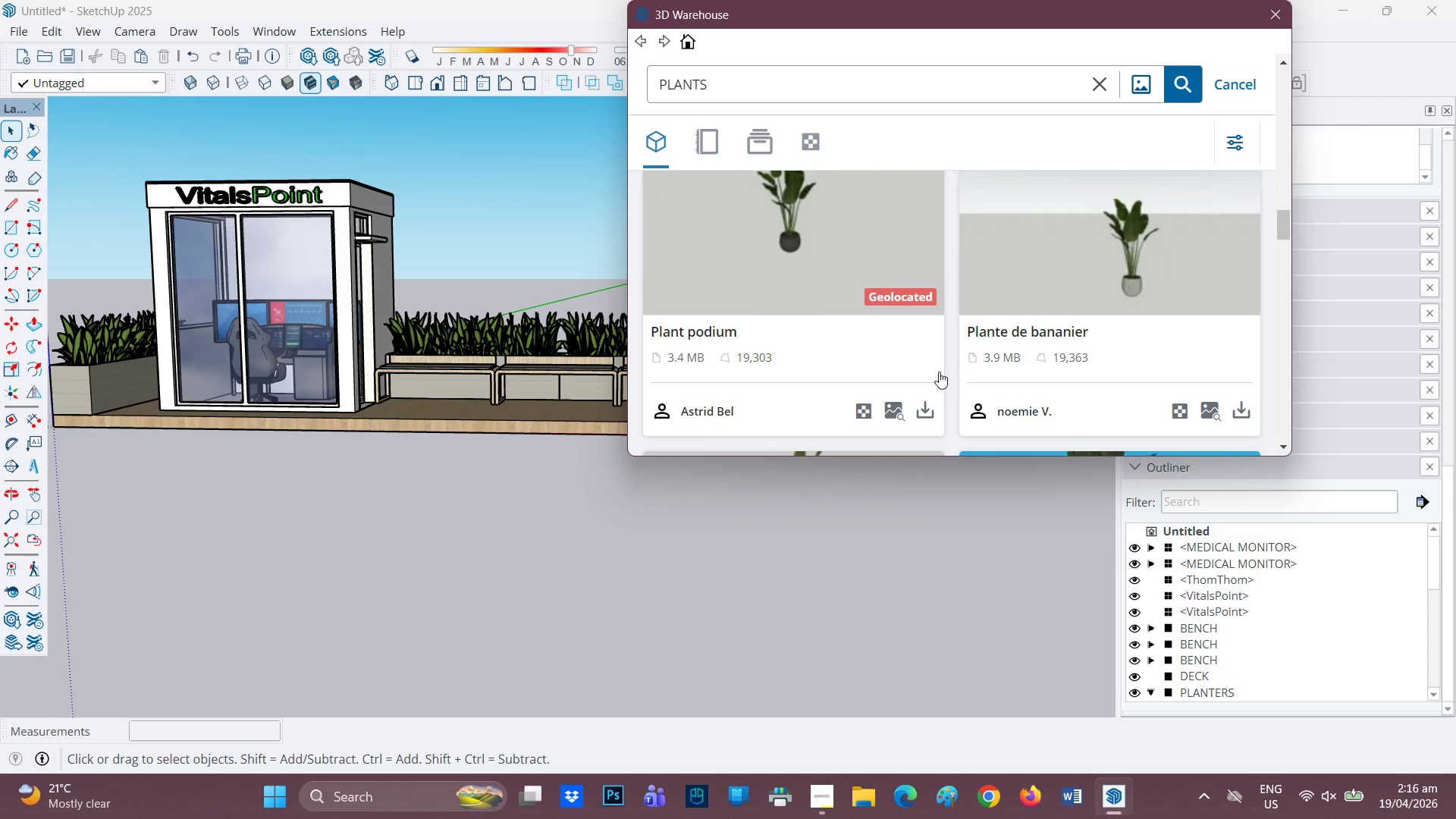 
scroll: coordinate [939, 372], scroll_direction: down, amount: 1.0
 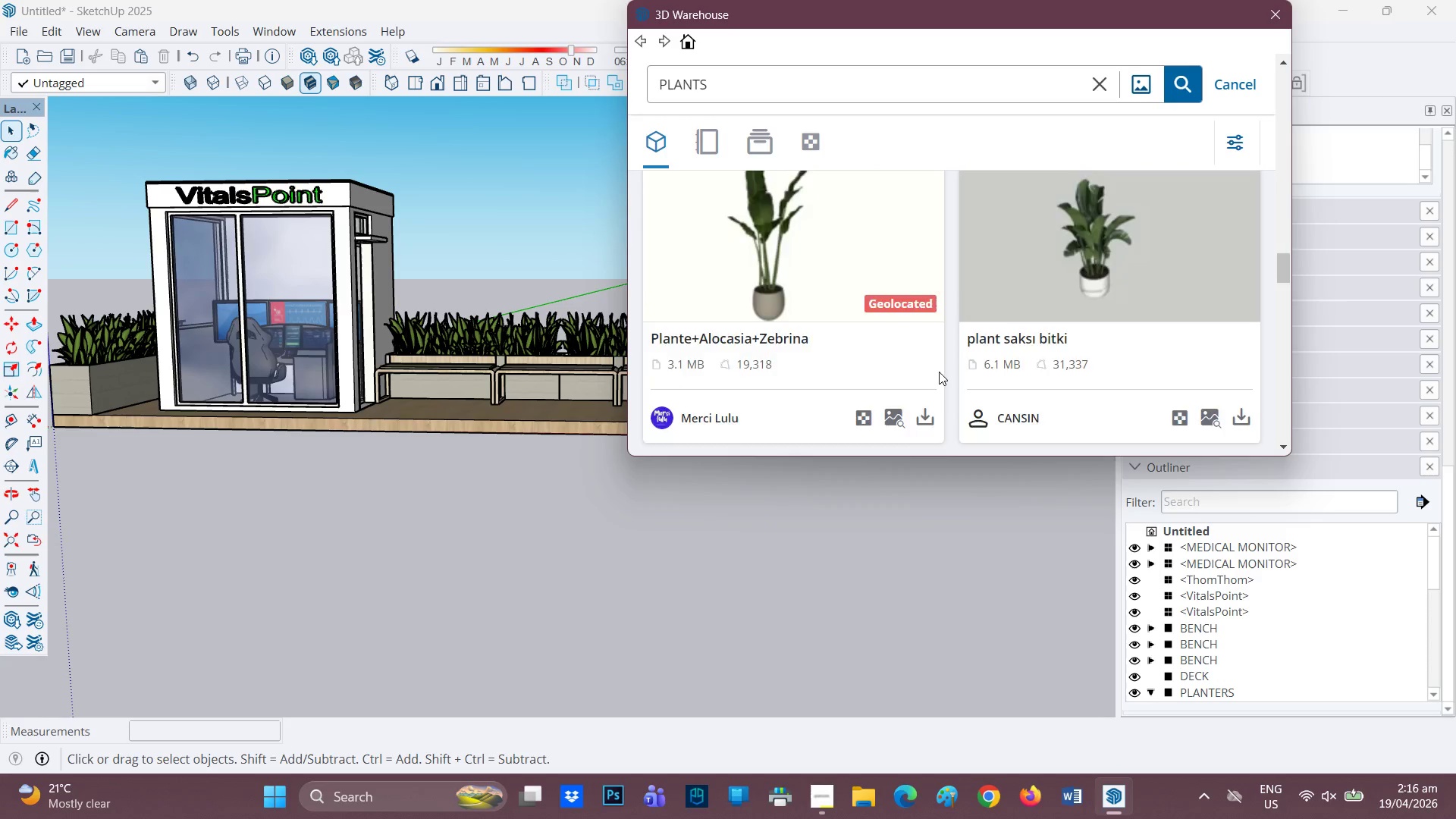 
scroll: coordinate [939, 372], scroll_direction: none, amount: 0.0
 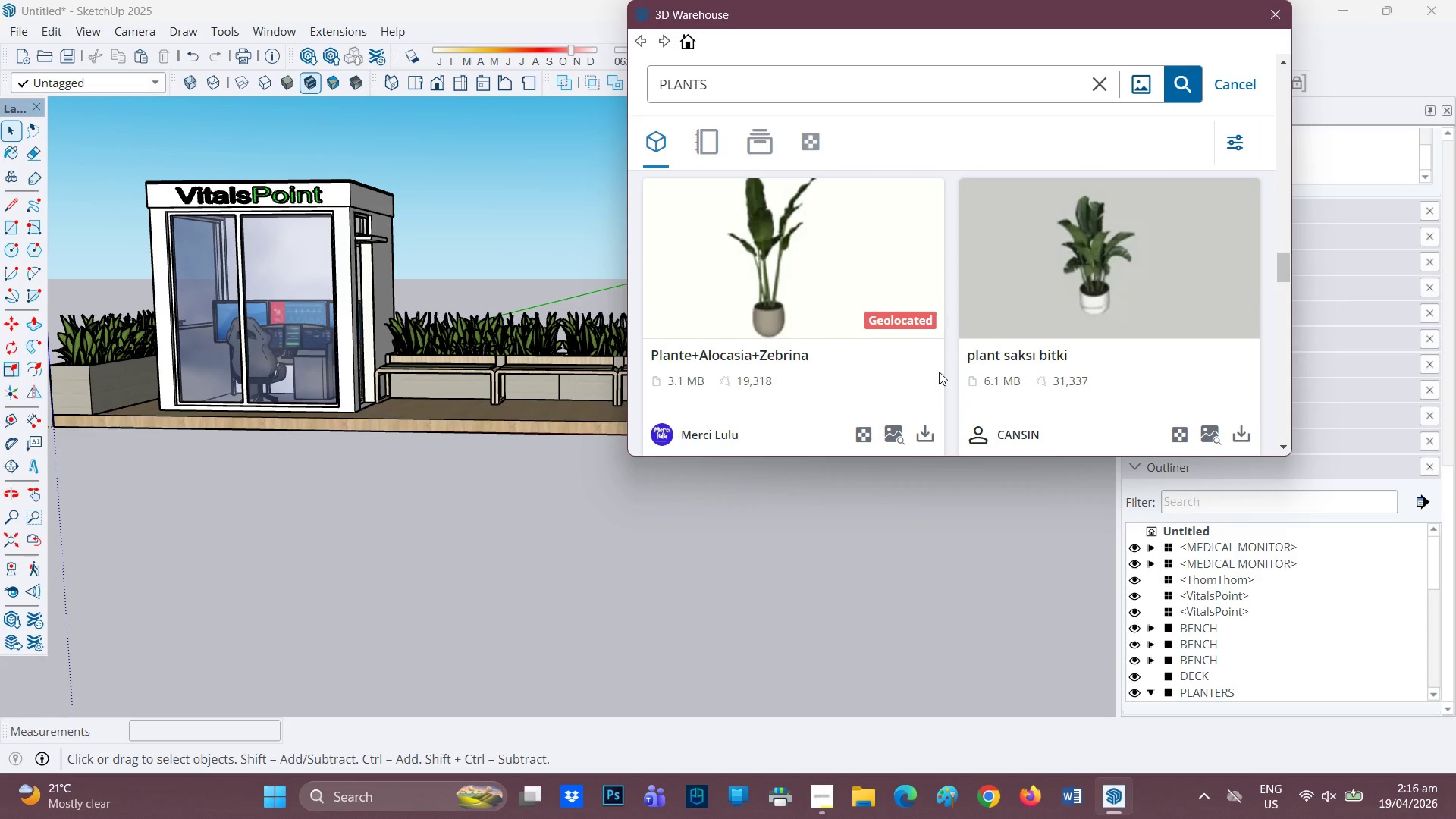 
scroll: coordinate [938, 372], scroll_direction: down, amount: 4.0
 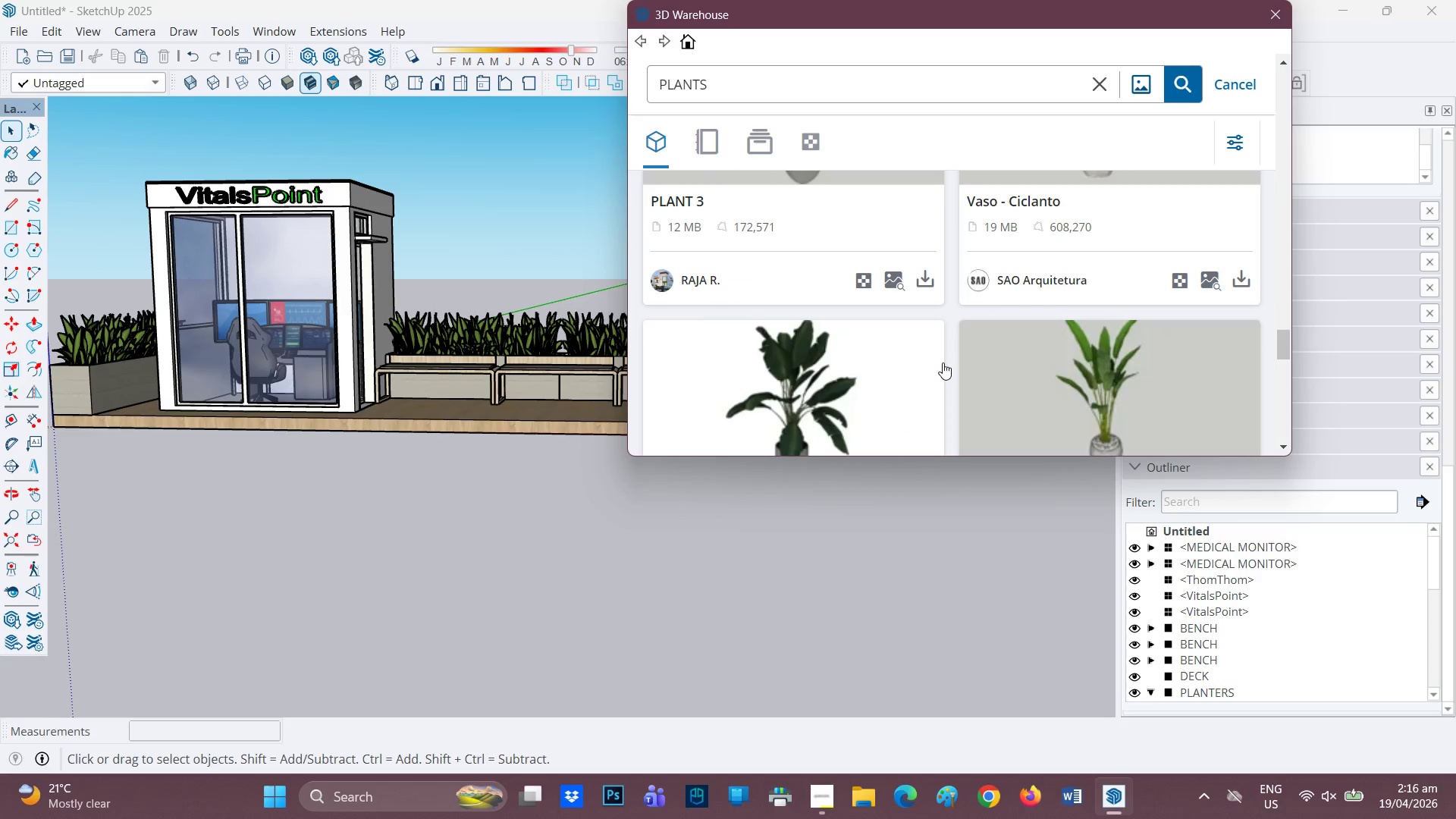 
wait(6.69)
 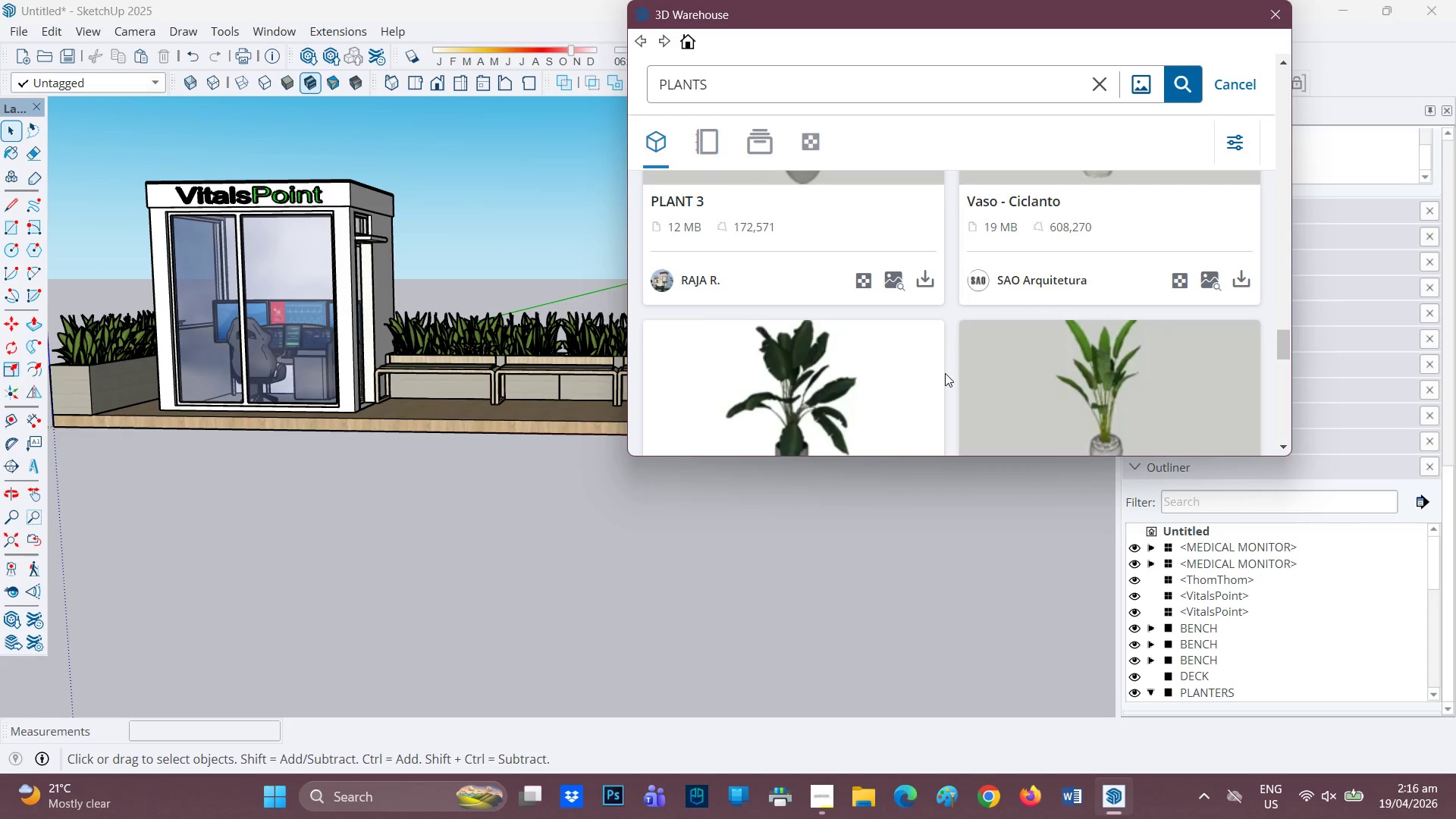 
scroll: coordinate [926, 345], scroll_direction: down, amount: 4.0
 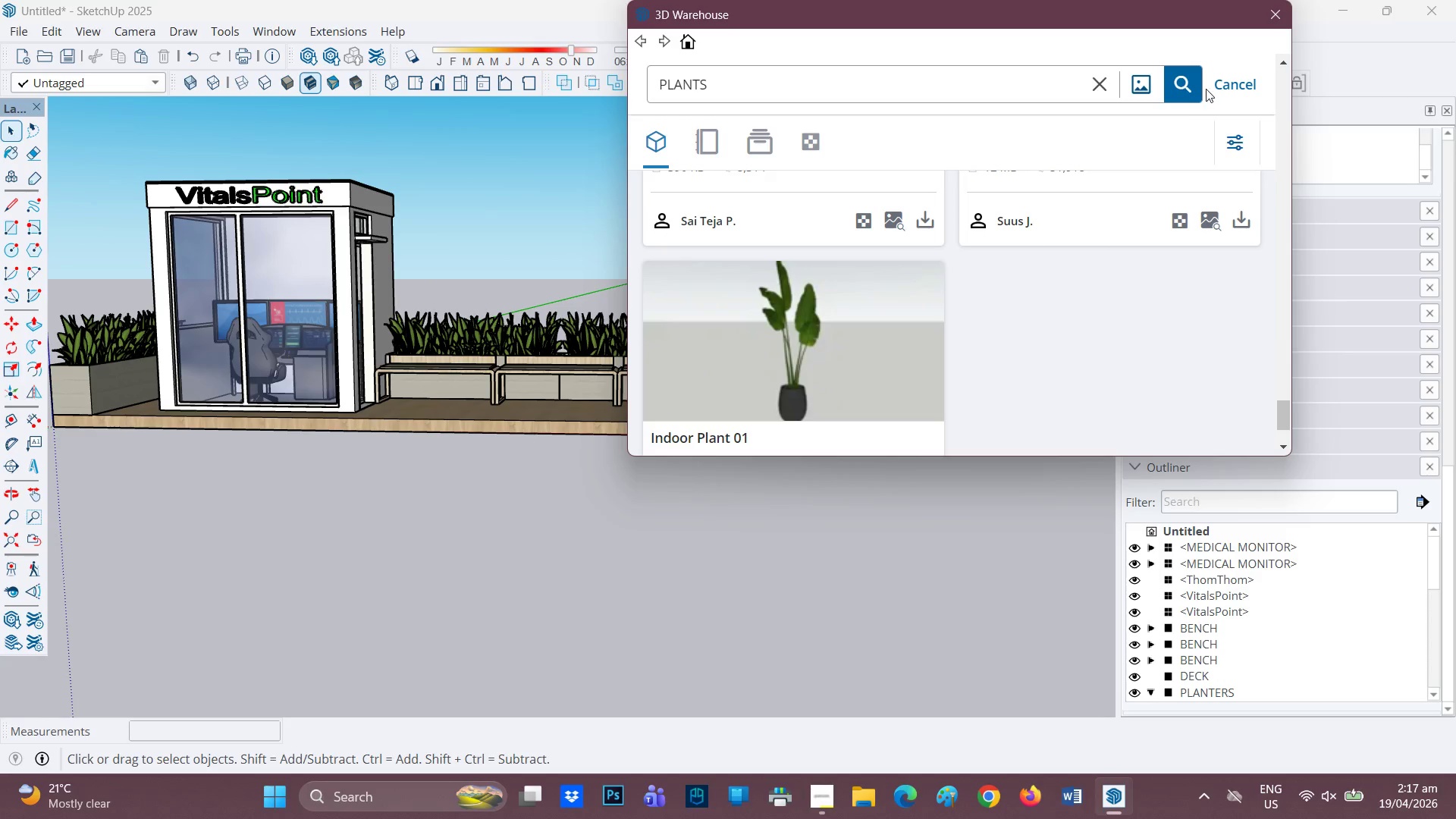 
left_click([1189, 83])
 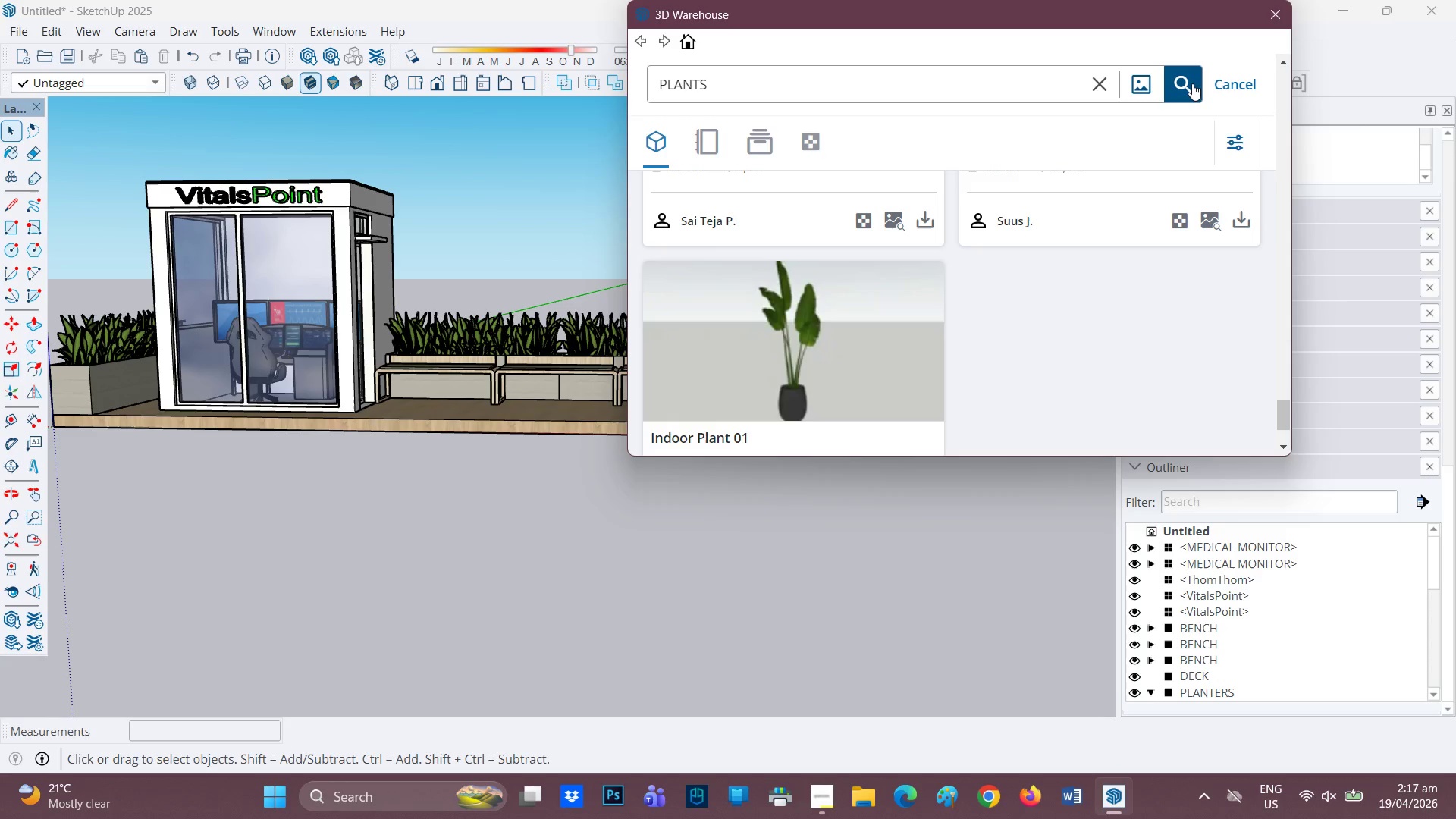 
wait(14.53)
 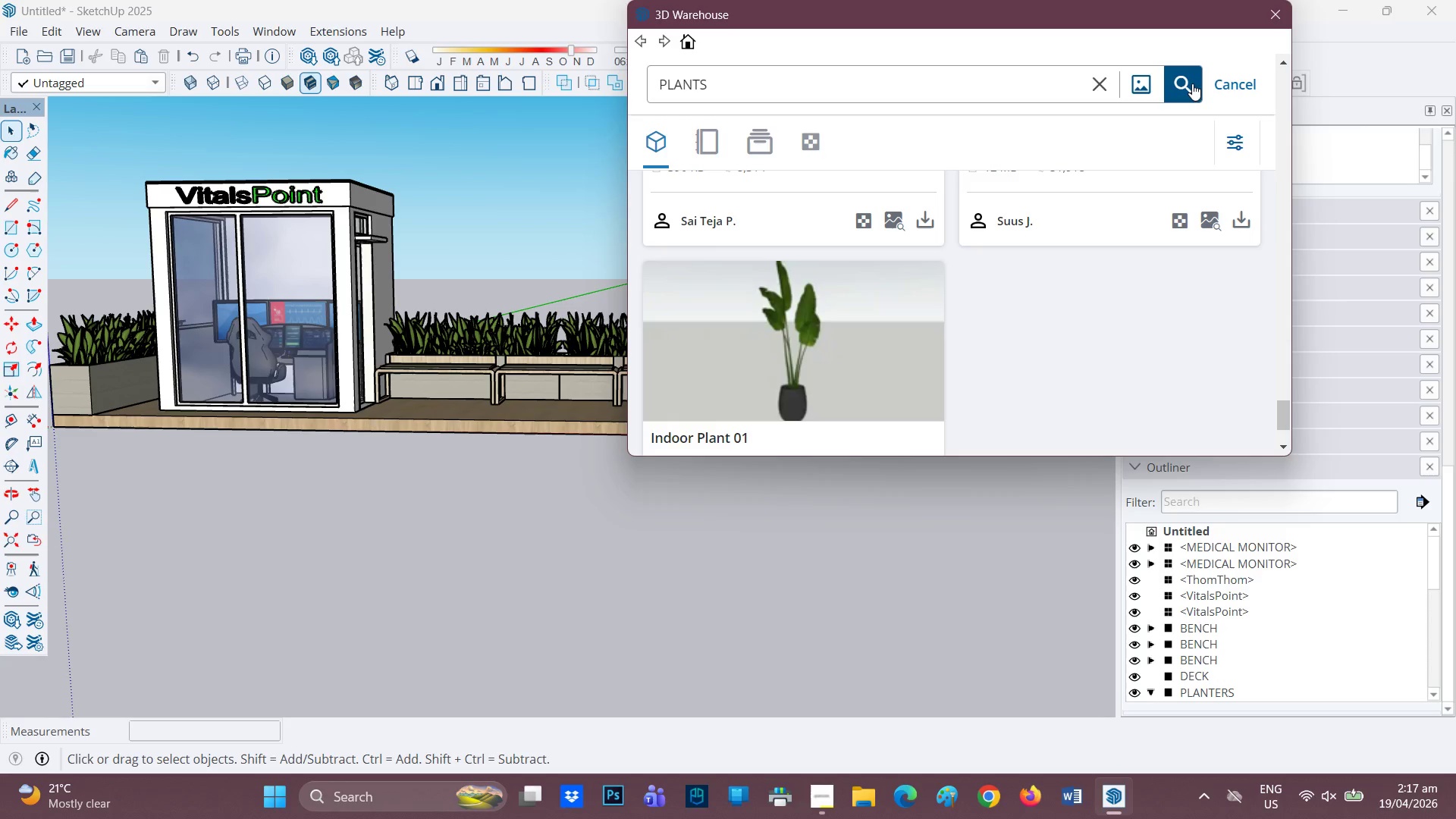 
left_click([1186, 85])
 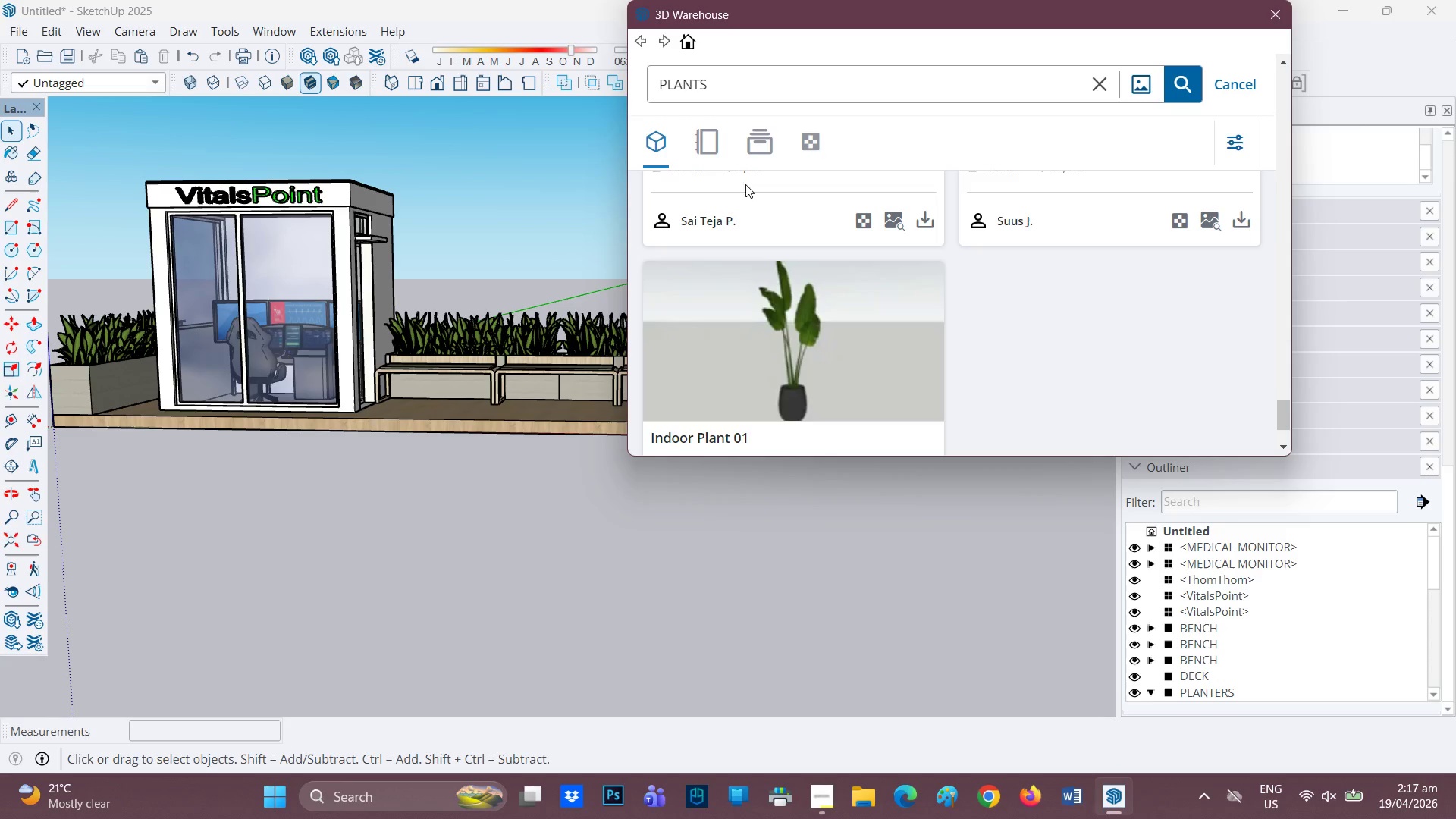 
scroll: coordinate [670, 126], scroll_direction: up, amount: 40.0
 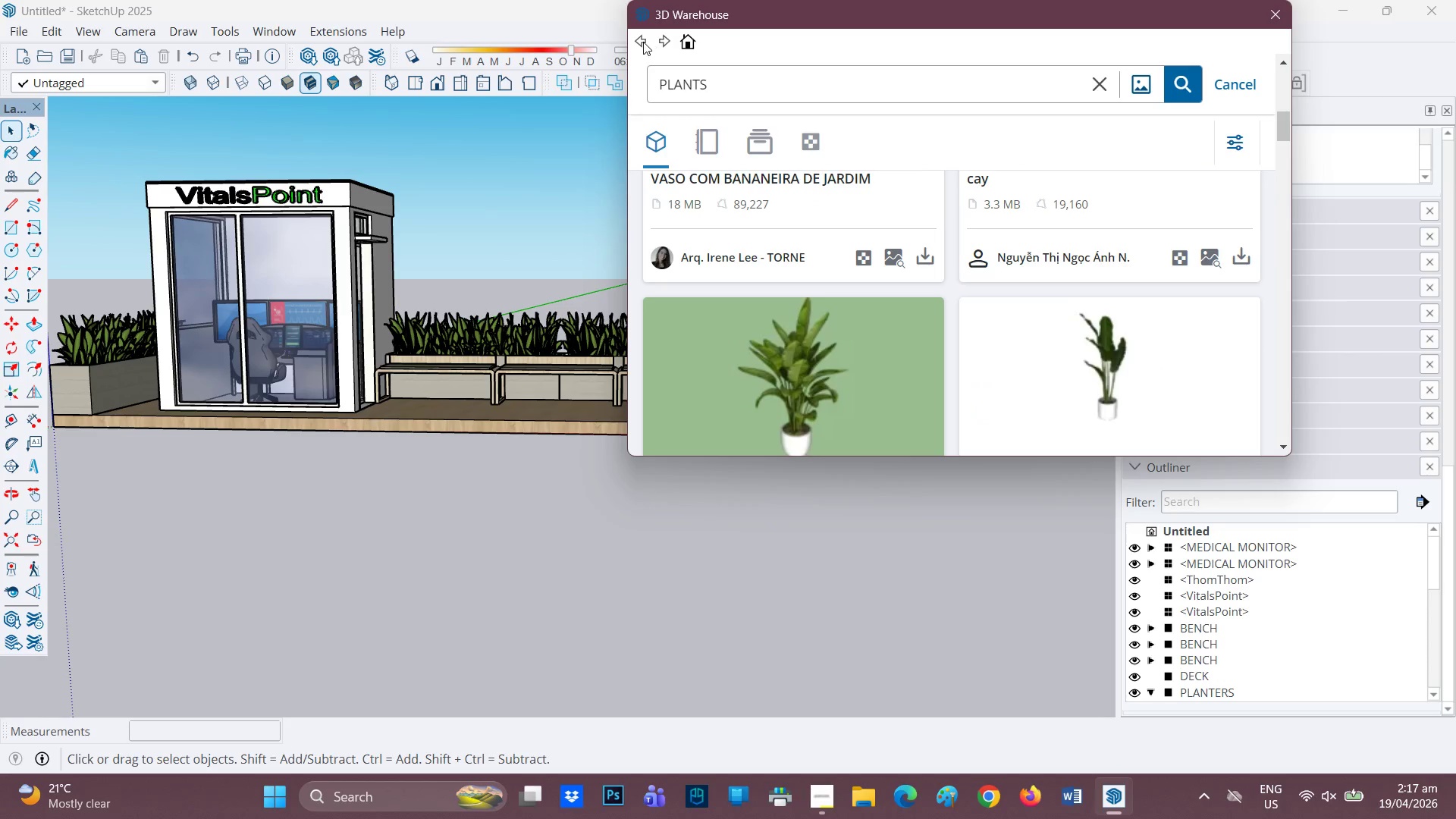 
left_click([638, 45])
 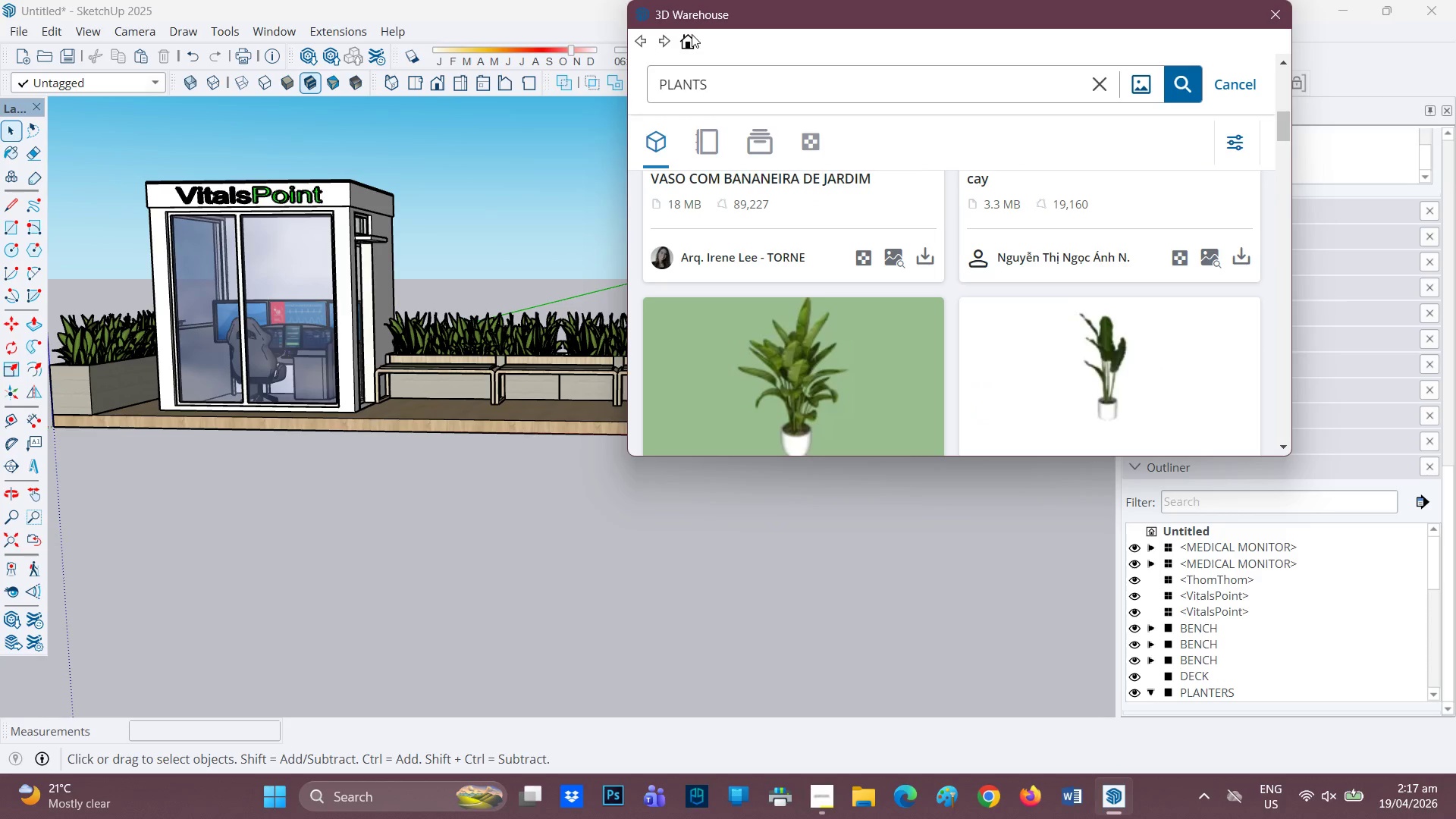 
left_click([682, 42])
 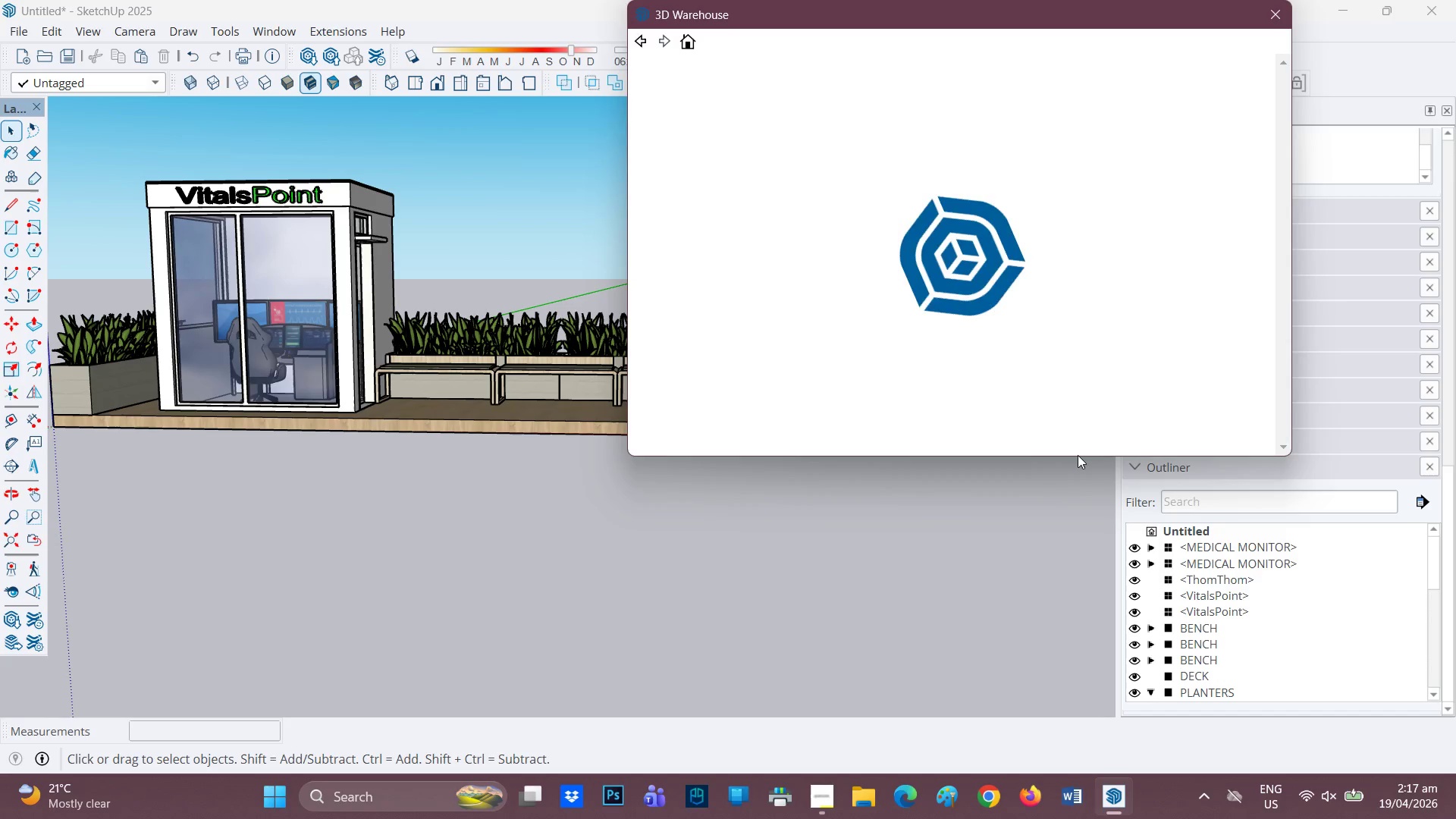 
left_click([871, 362])
 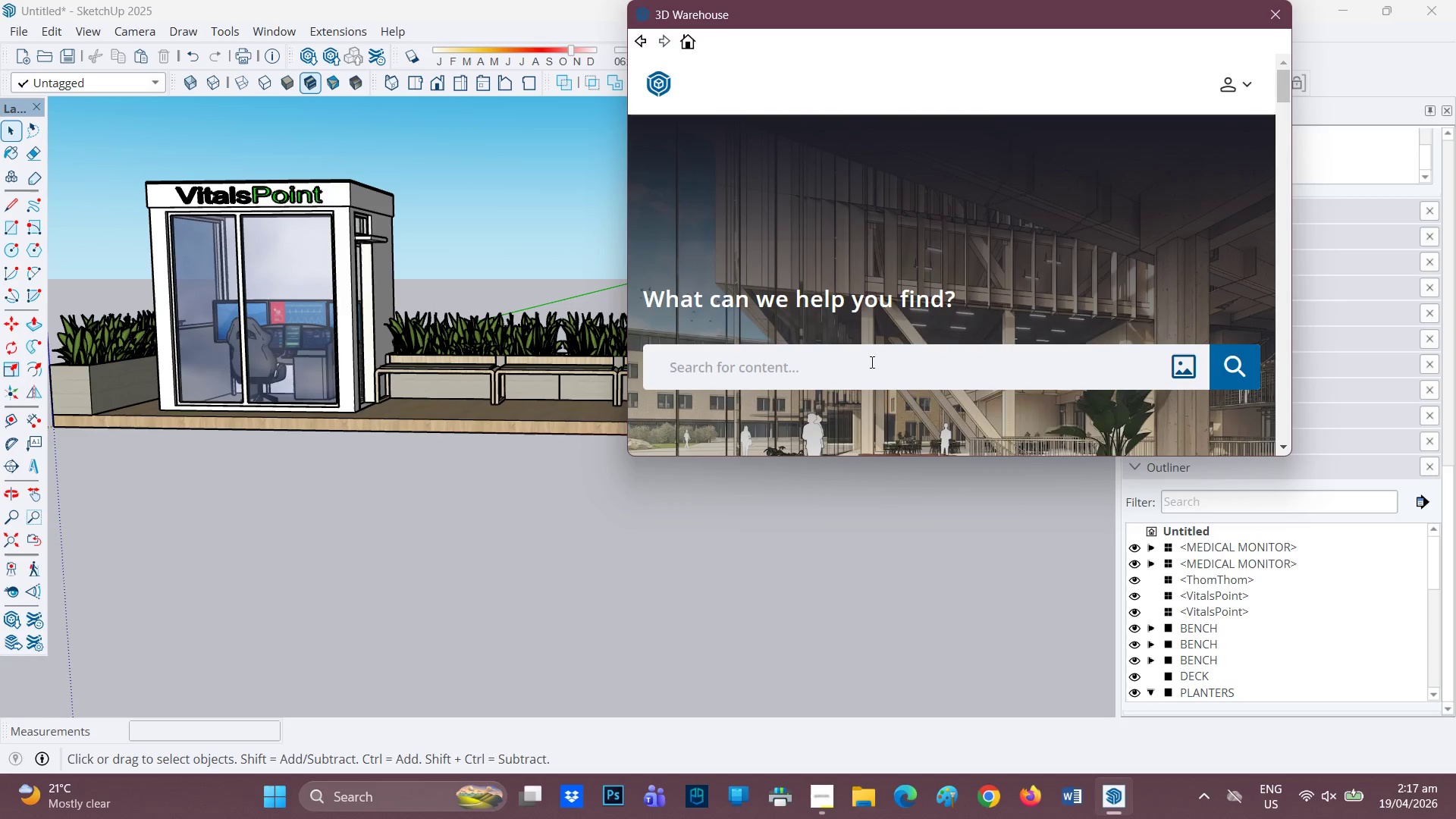 
type(PLANT)
 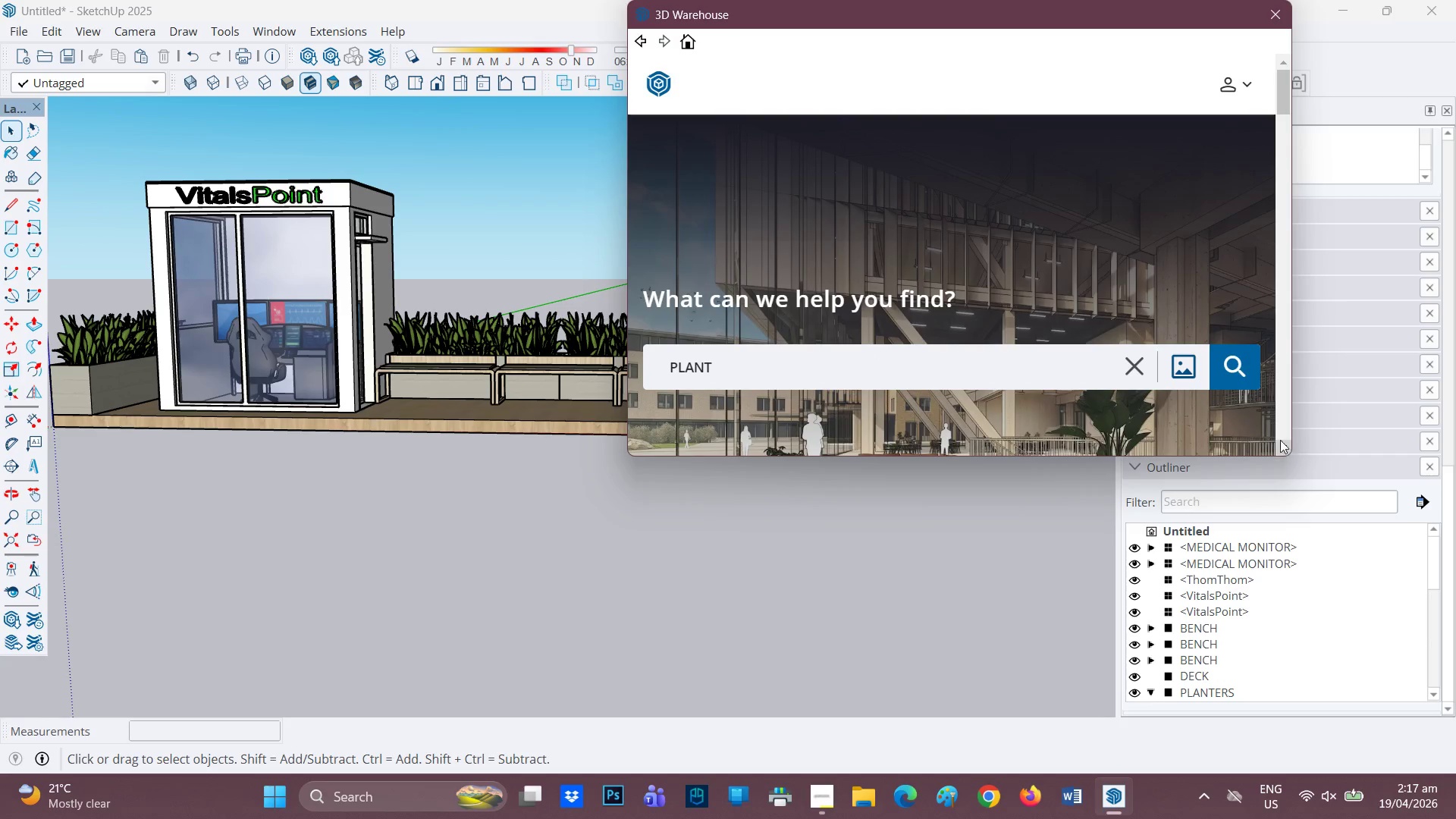 
left_click_drag(start_coordinate=[1245, 375], to_coordinate=[1247, 371])
 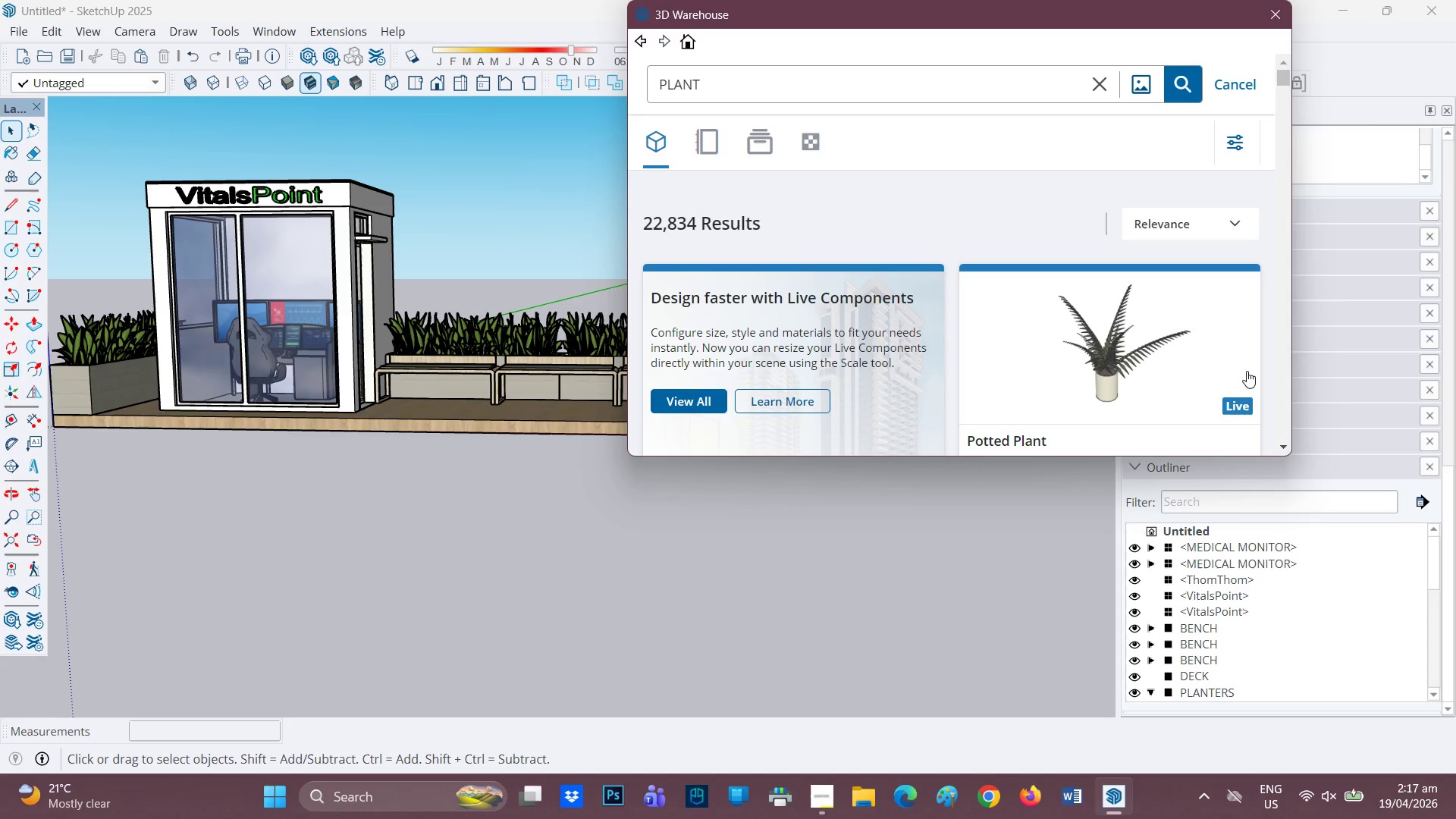 
wait(6.05)
 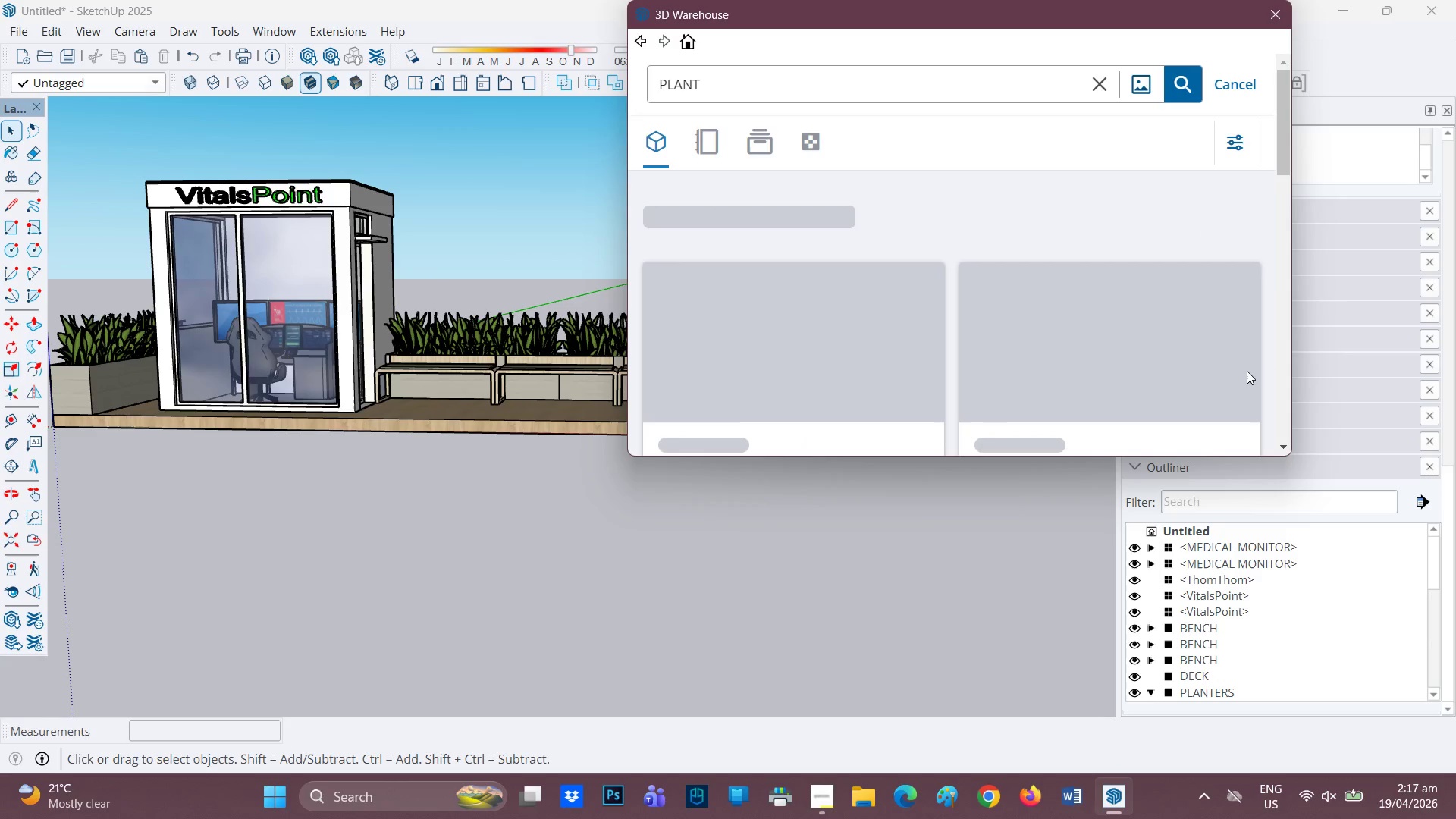 
scroll: coordinate [893, 290], scroll_direction: down, amount: 9.0
 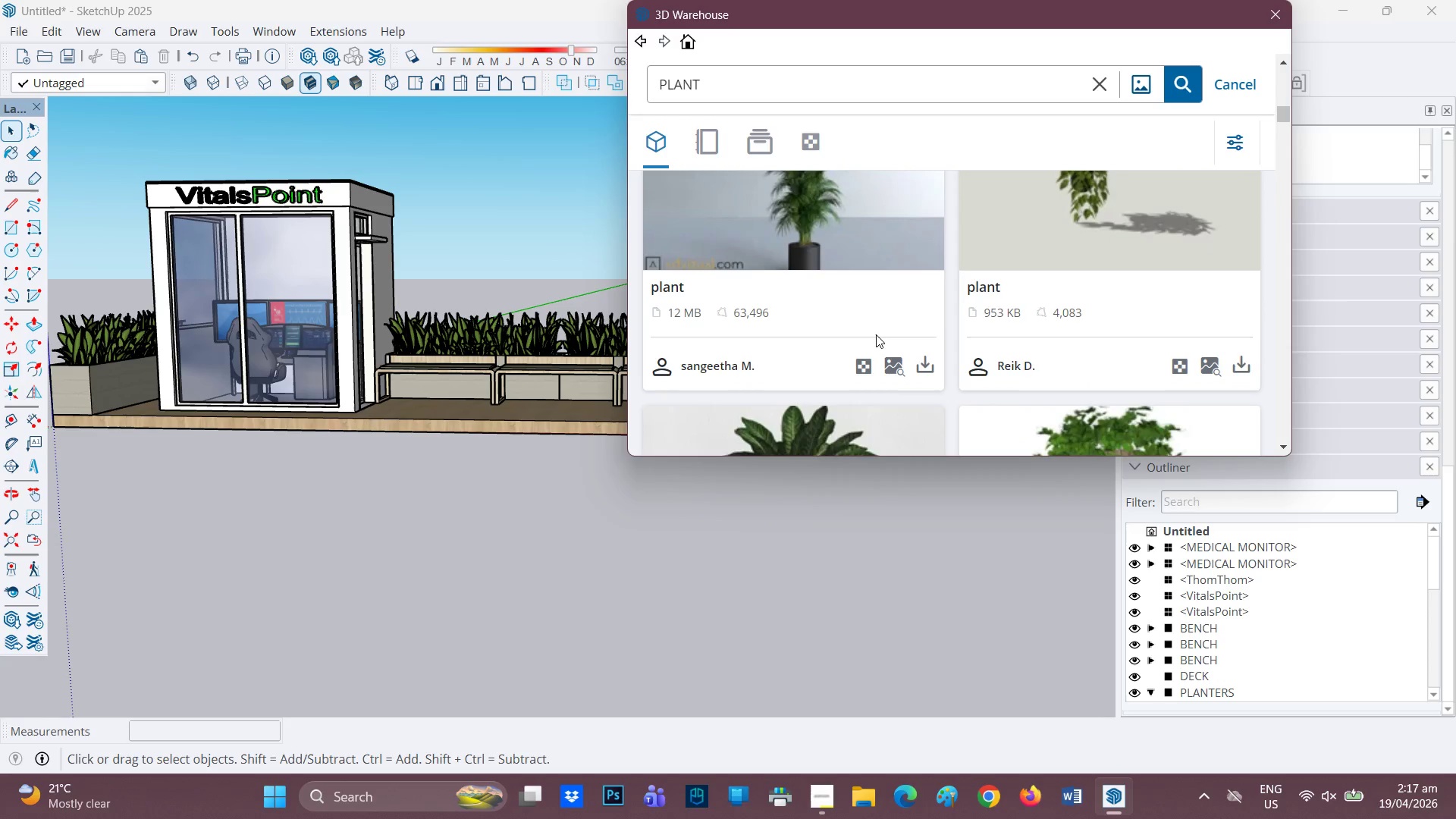 
left_click([889, 365])
 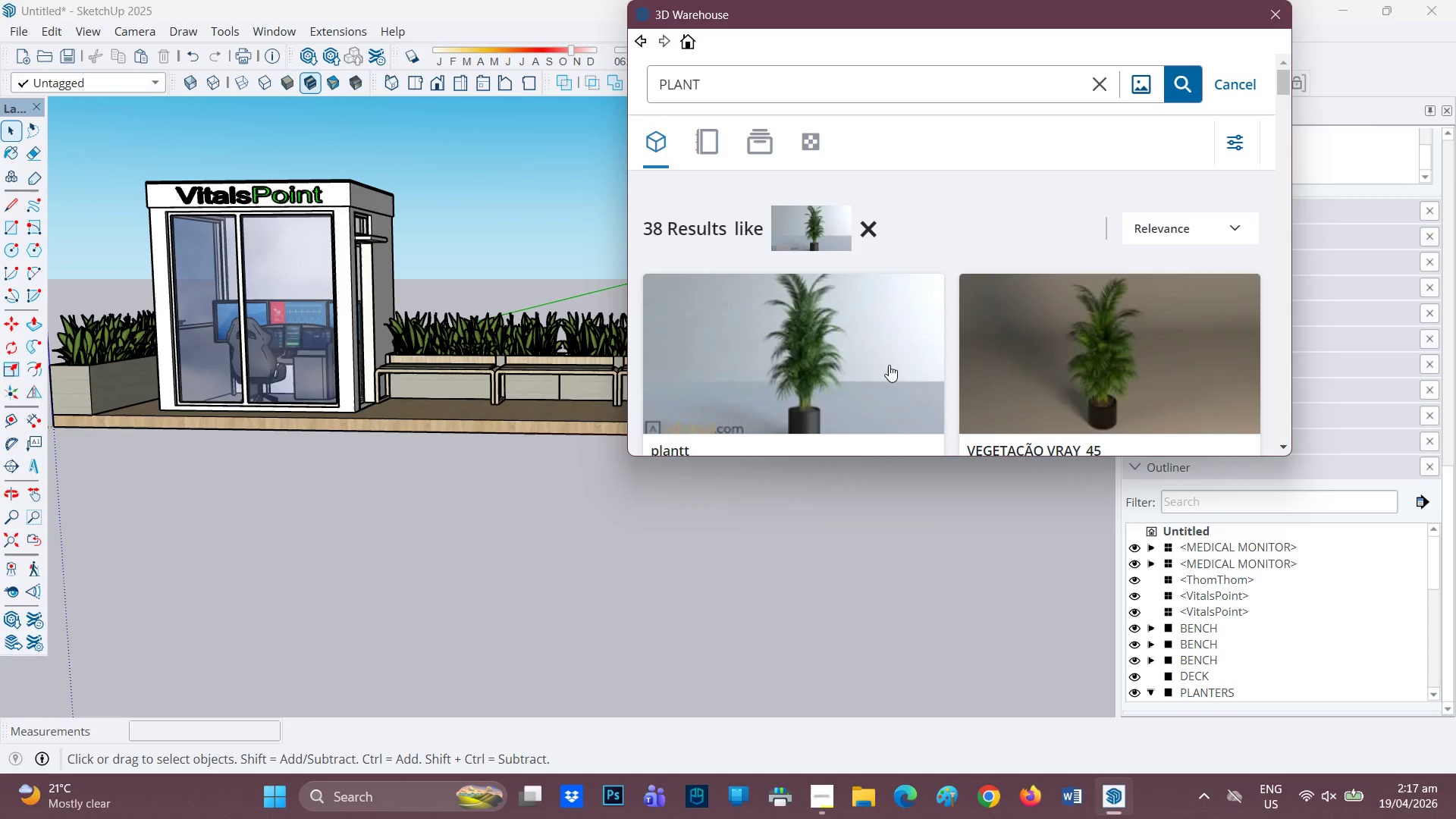 
wait(16.62)
 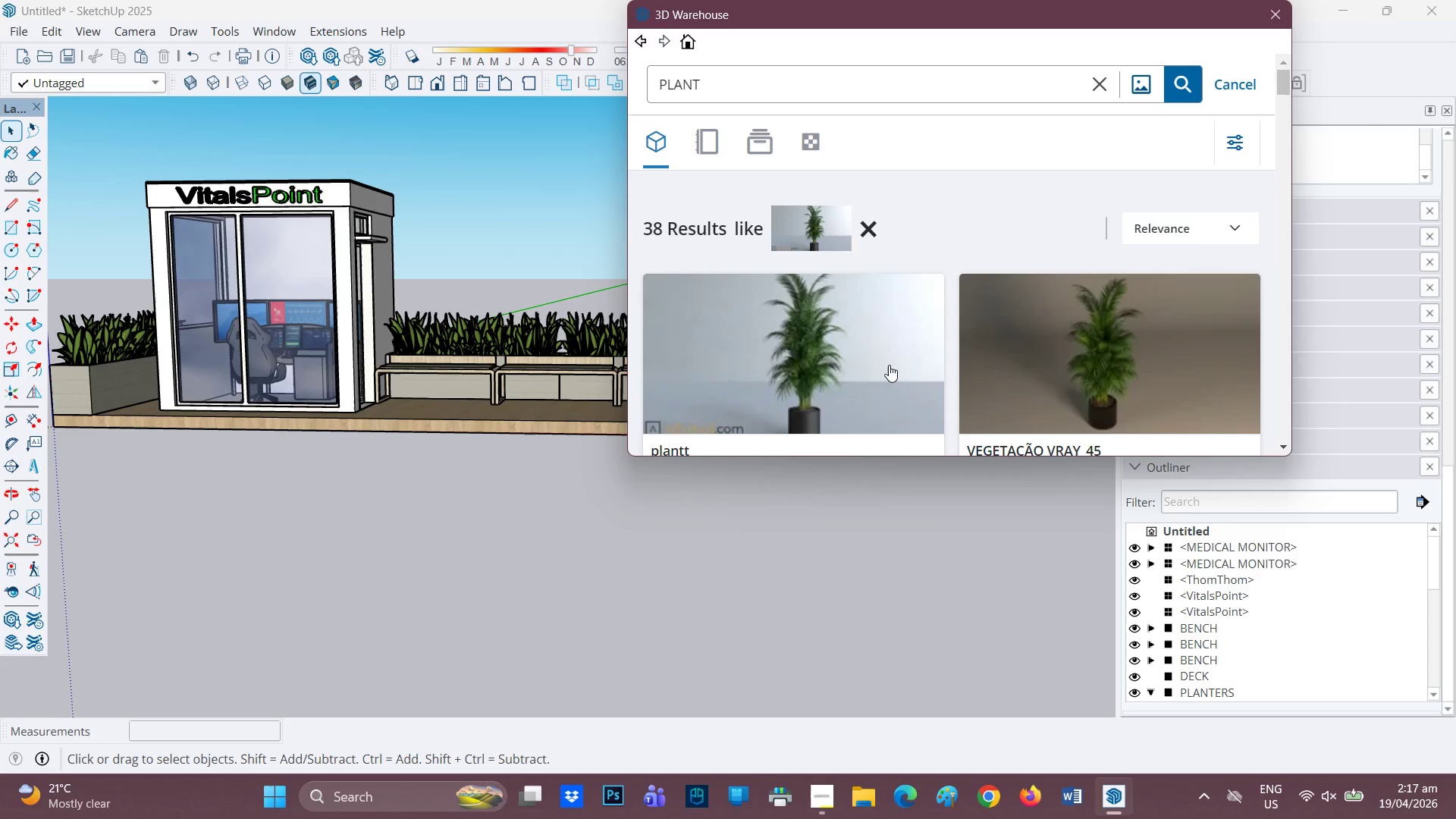 
scroll: coordinate [839, 306], scroll_direction: down, amount: 10.0
 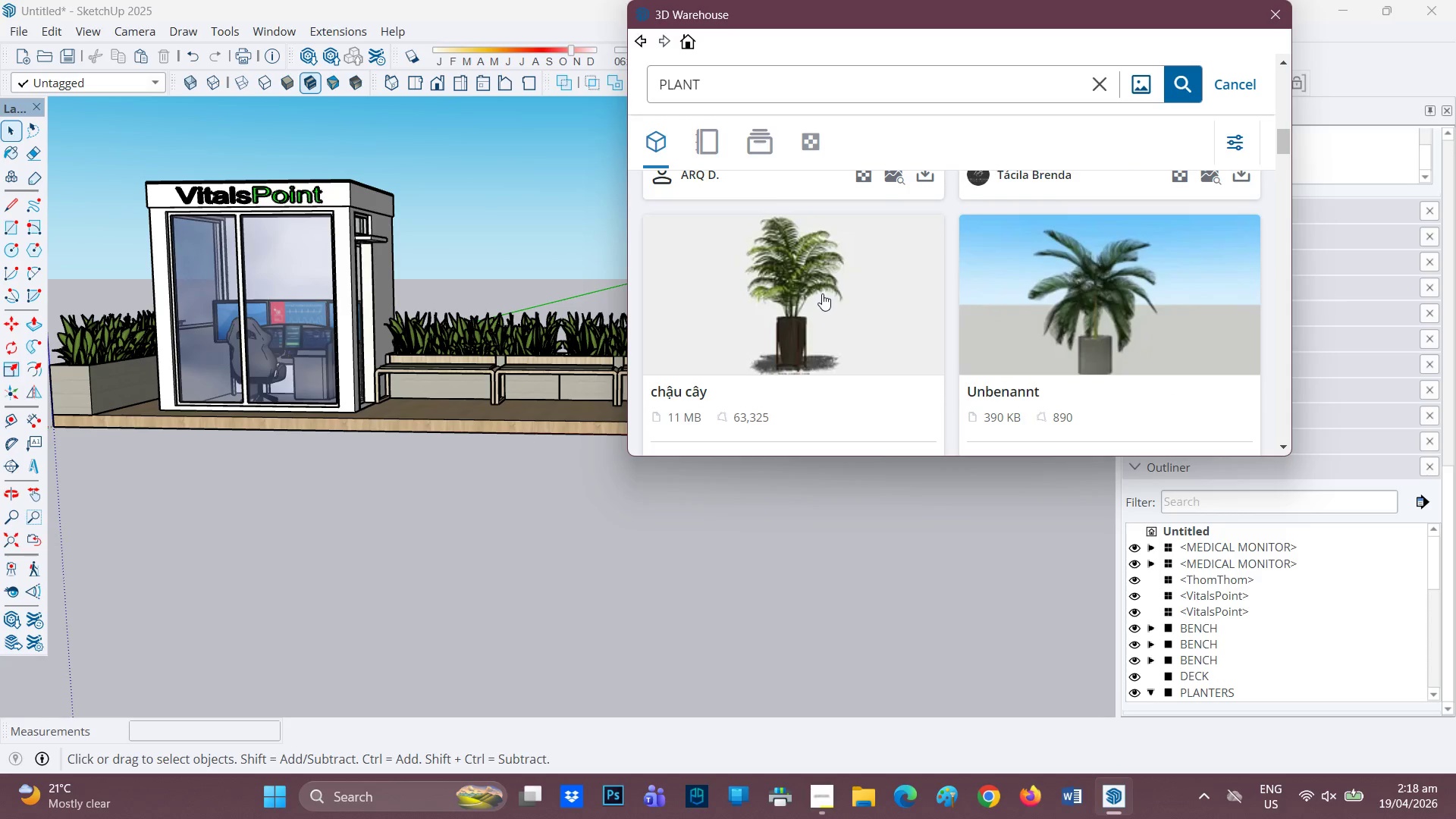 
scroll: coordinate [811, 284], scroll_direction: down, amount: 9.0
 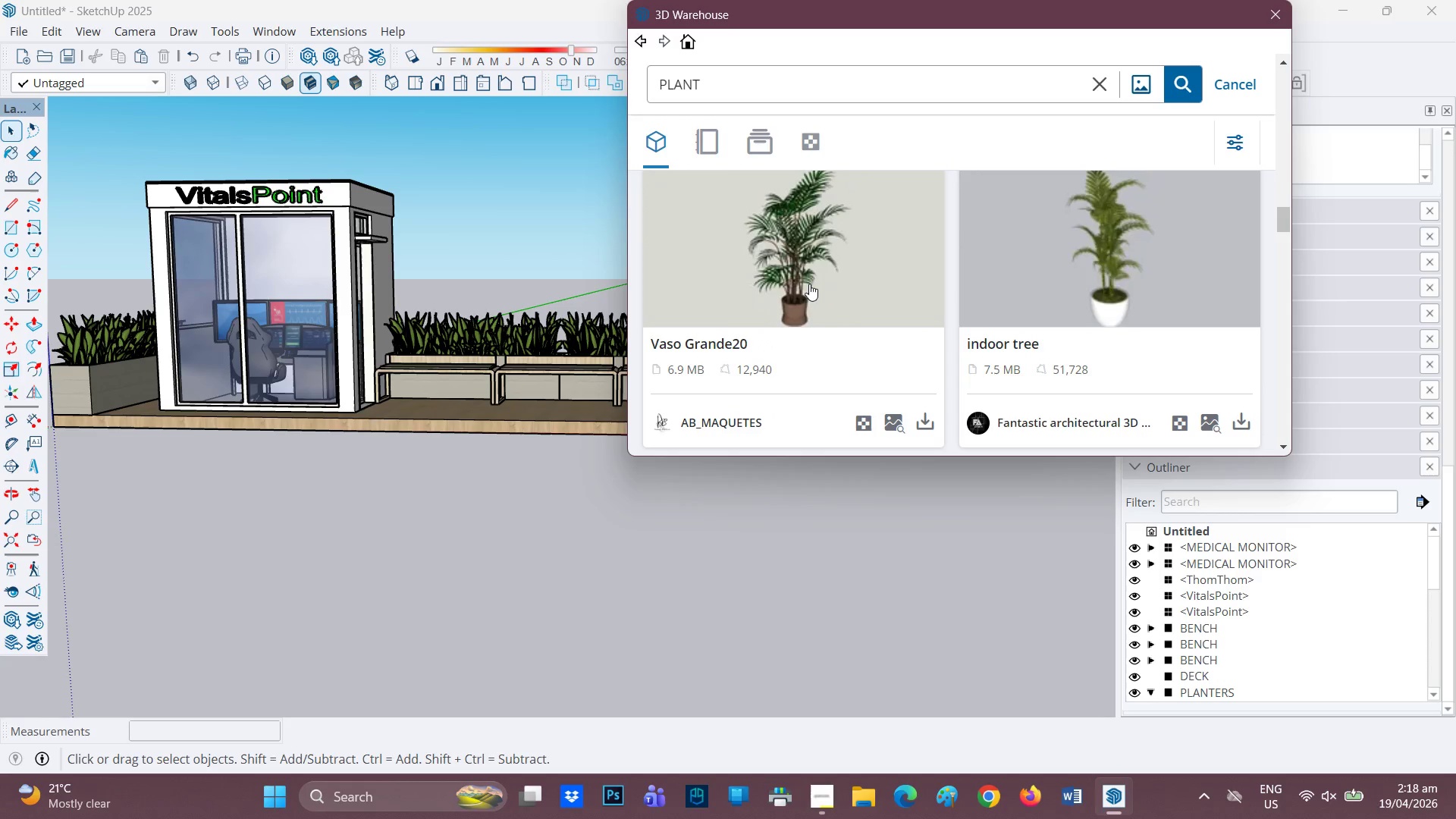 
scroll: coordinate [804, 282], scroll_direction: down, amount: 11.0
 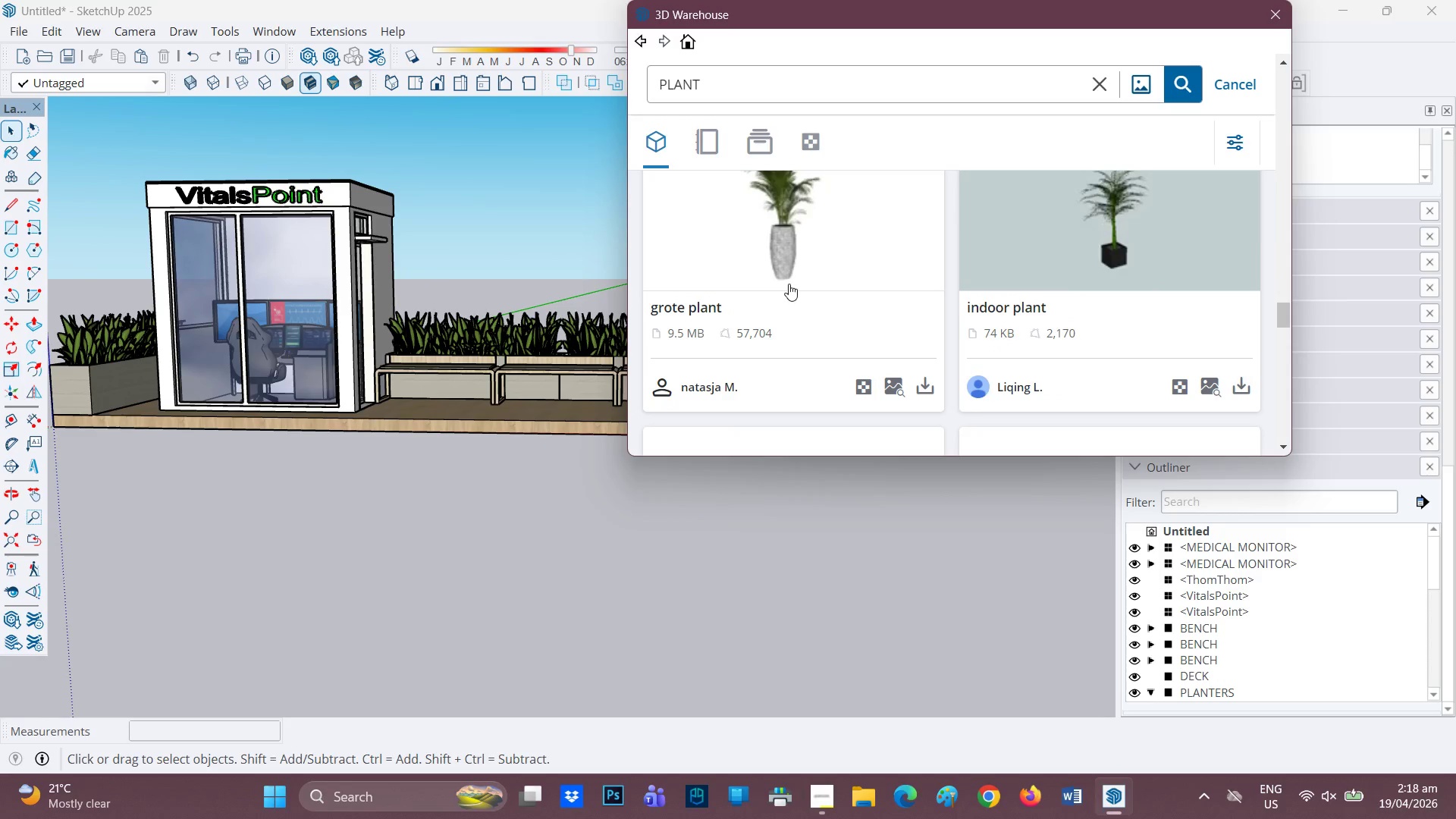 
scroll: coordinate [749, 290], scroll_direction: down, amount: 7.0
 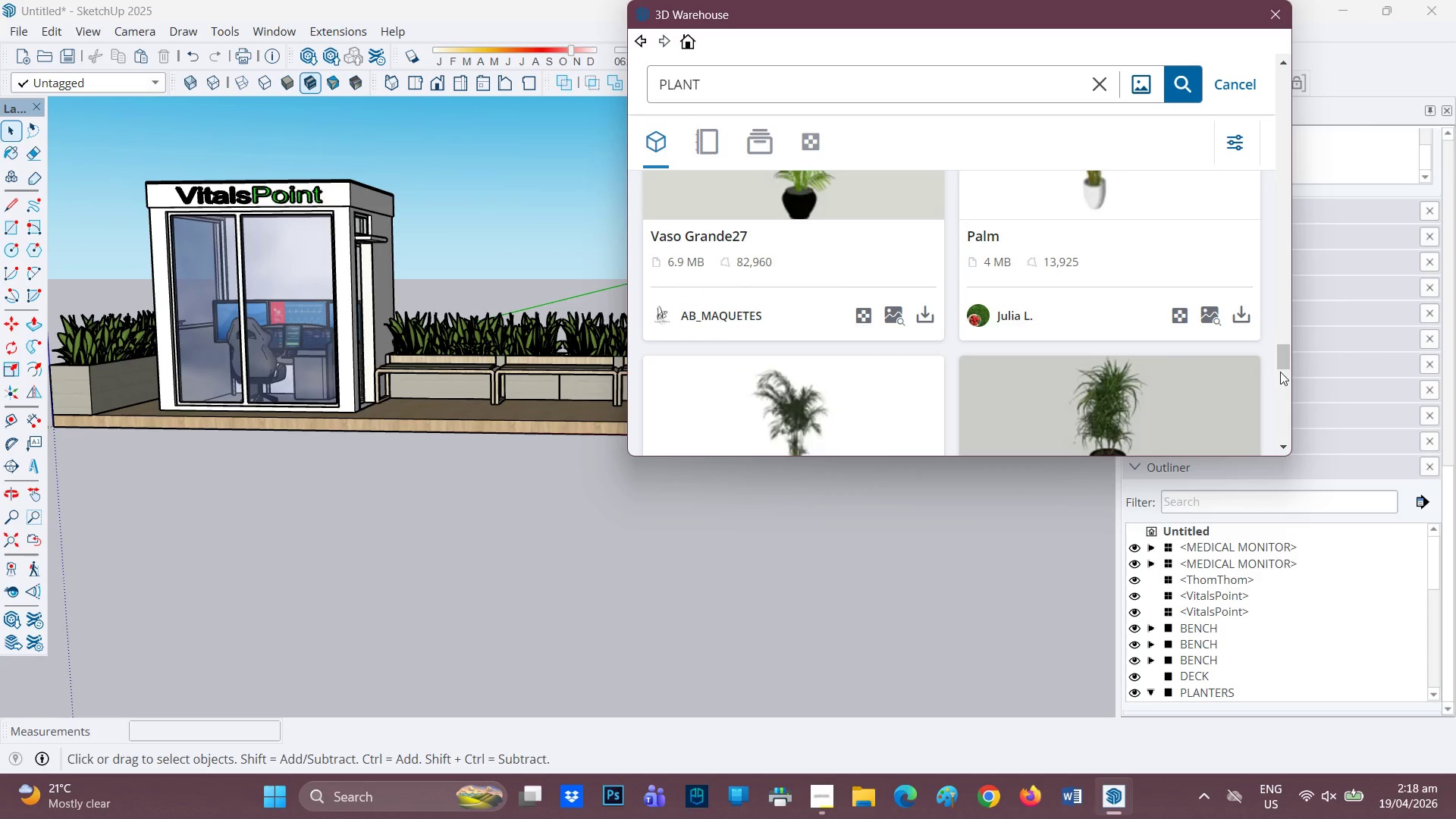 
left_click_drag(start_coordinate=[1282, 366], to_coordinate=[1249, 133])
 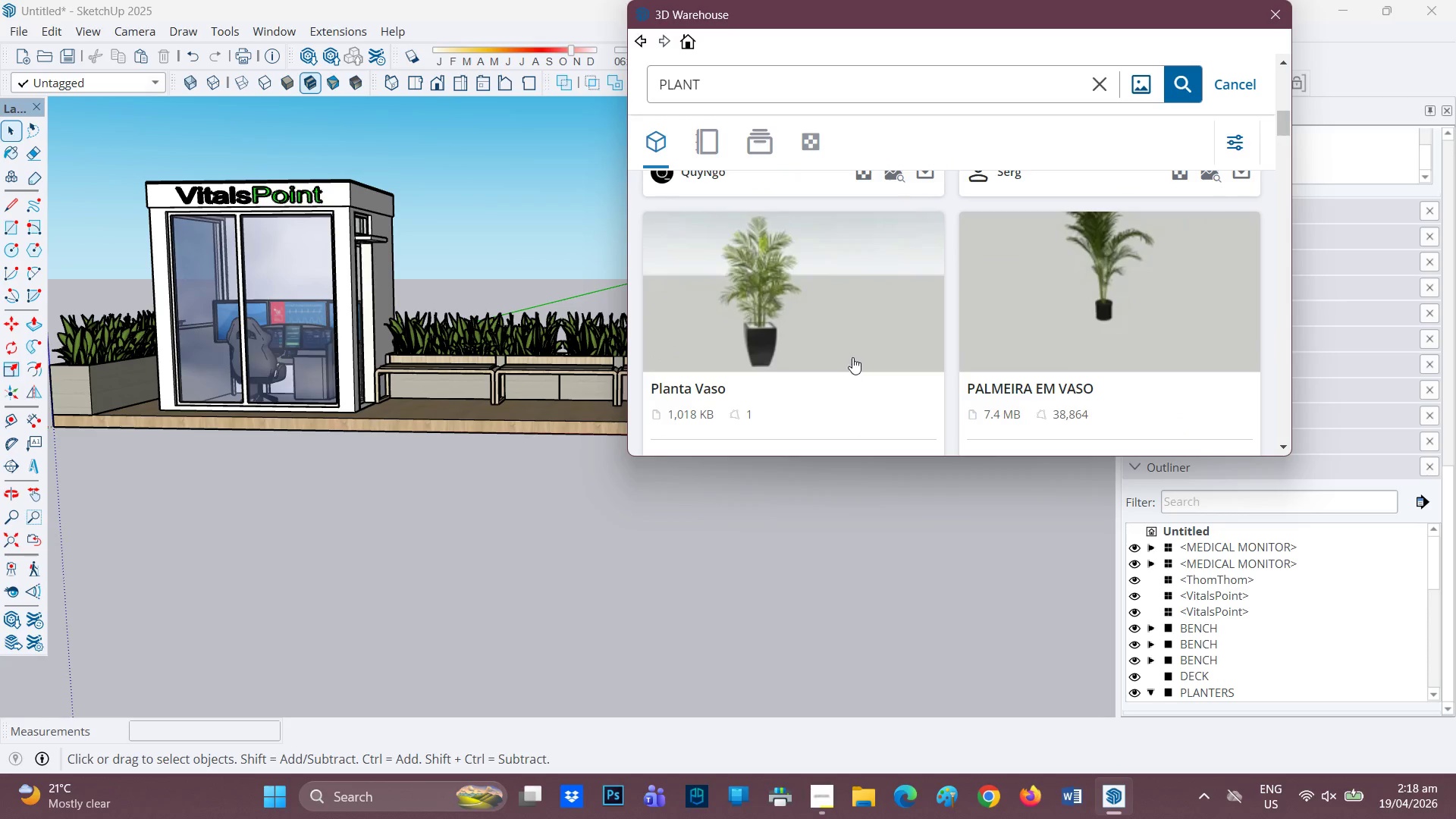 
scroll: coordinate [861, 338], scroll_direction: down, amount: 2.0
 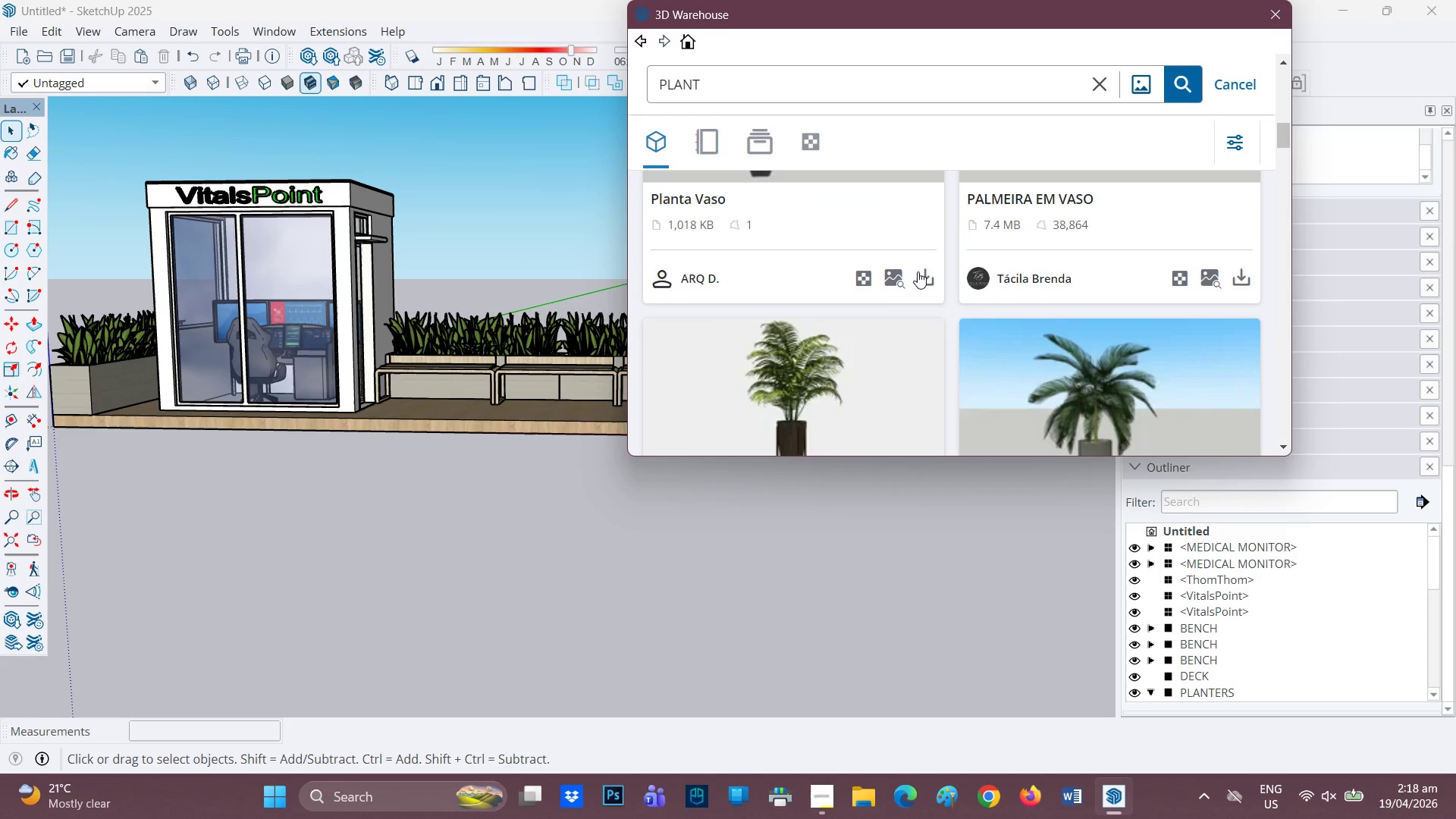 
left_click([922, 274])
 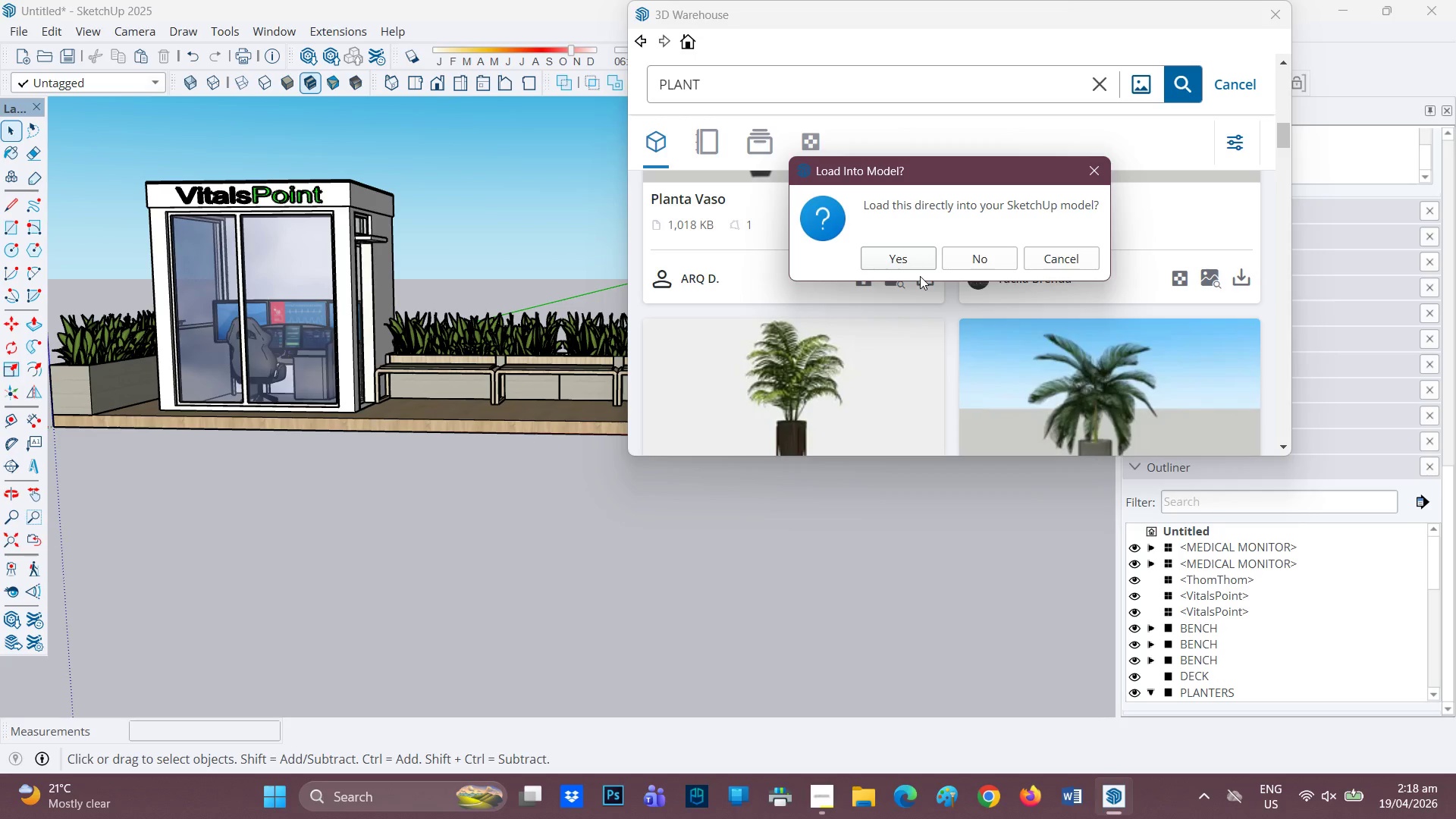 
wait(17.16)
 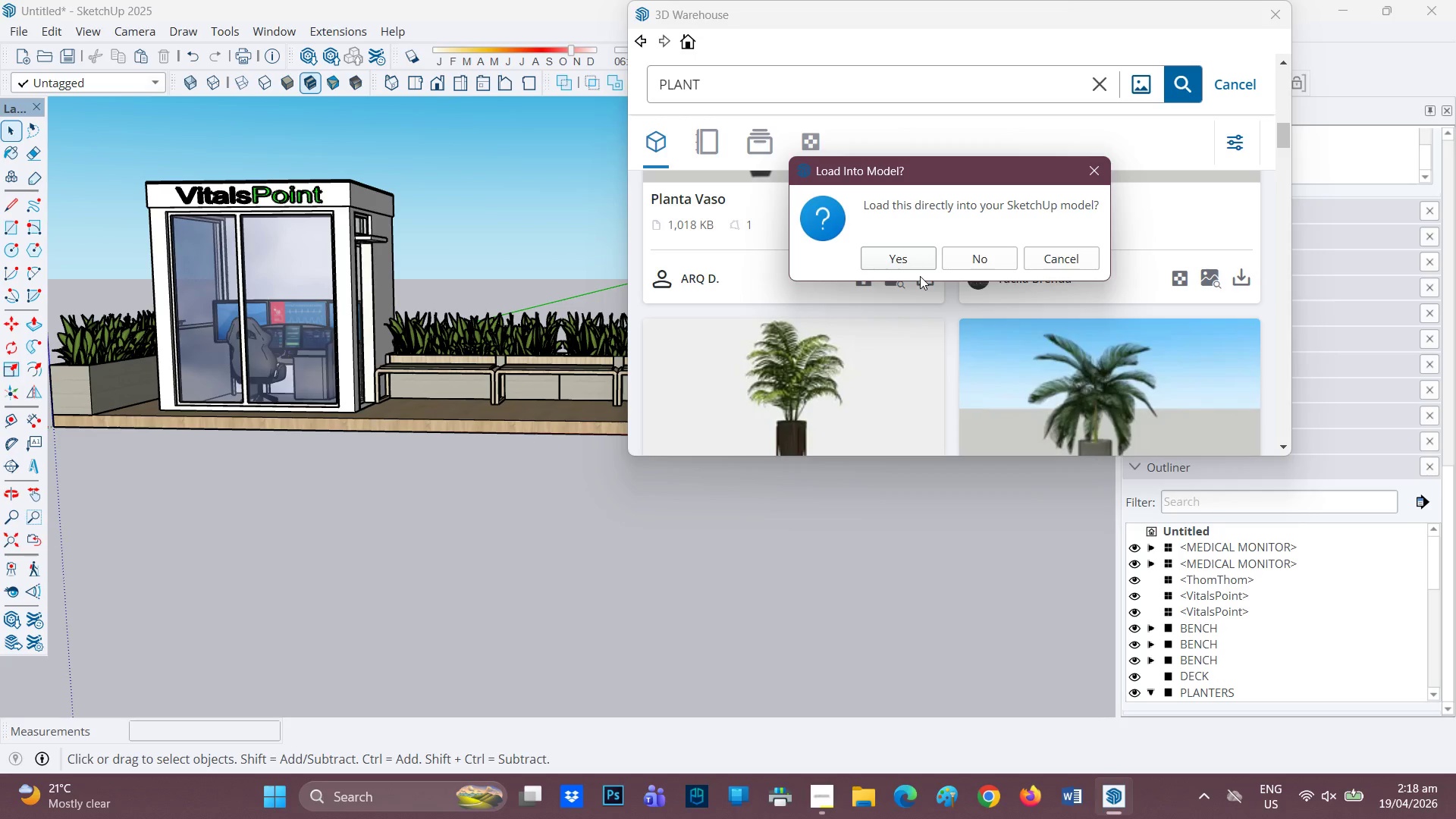 
left_click([899, 256])
 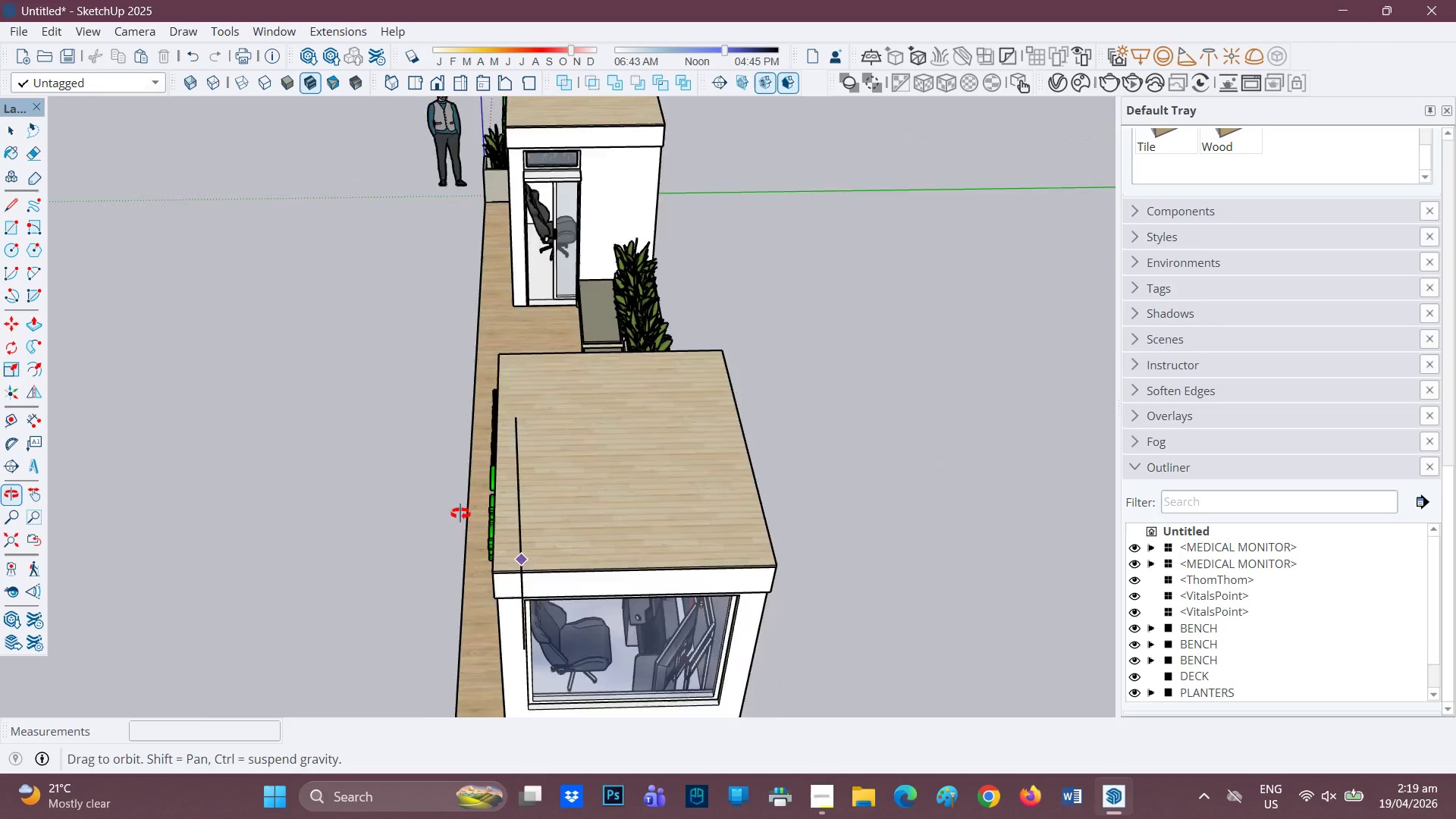 
wait(12.89)
 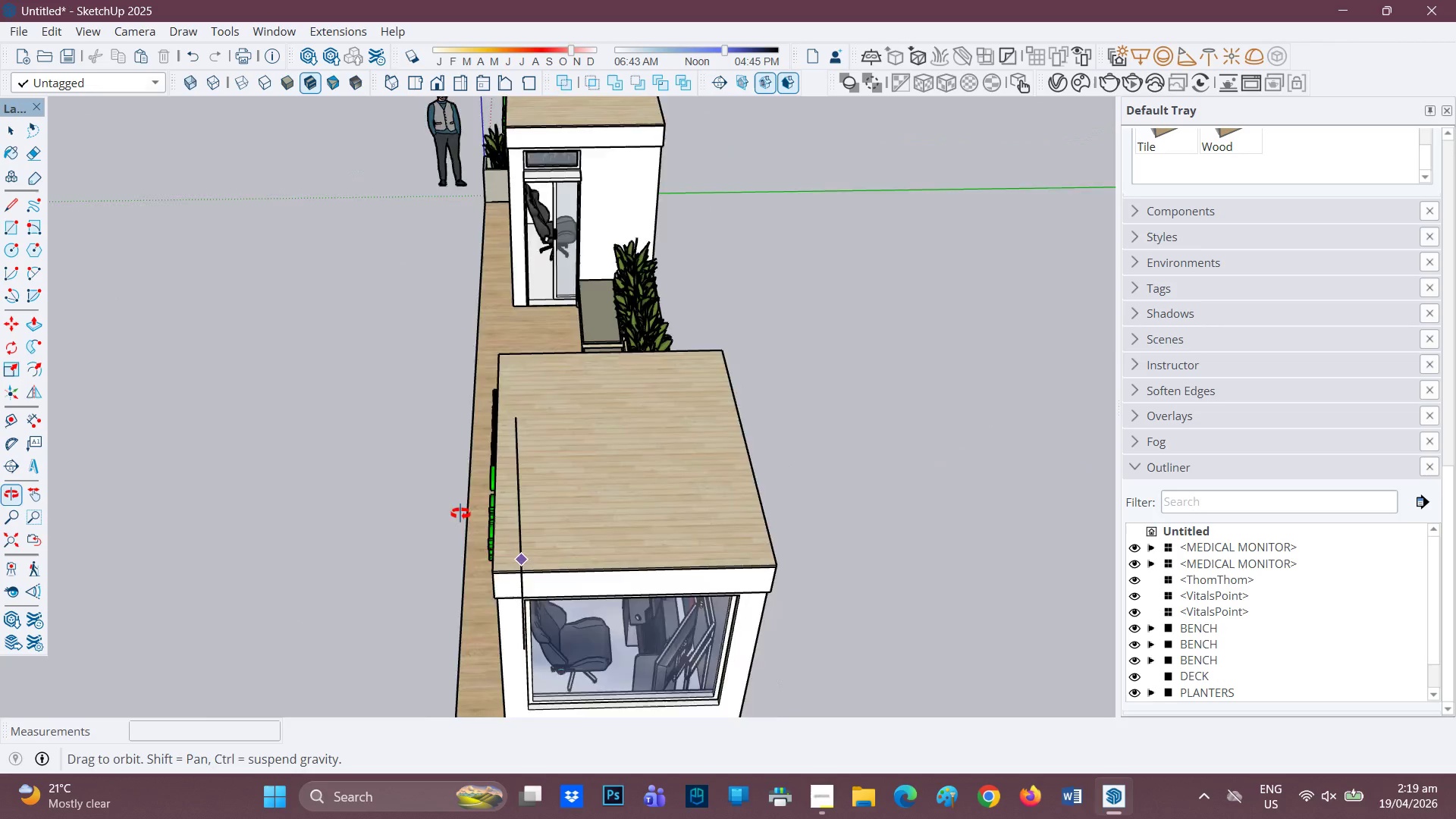 
left_click([364, 604])
 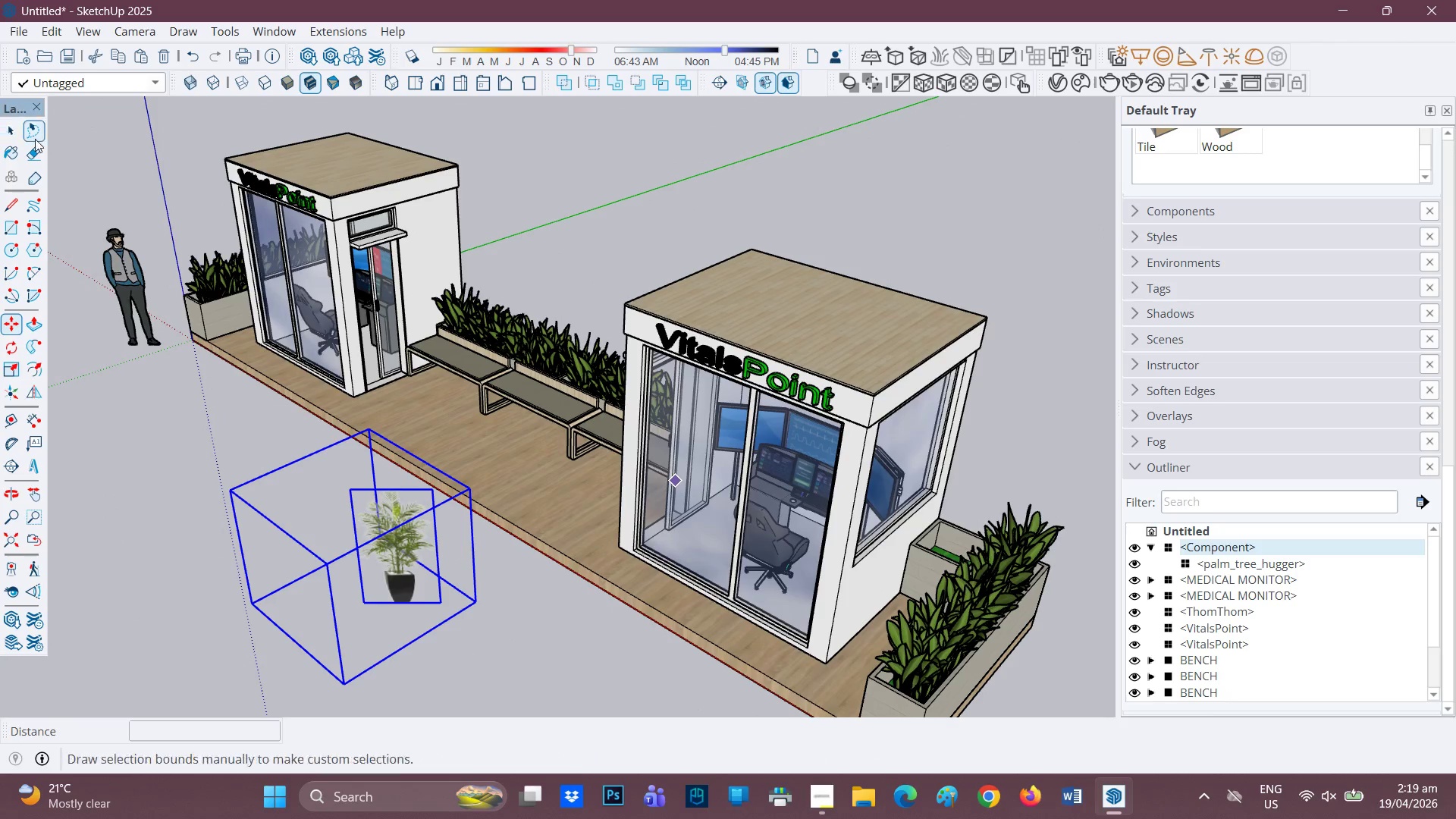 
right_click([293, 551])
 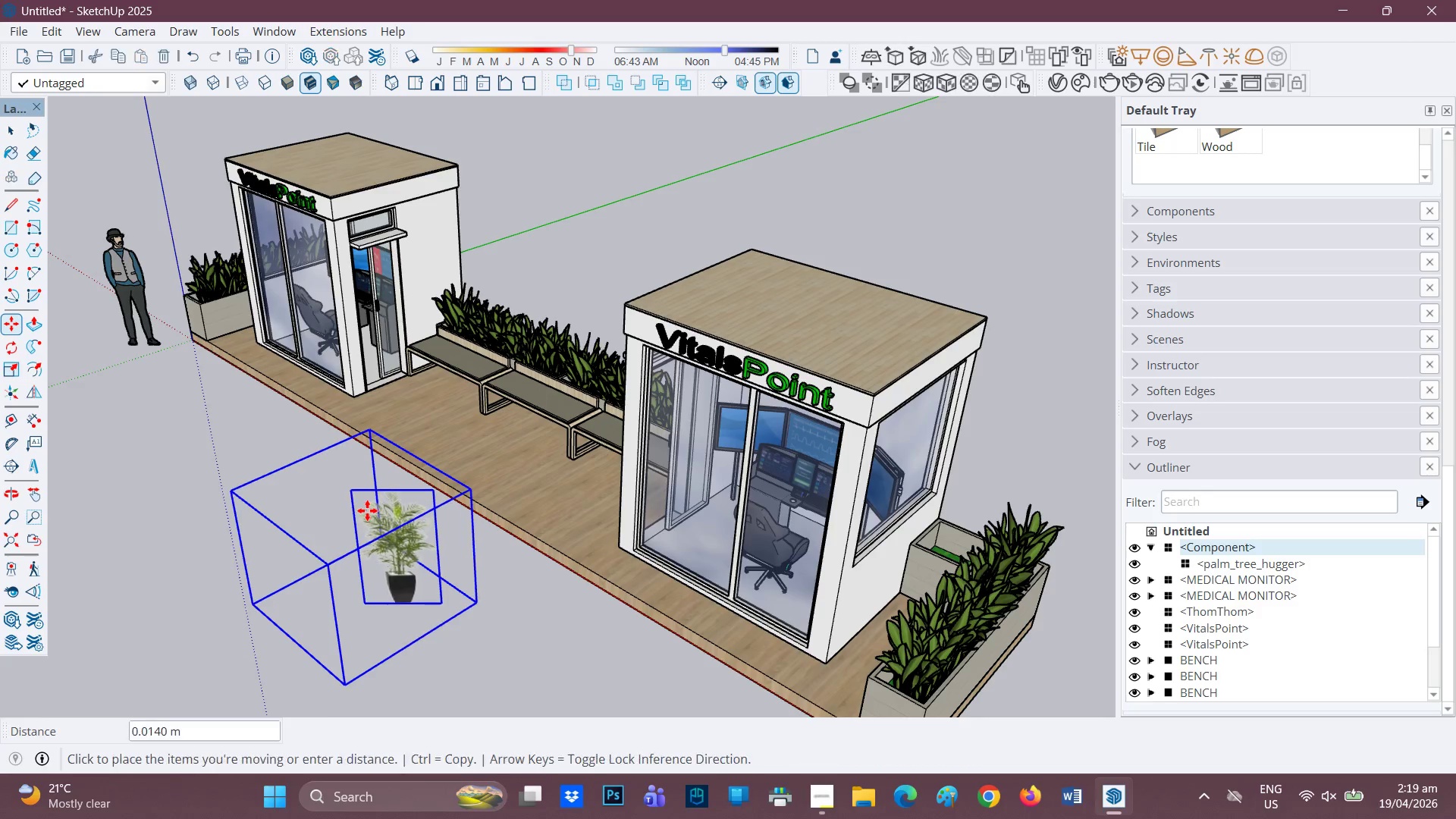 
right_click([367, 510])
 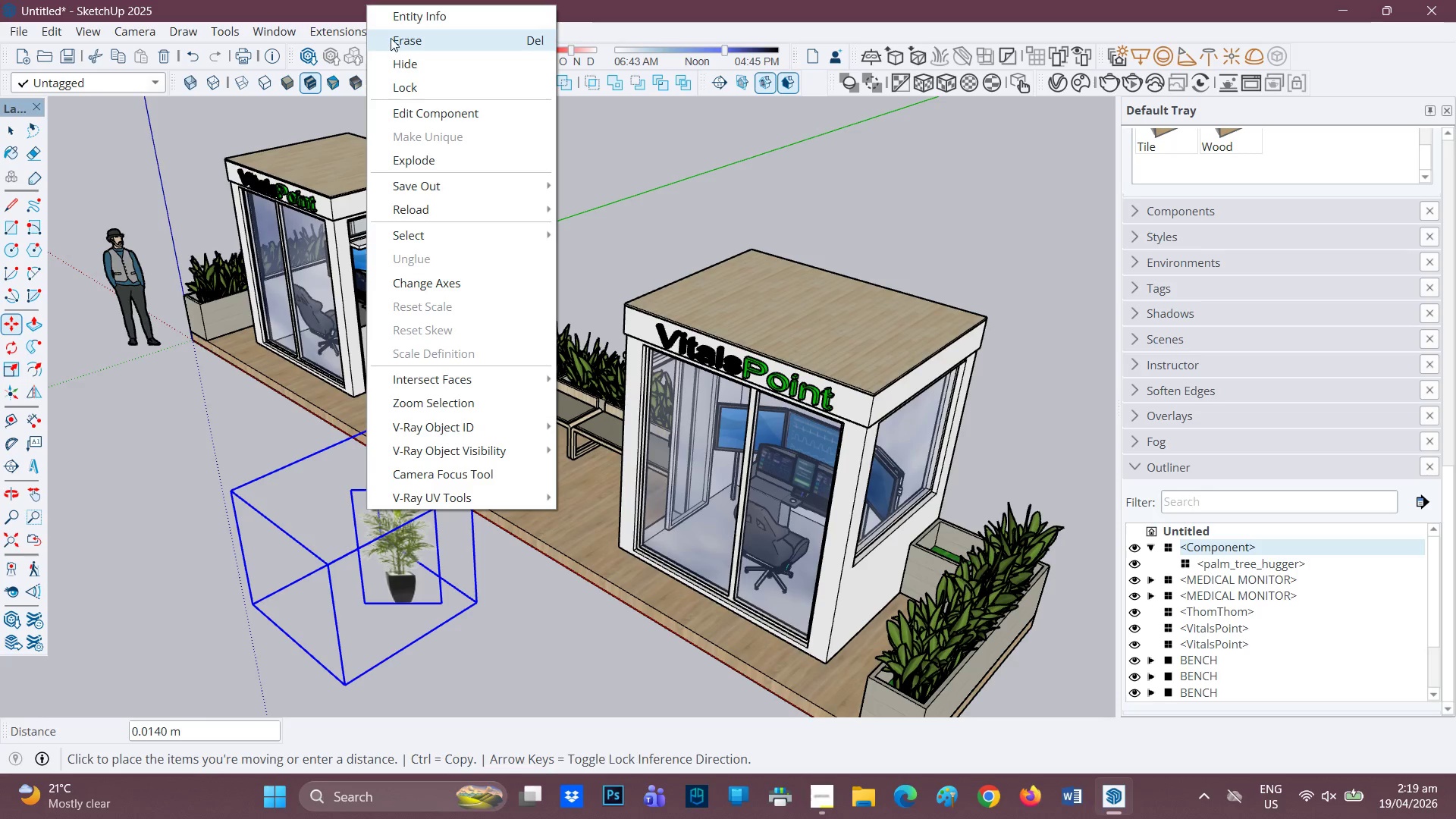 
left_click([391, 38])
 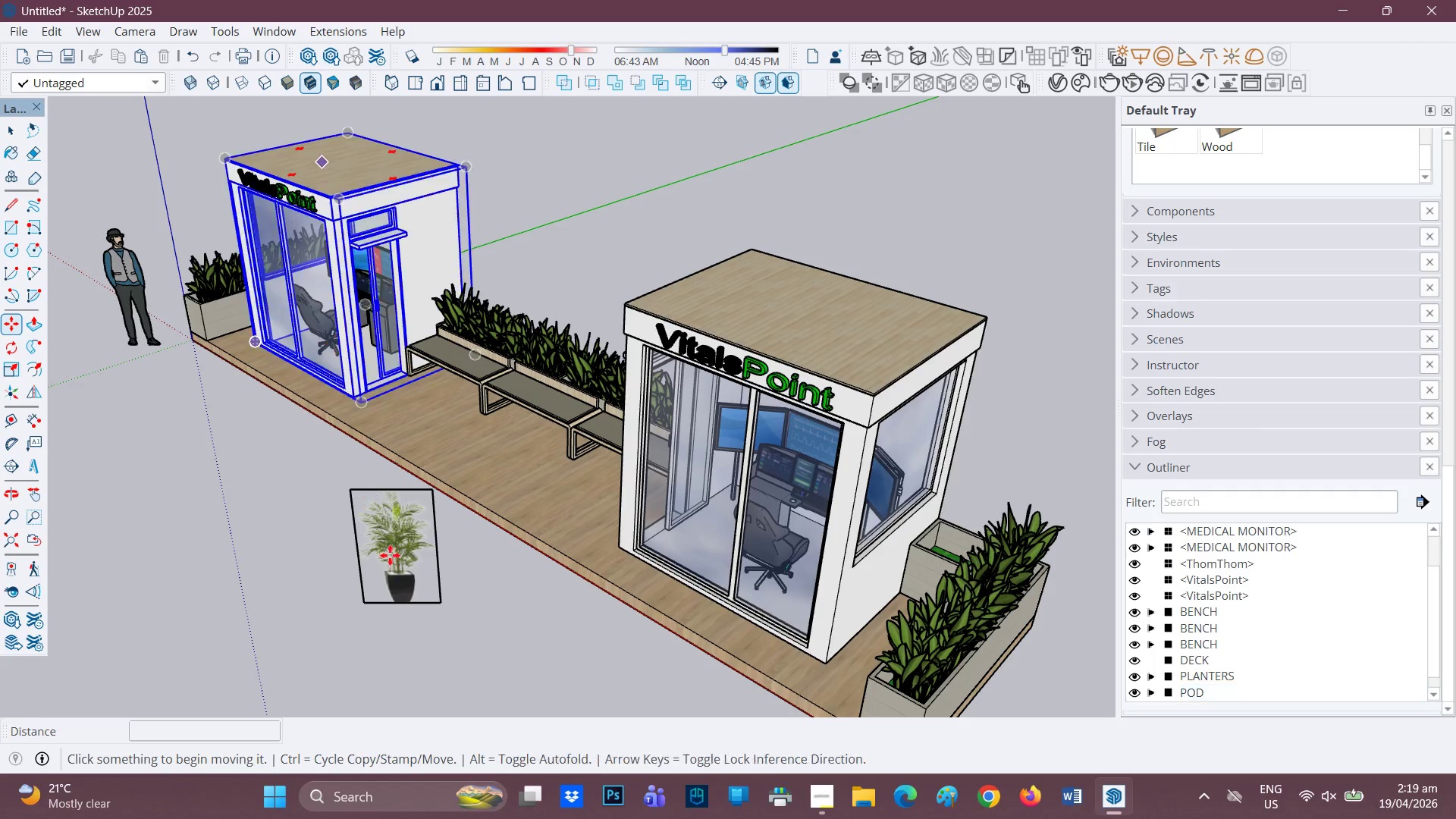 
left_click([396, 573])
 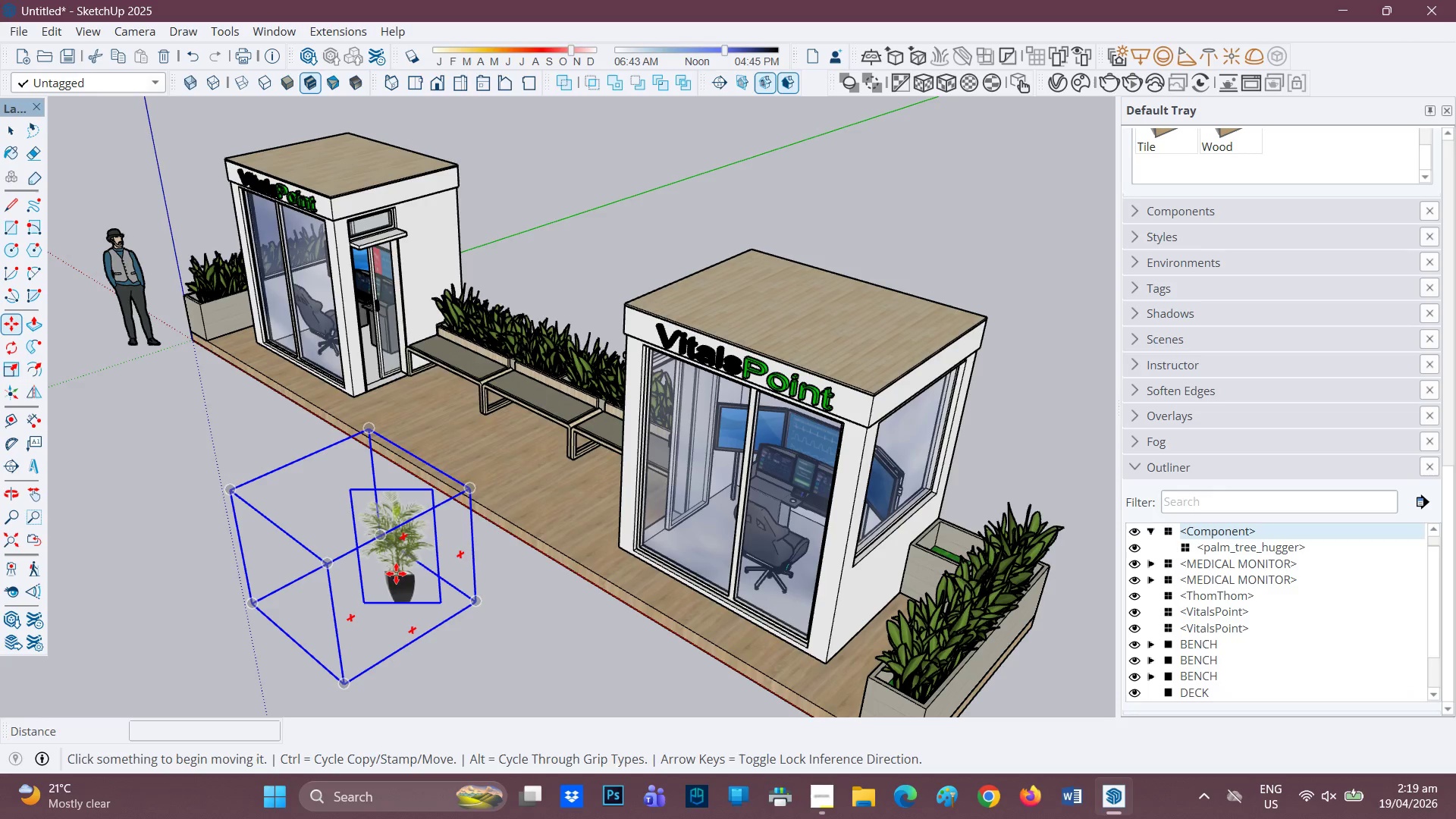 
right_click([396, 573])
 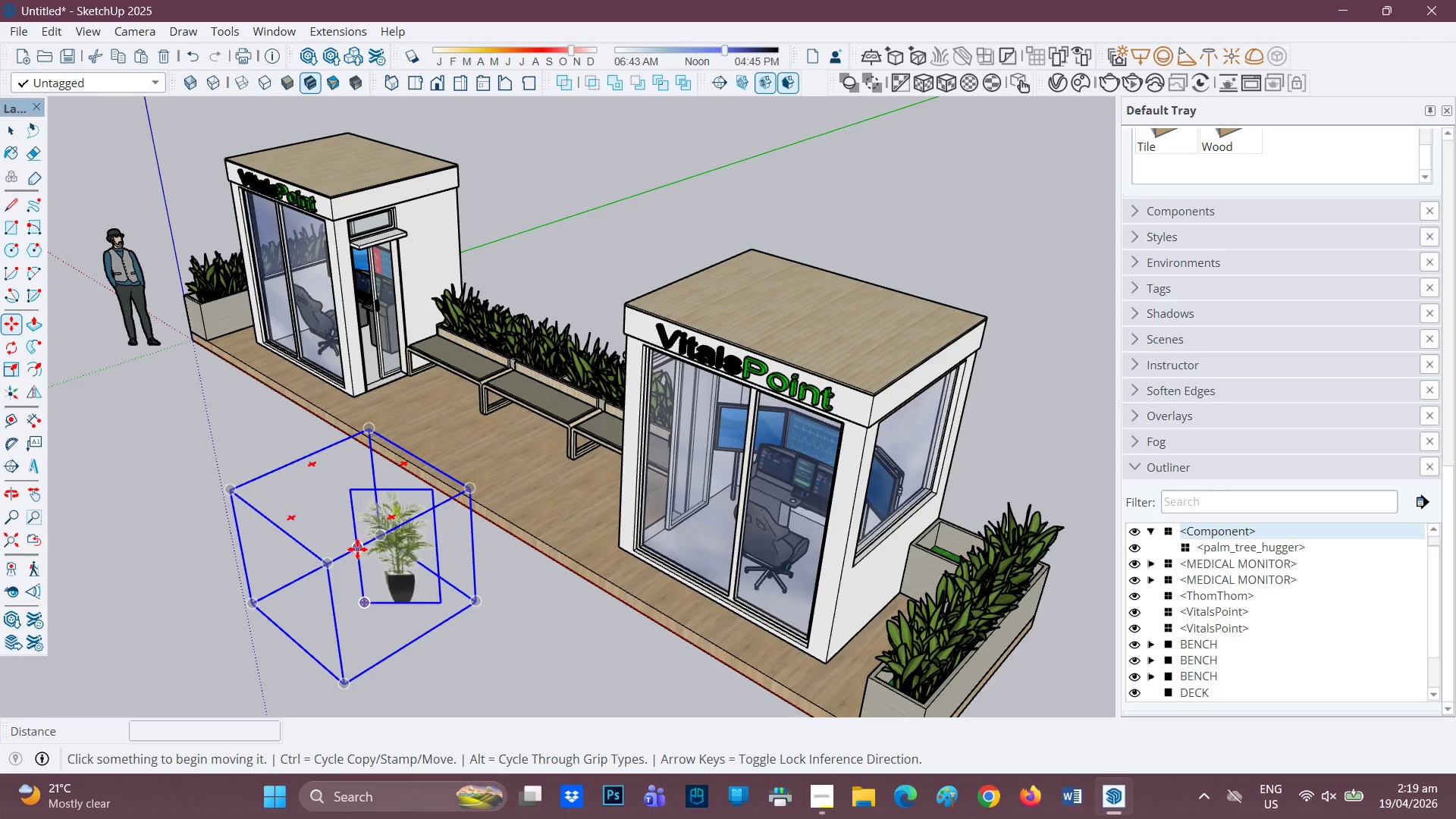 
left_click_drag(start_coordinate=[510, 689], to_coordinate=[376, 577])
 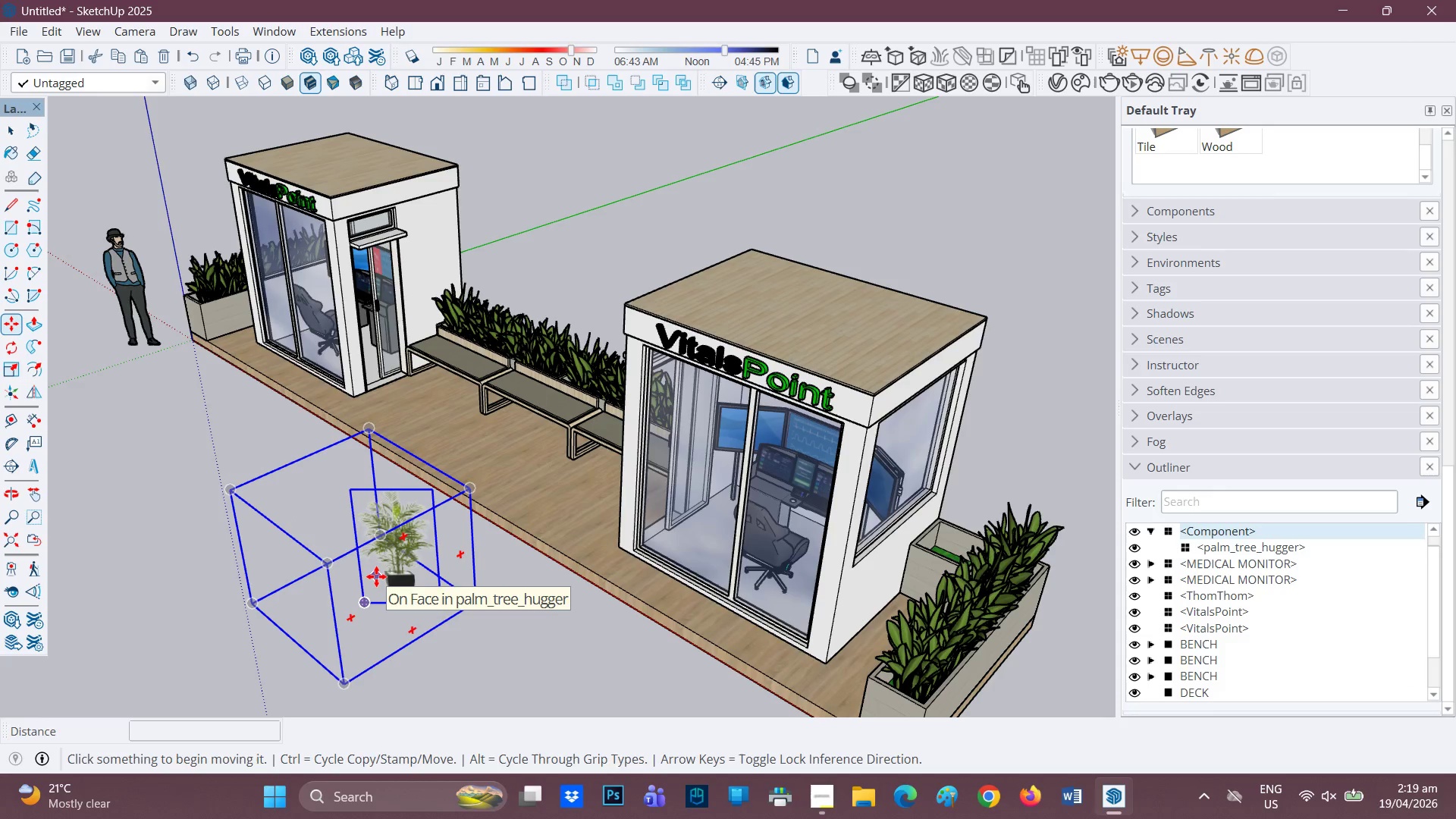 
key(Space)
 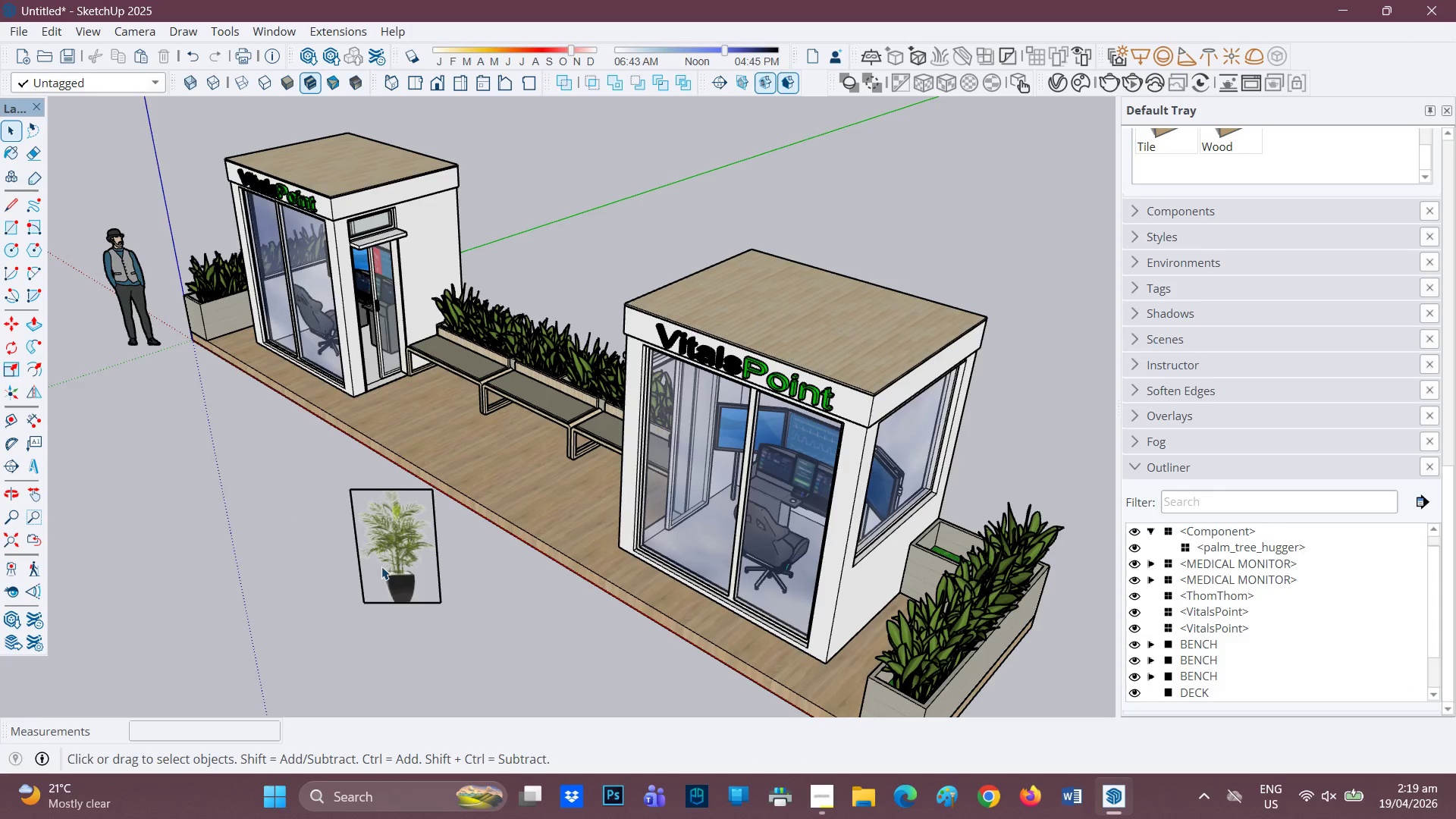 
right_click([381, 566])
 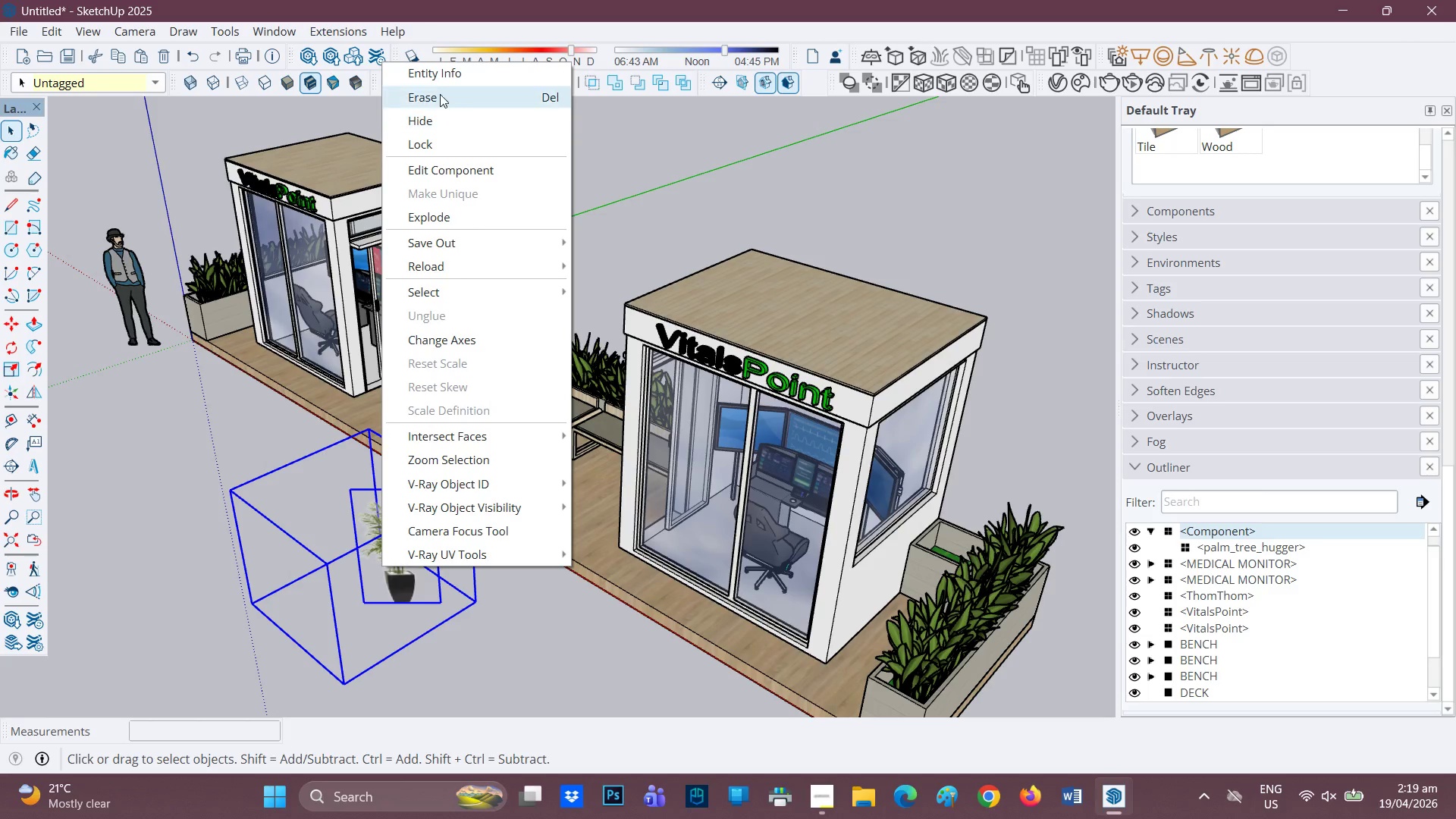 
left_click([441, 89])
 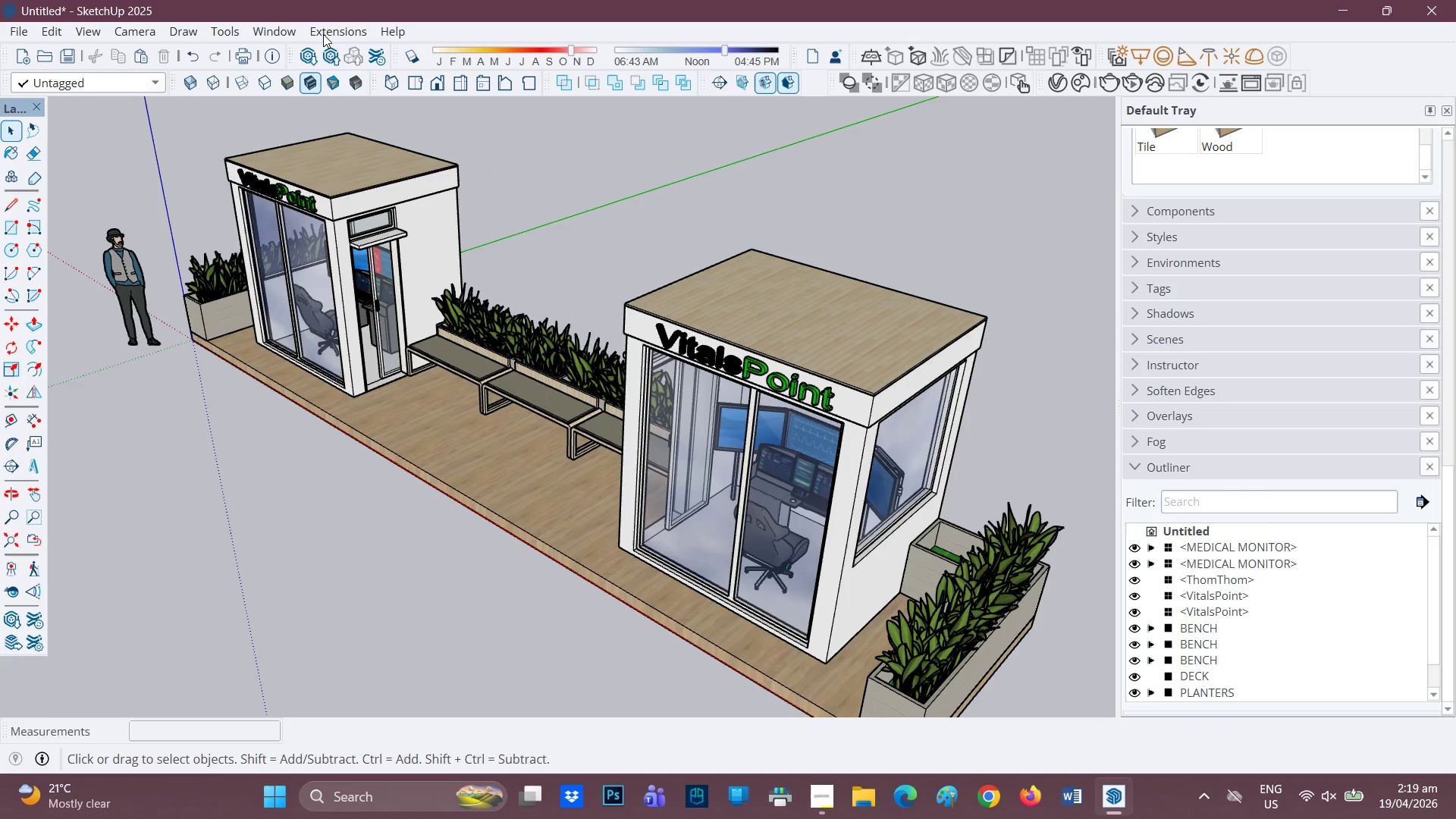 
left_click([305, 56])
 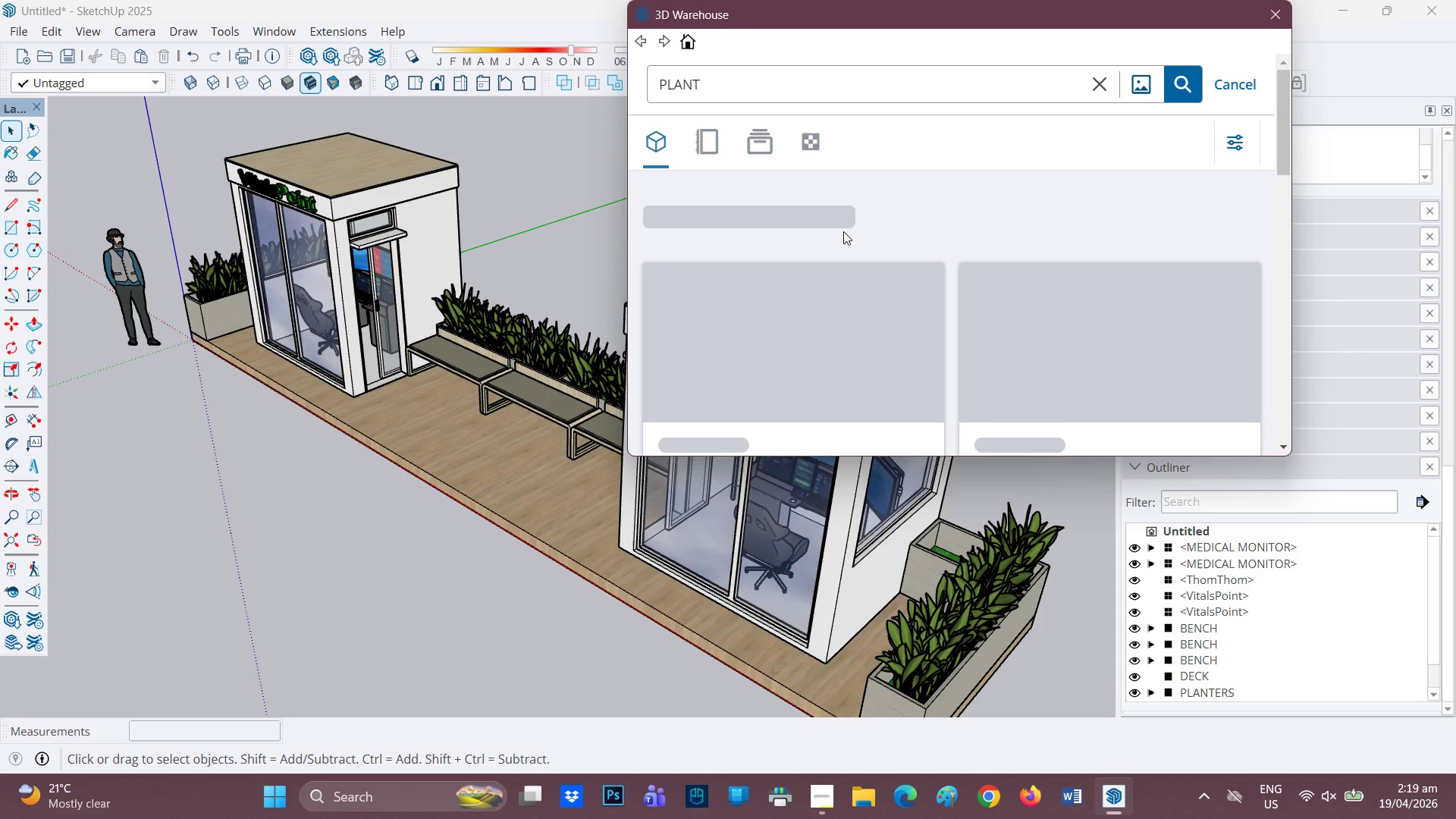 
mouse_move([913, 309])
 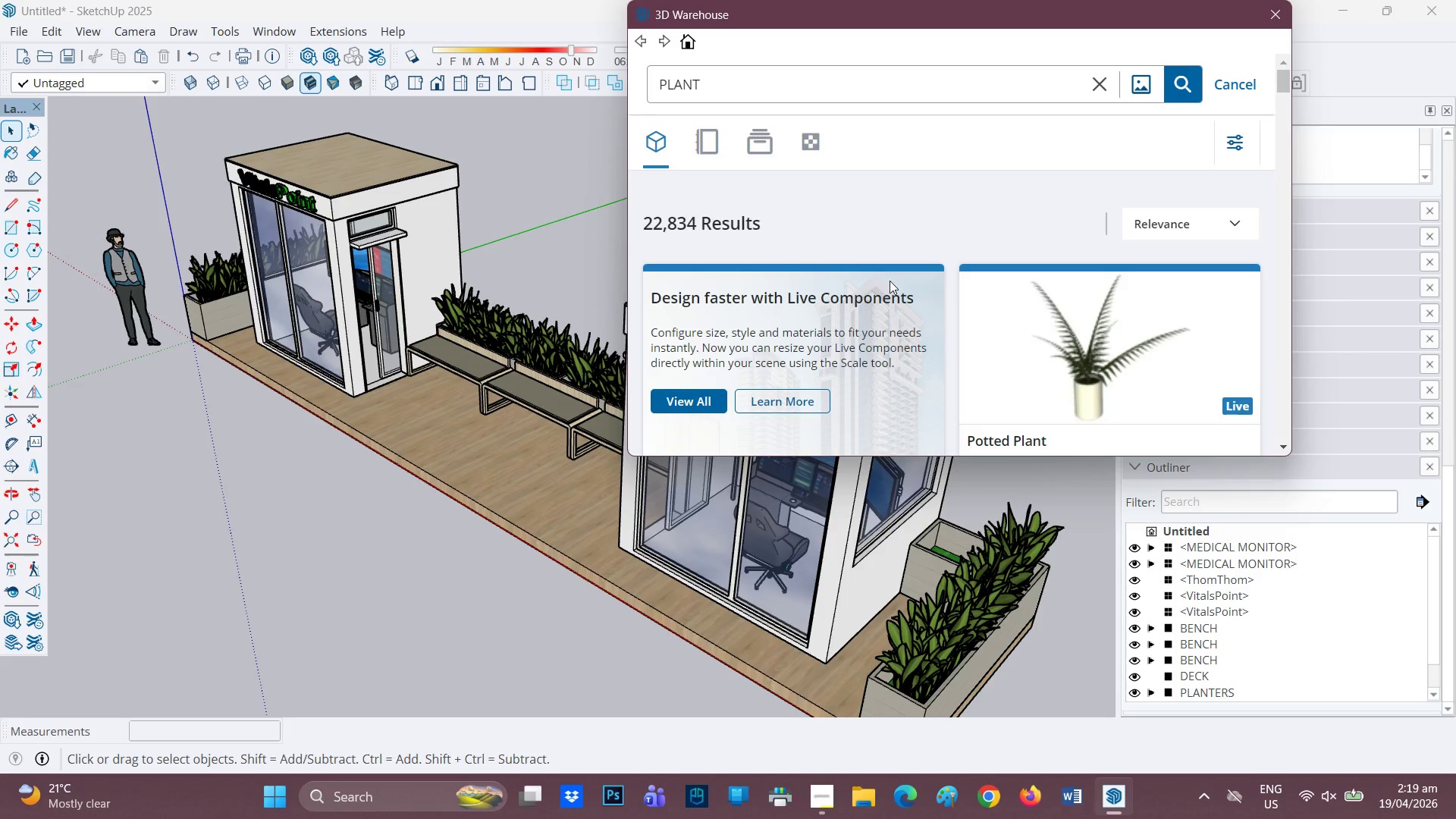 
scroll: coordinate [931, 297], scroll_direction: down, amount: 12.0
 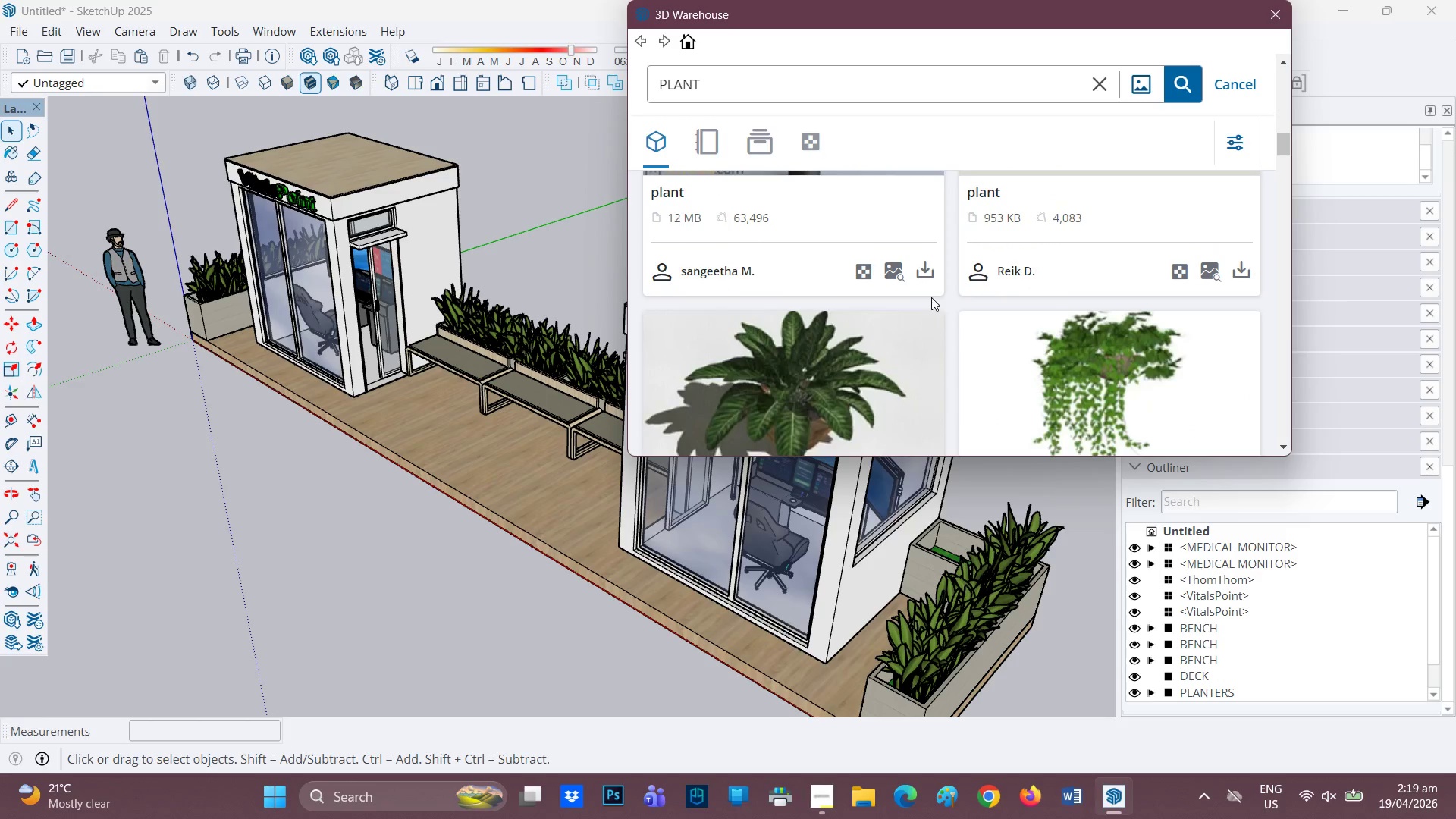 
scroll: coordinate [932, 296], scroll_direction: none, amount: 0.0
 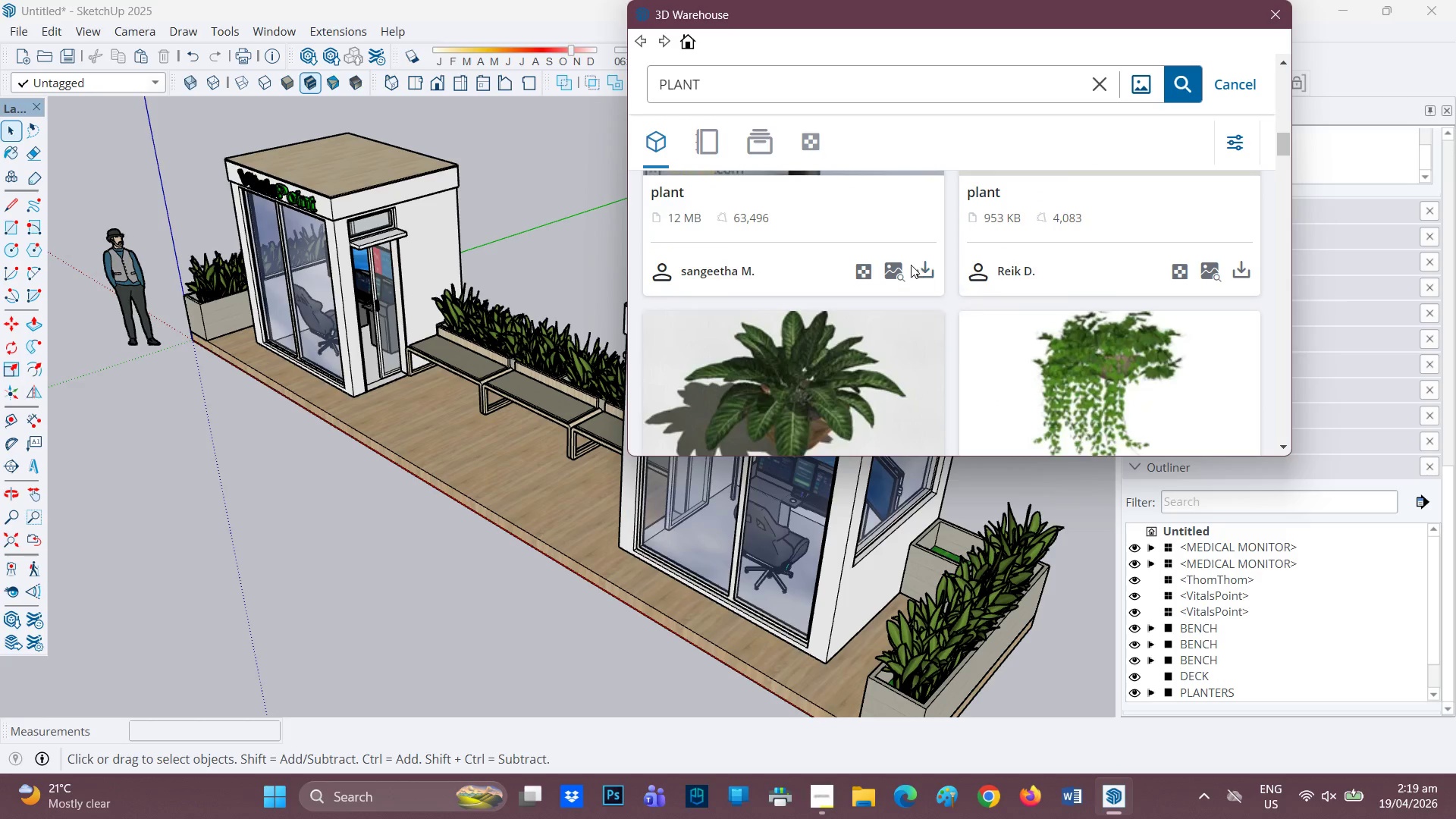 
left_click([897, 266])
 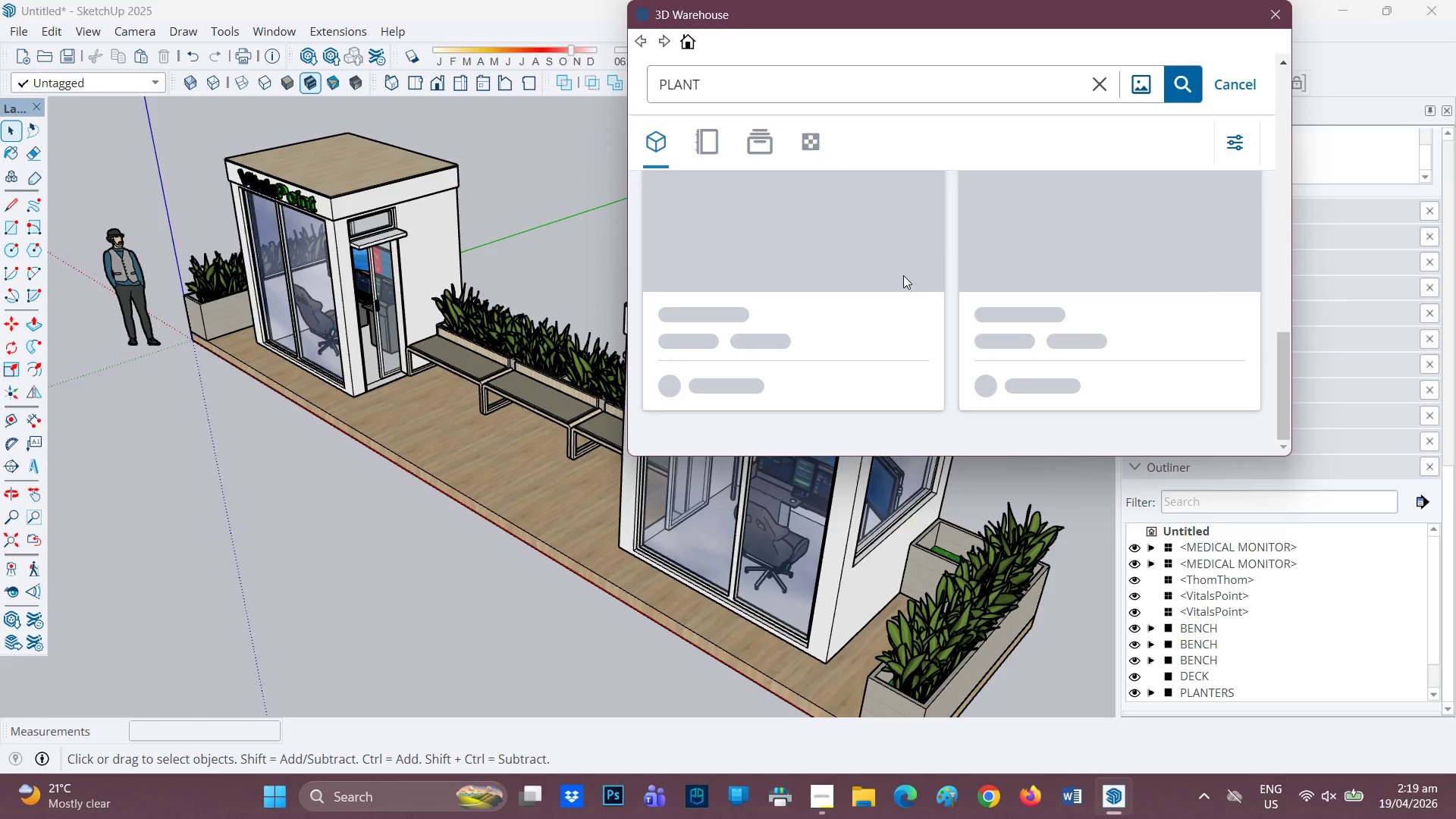 
scroll: coordinate [921, 296], scroll_direction: down, amount: 13.0
 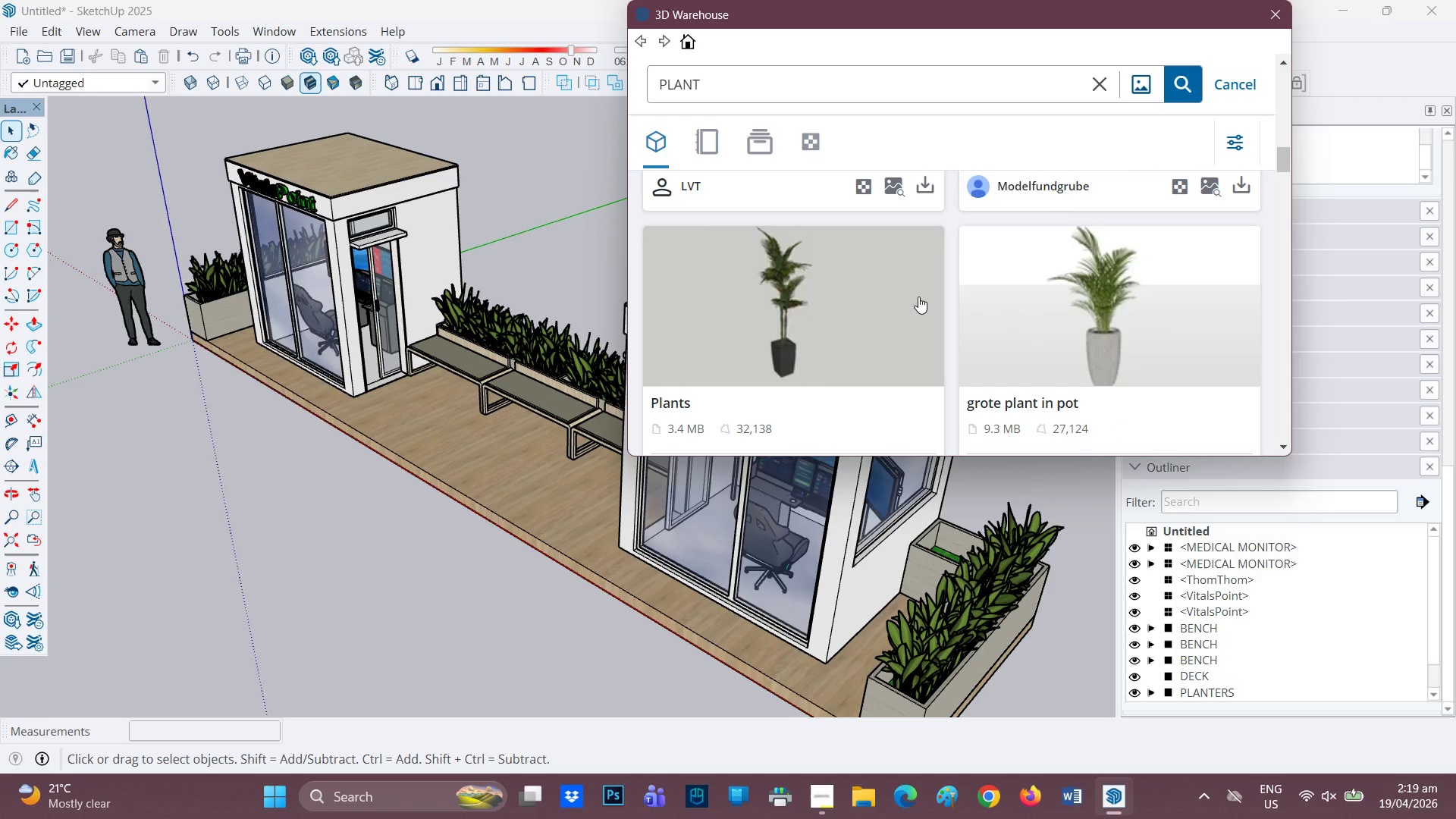 
scroll: coordinate [918, 297], scroll_direction: down, amount: 11.0
 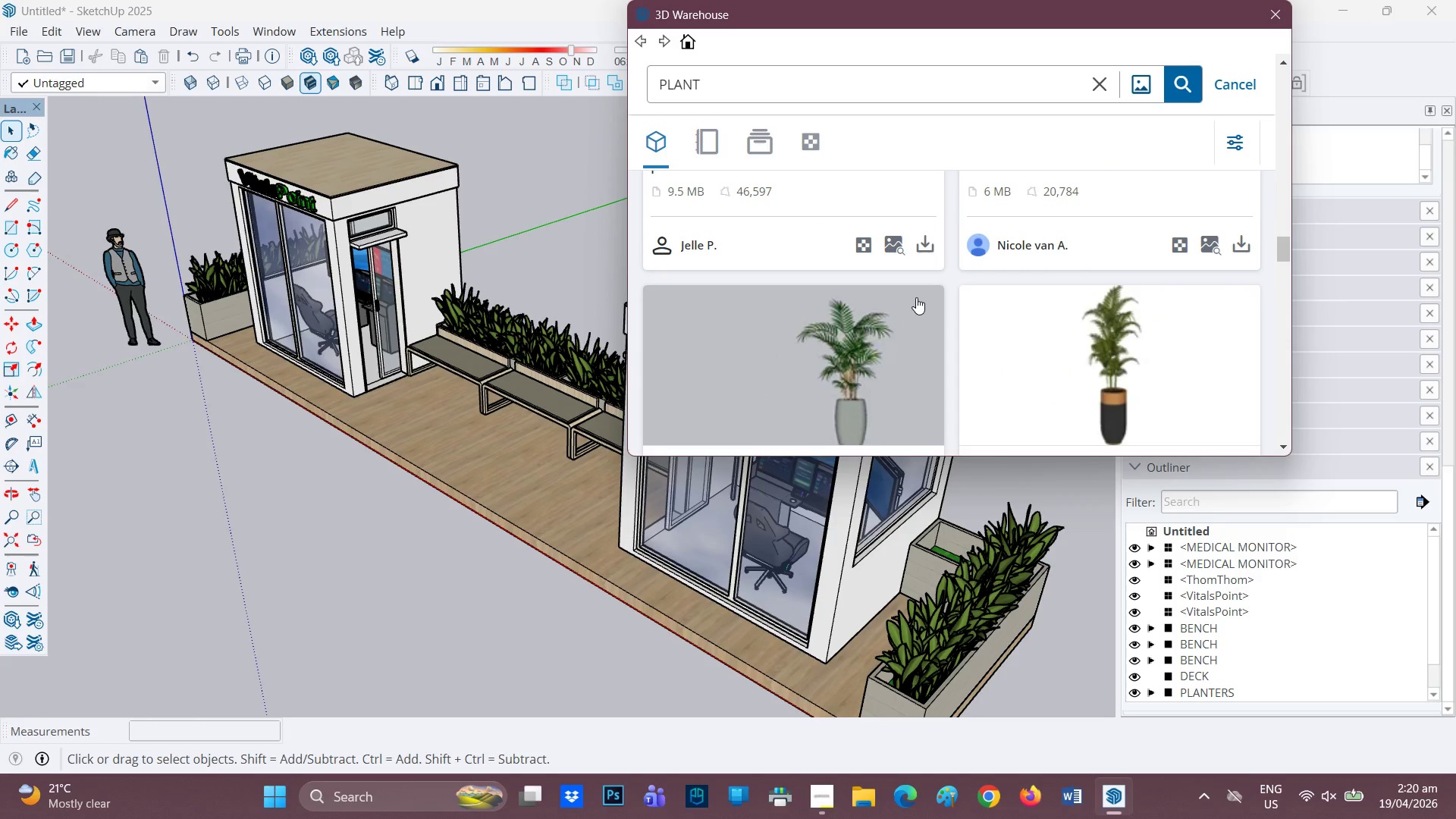 
scroll: coordinate [934, 282], scroll_direction: up, amount: 22.0
 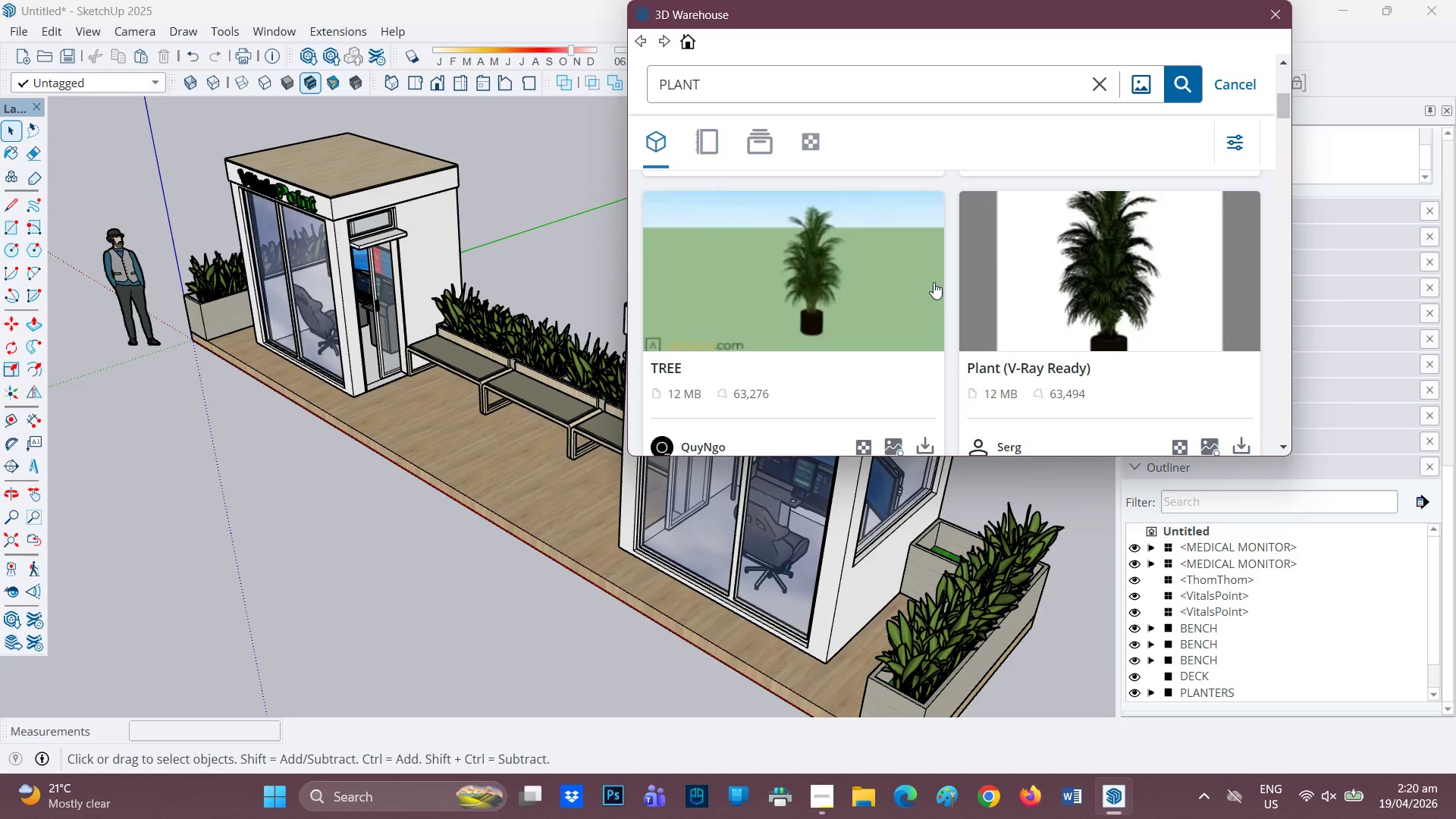 
scroll: coordinate [934, 282], scroll_direction: none, amount: 0.0
 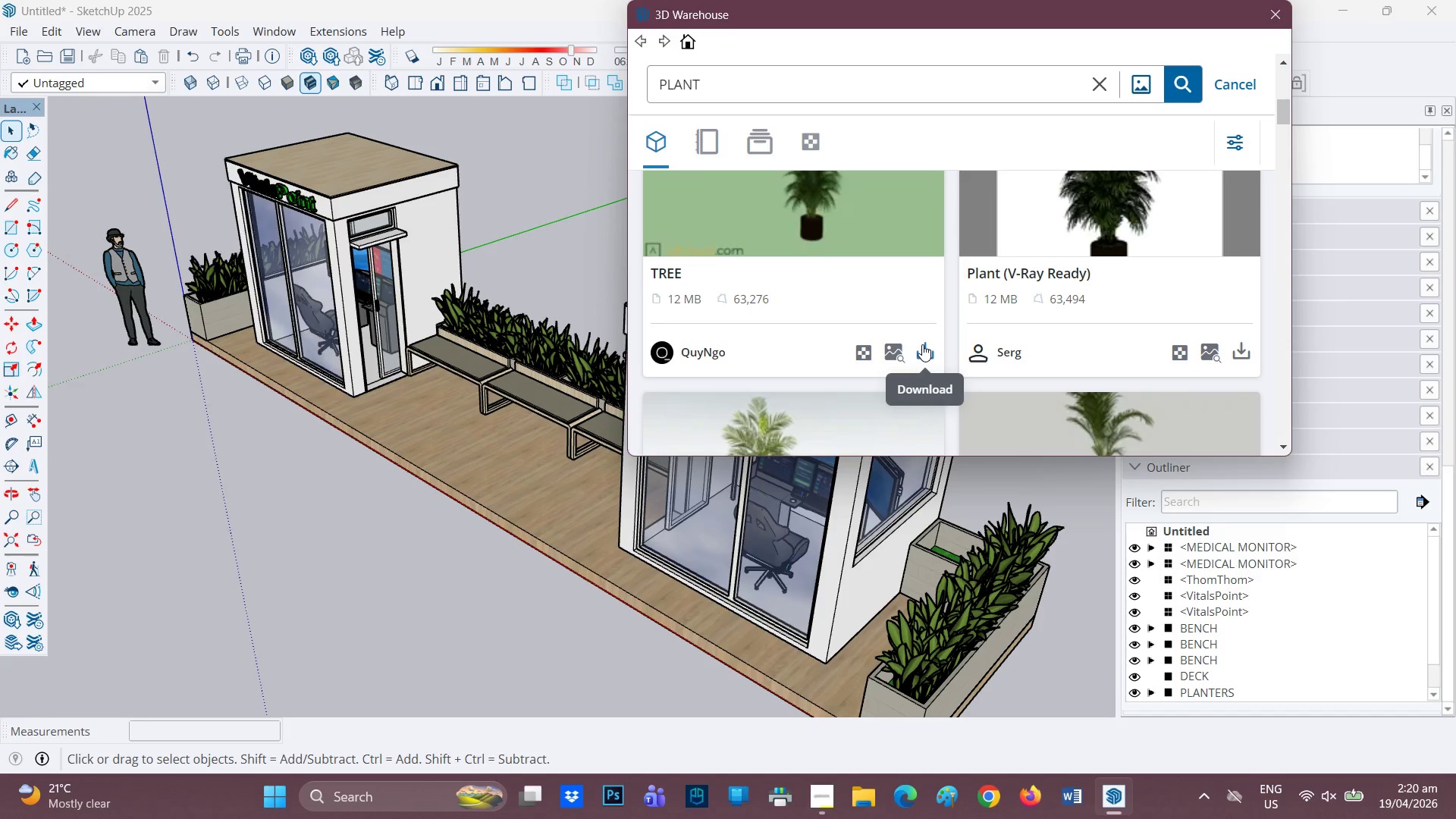 
left_click([922, 344])
 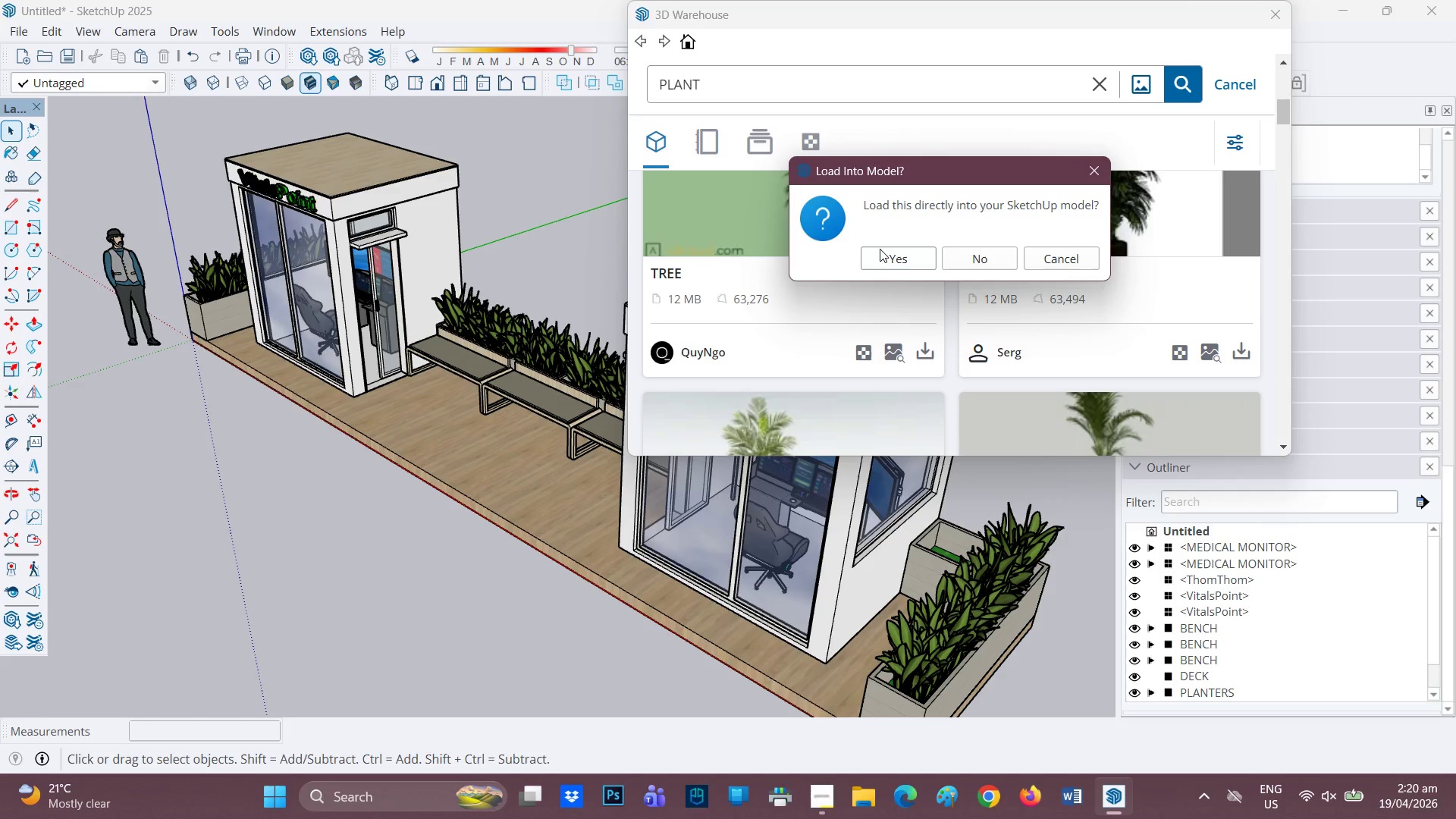 
left_click([877, 258])
 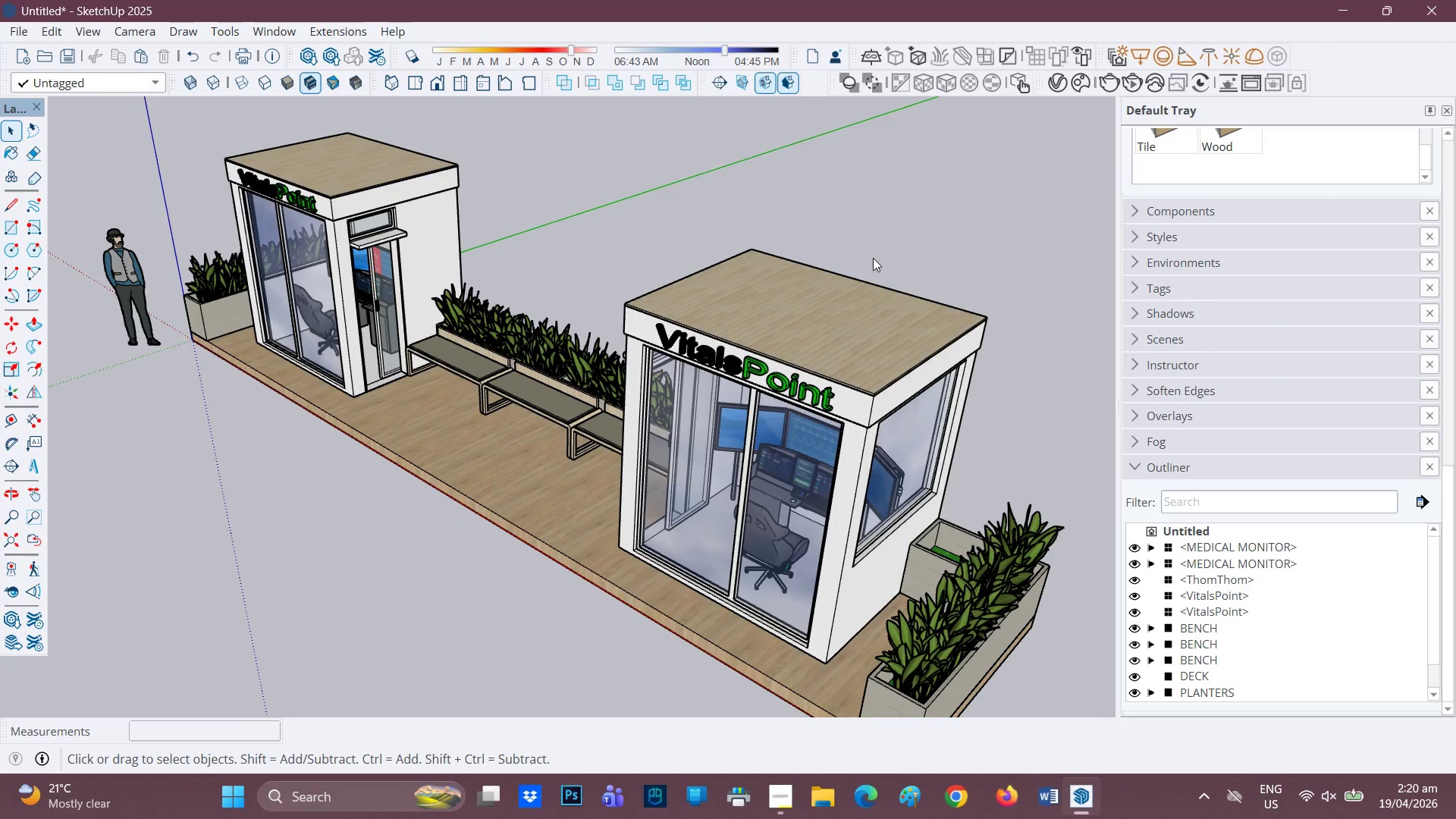 
wait(19.53)
 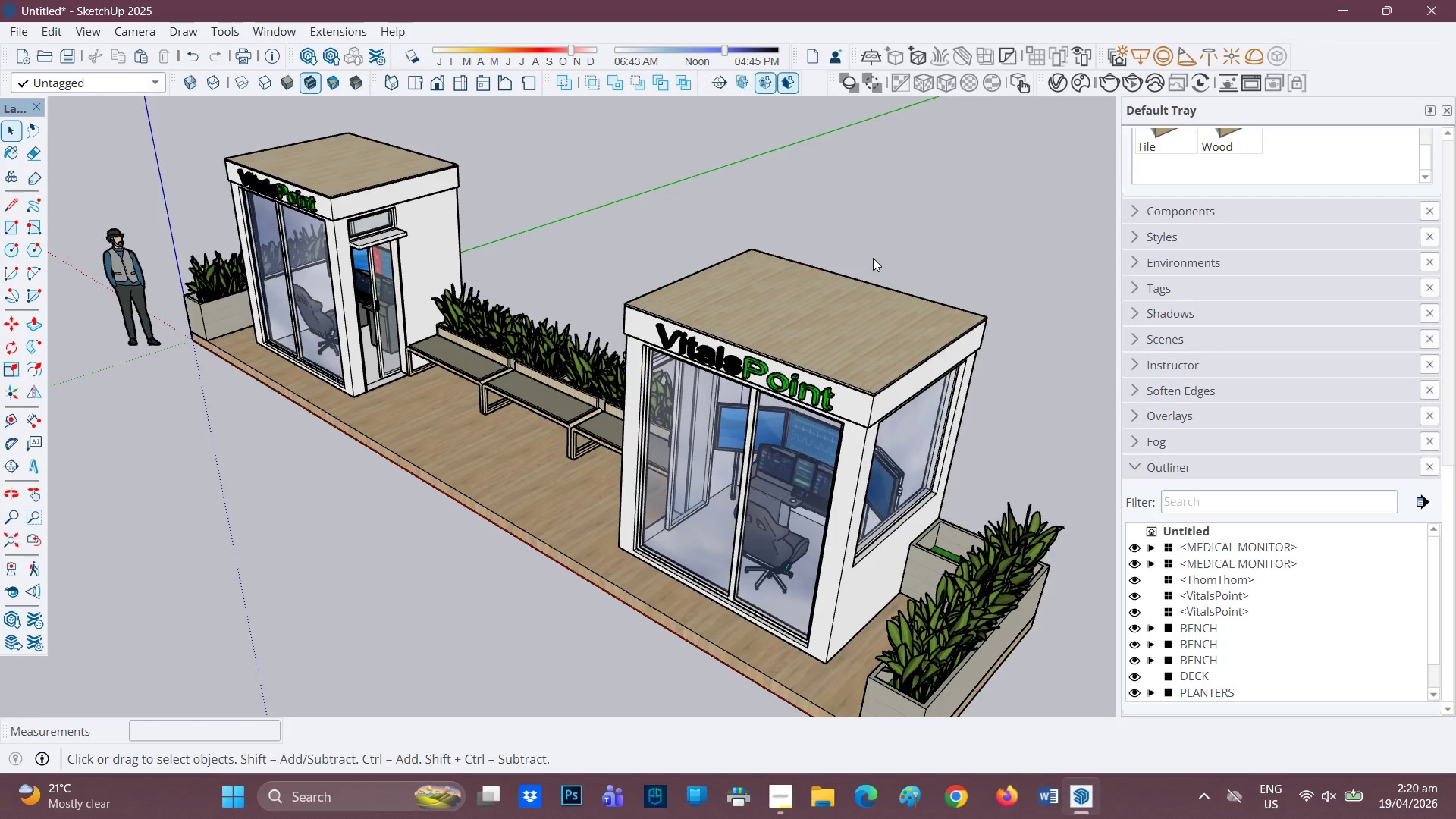 
scroll: coordinate [965, 510], scroll_direction: down, amount: 3.0
 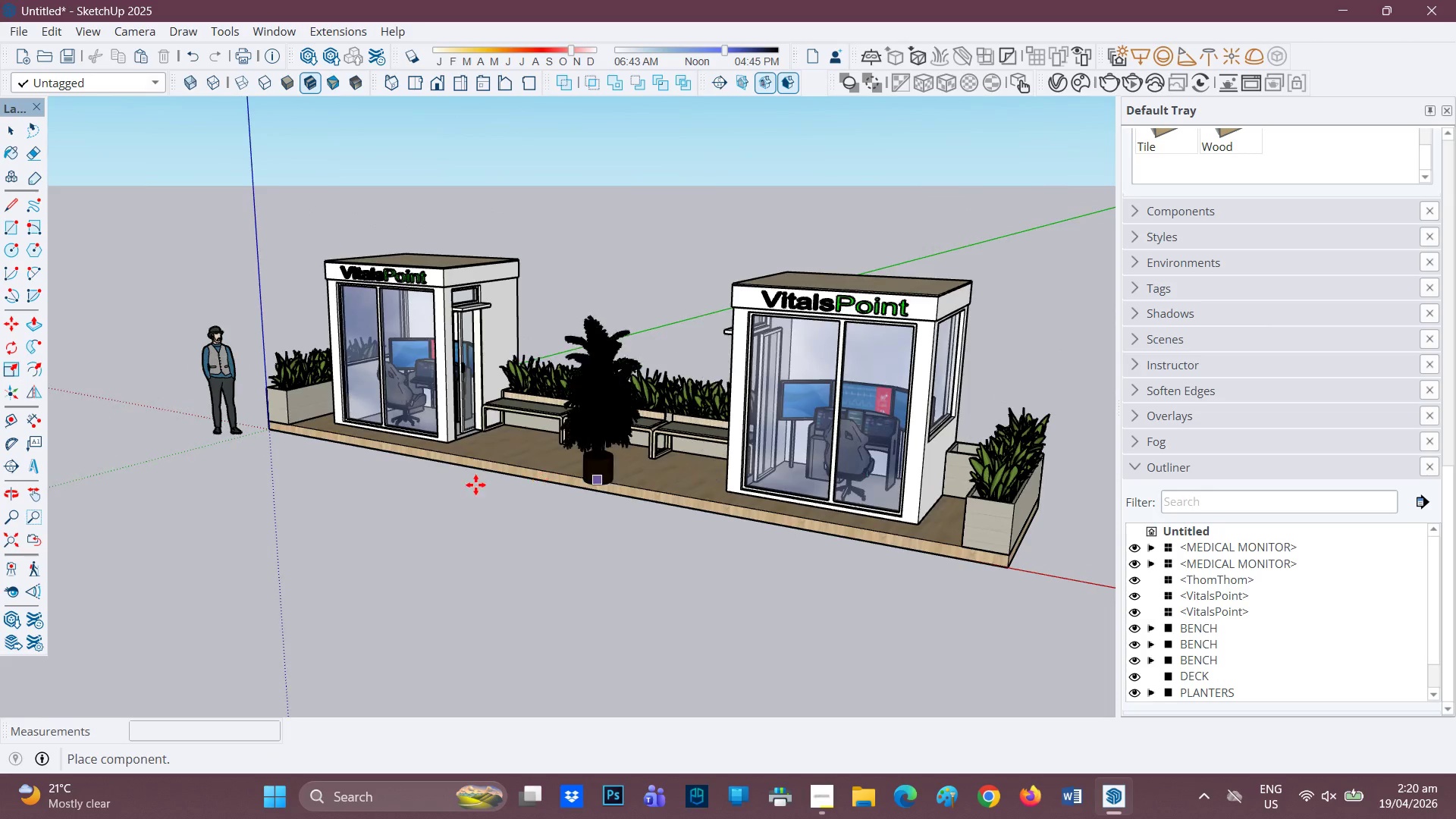 
left_click([358, 530])
 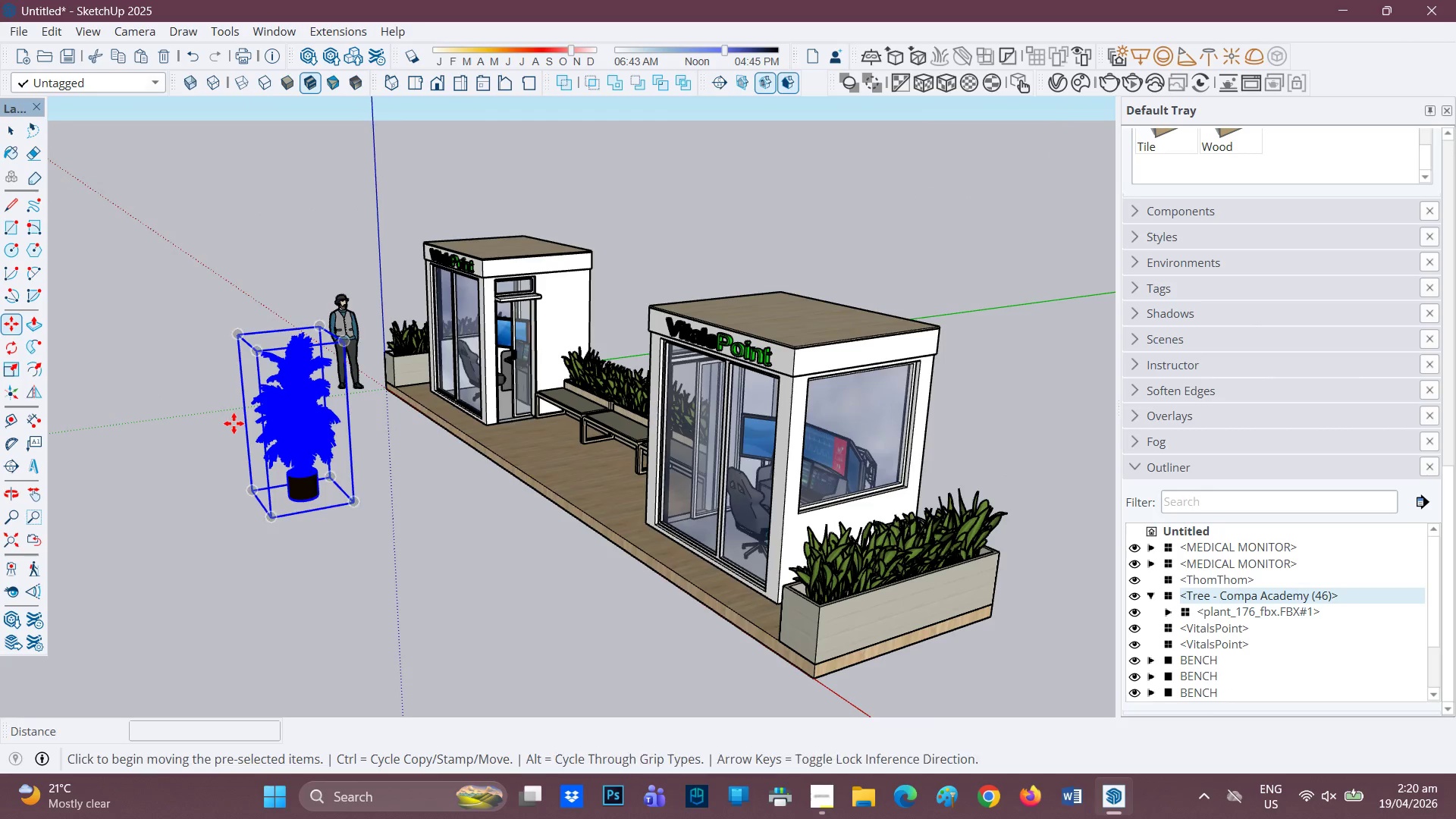 
right_click([297, 405])
 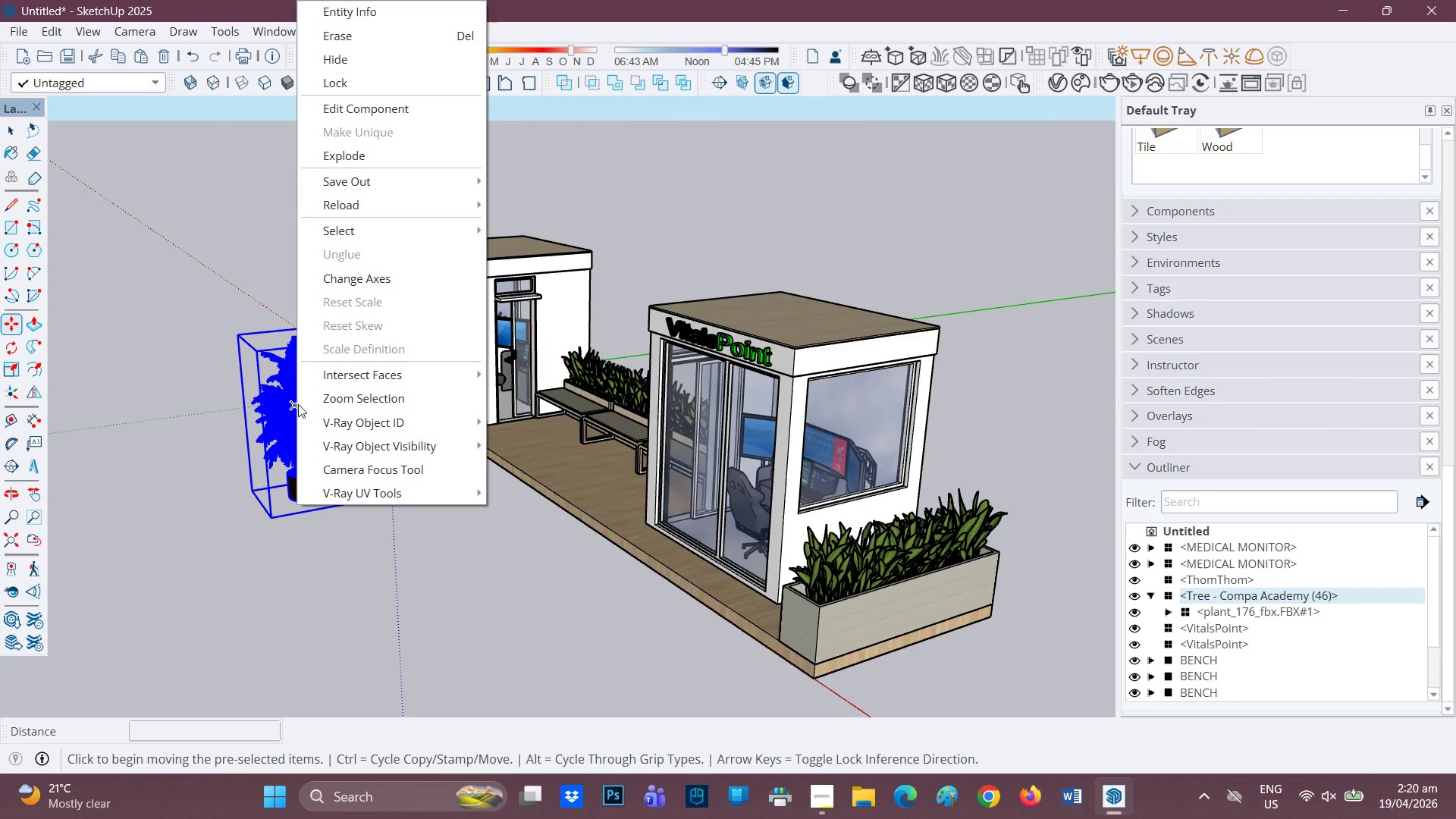 
key(Space)
 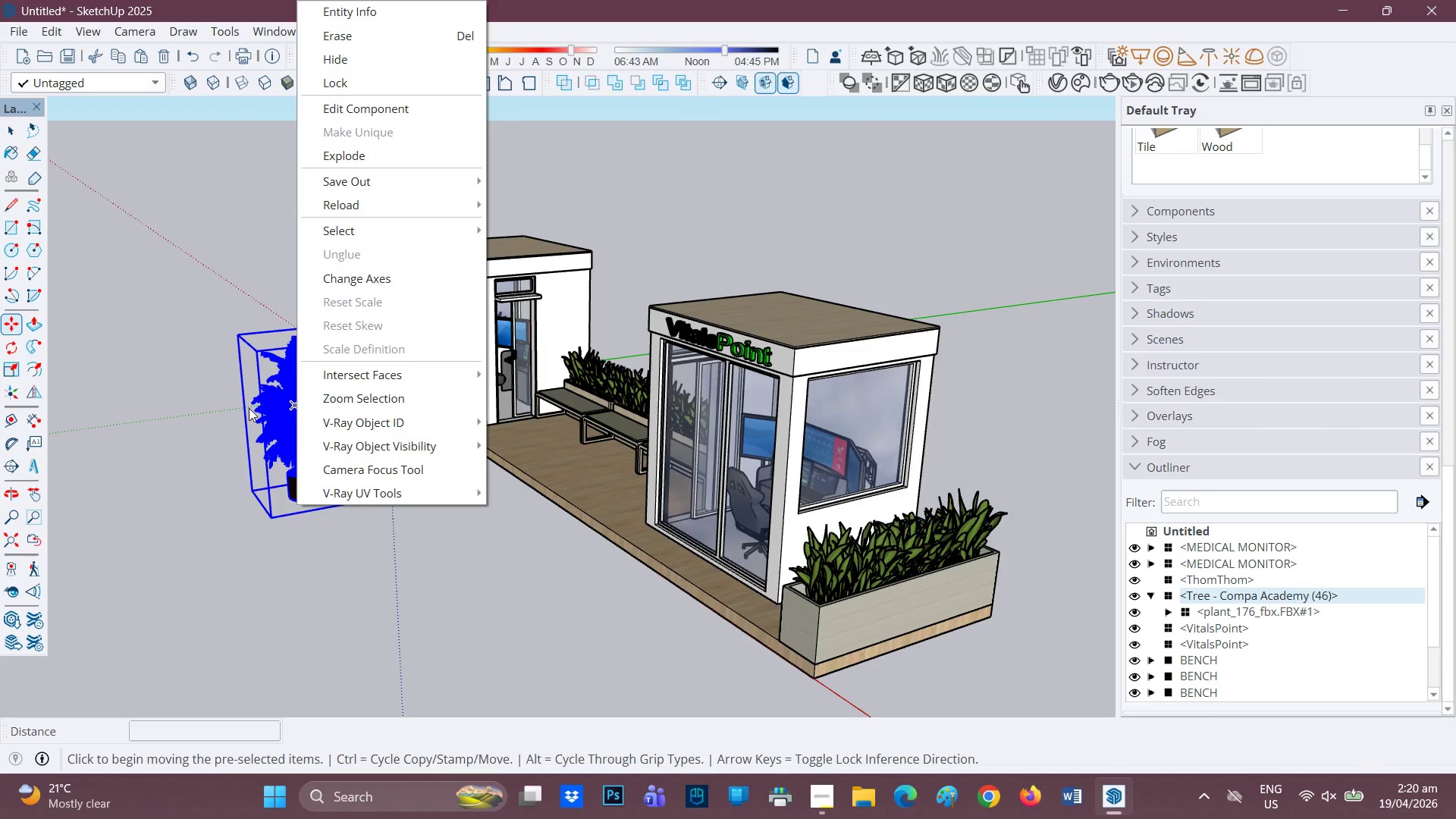 
left_click([215, 421])
 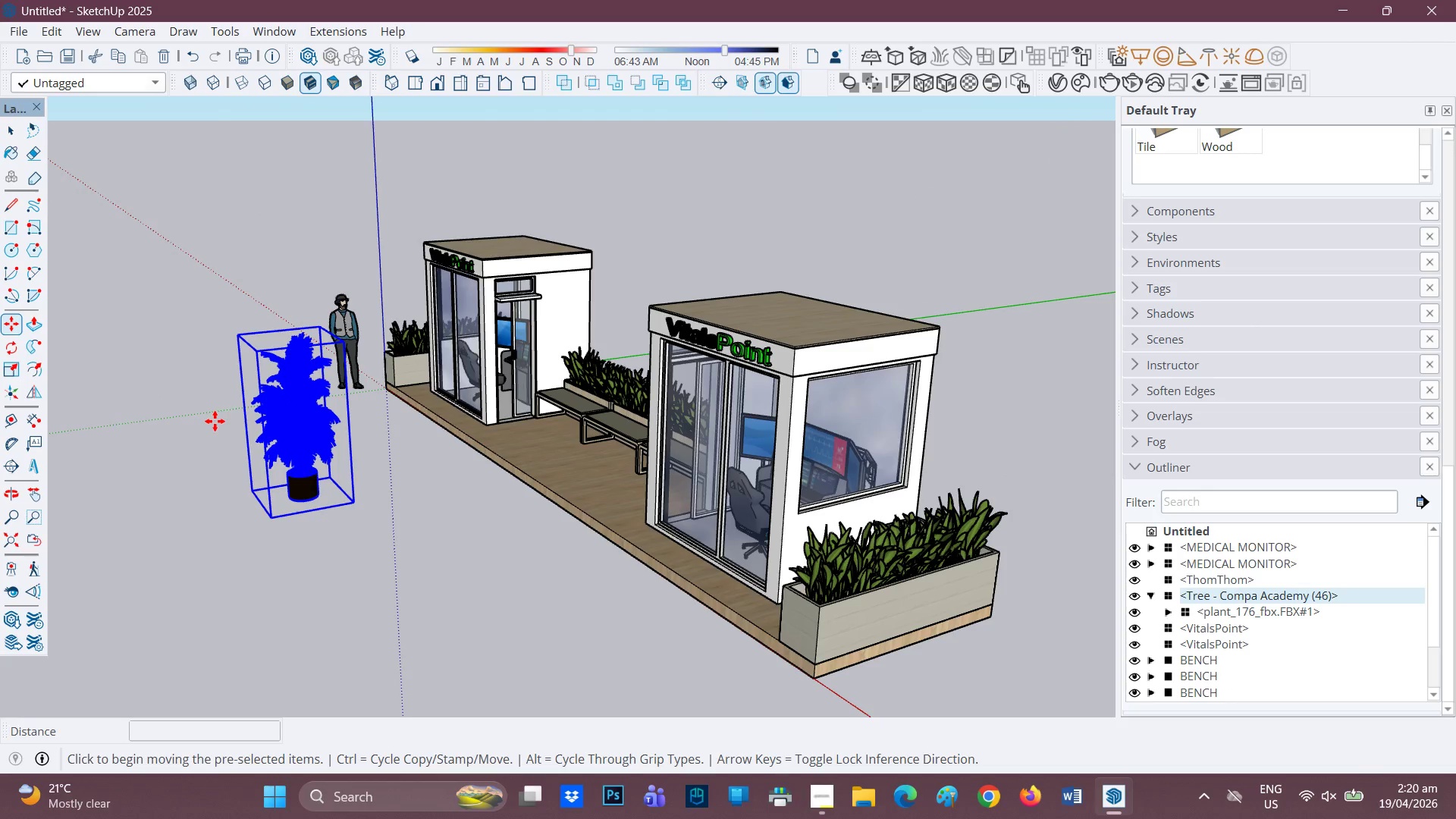 
key(Space)
 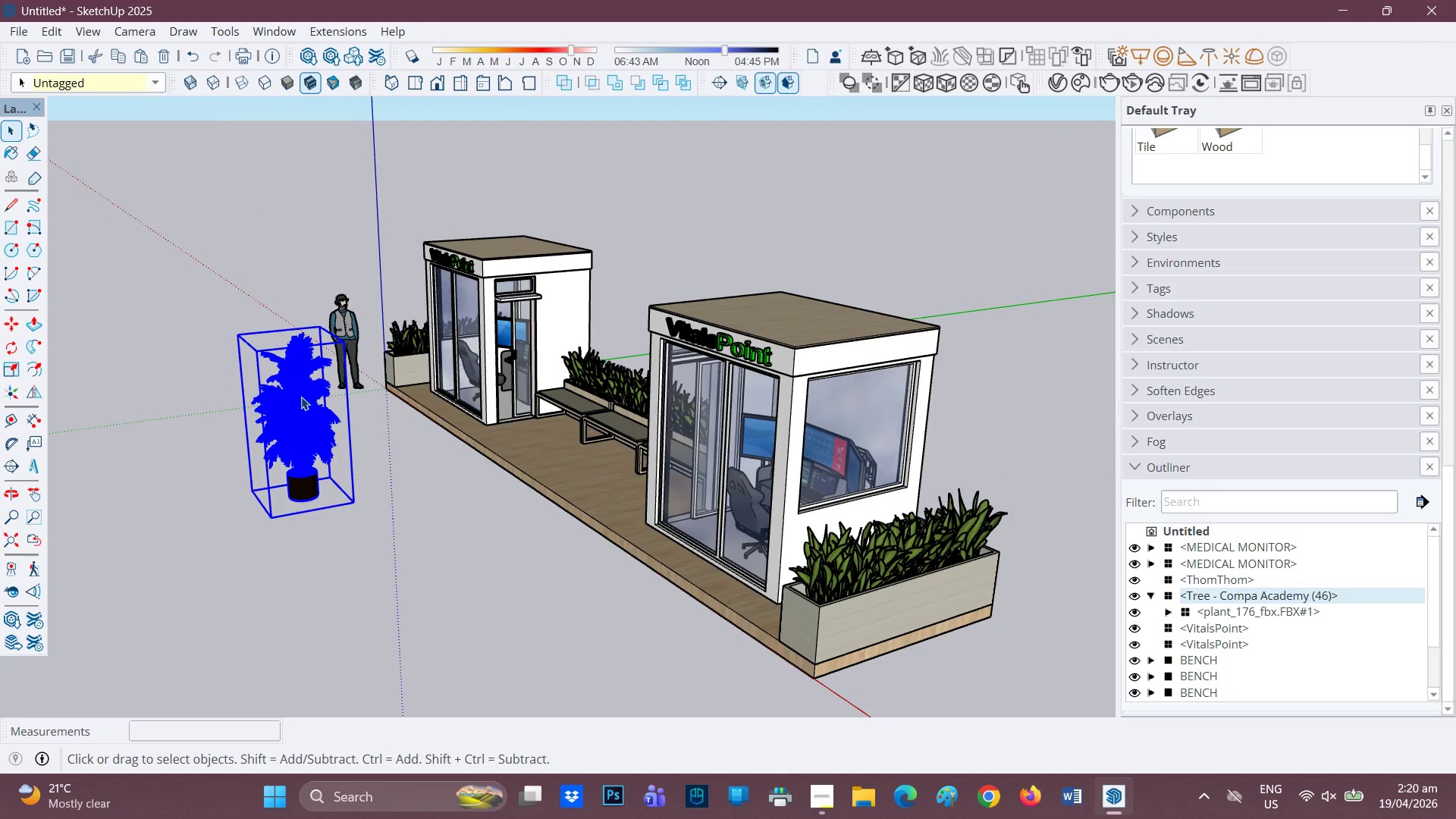 
right_click([302, 396])
 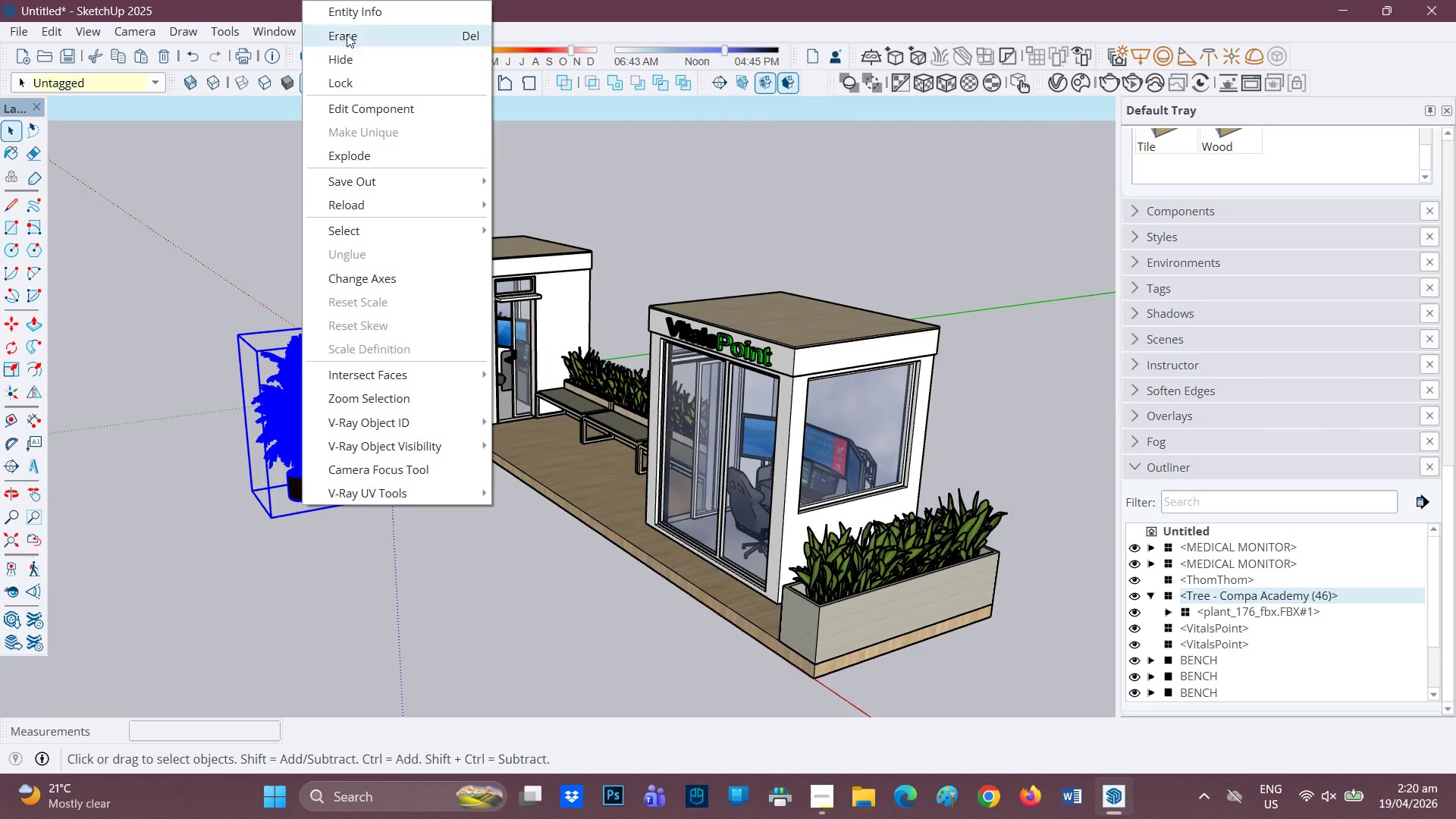 
left_click([348, 33])
 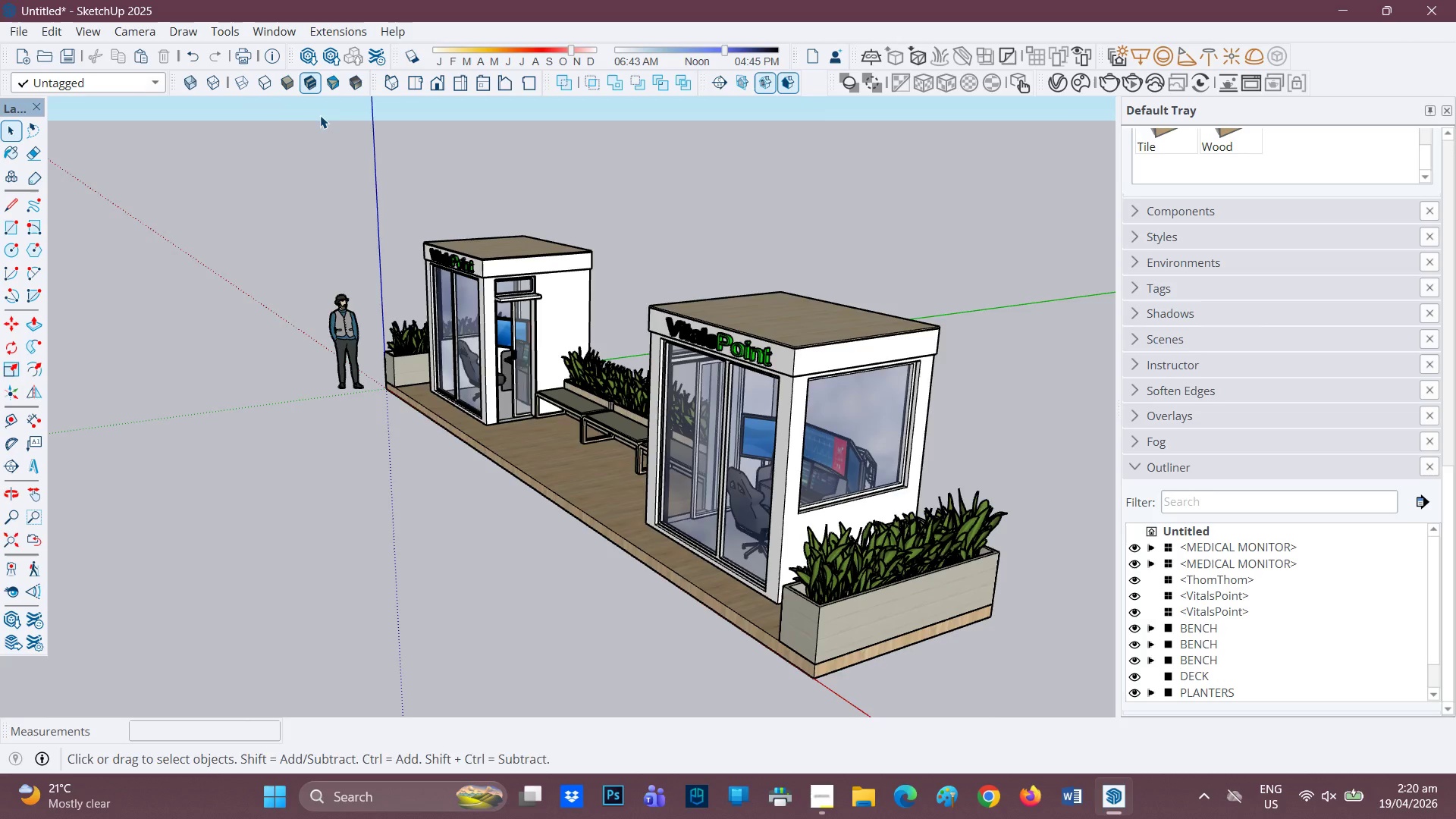 
scroll: coordinate [323, 100], scroll_direction: none, amount: 0.0
 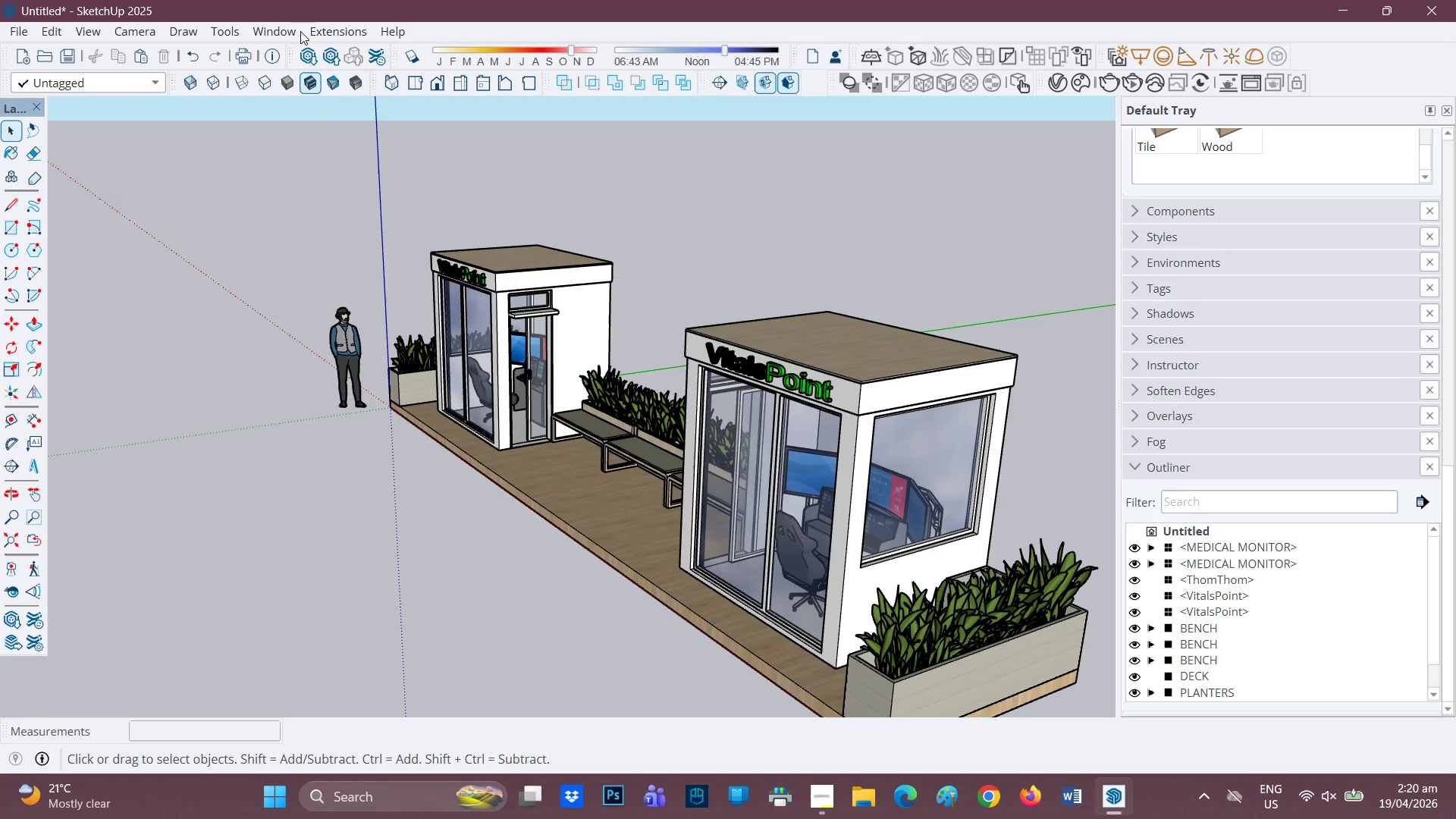 
left_click([301, 49])
 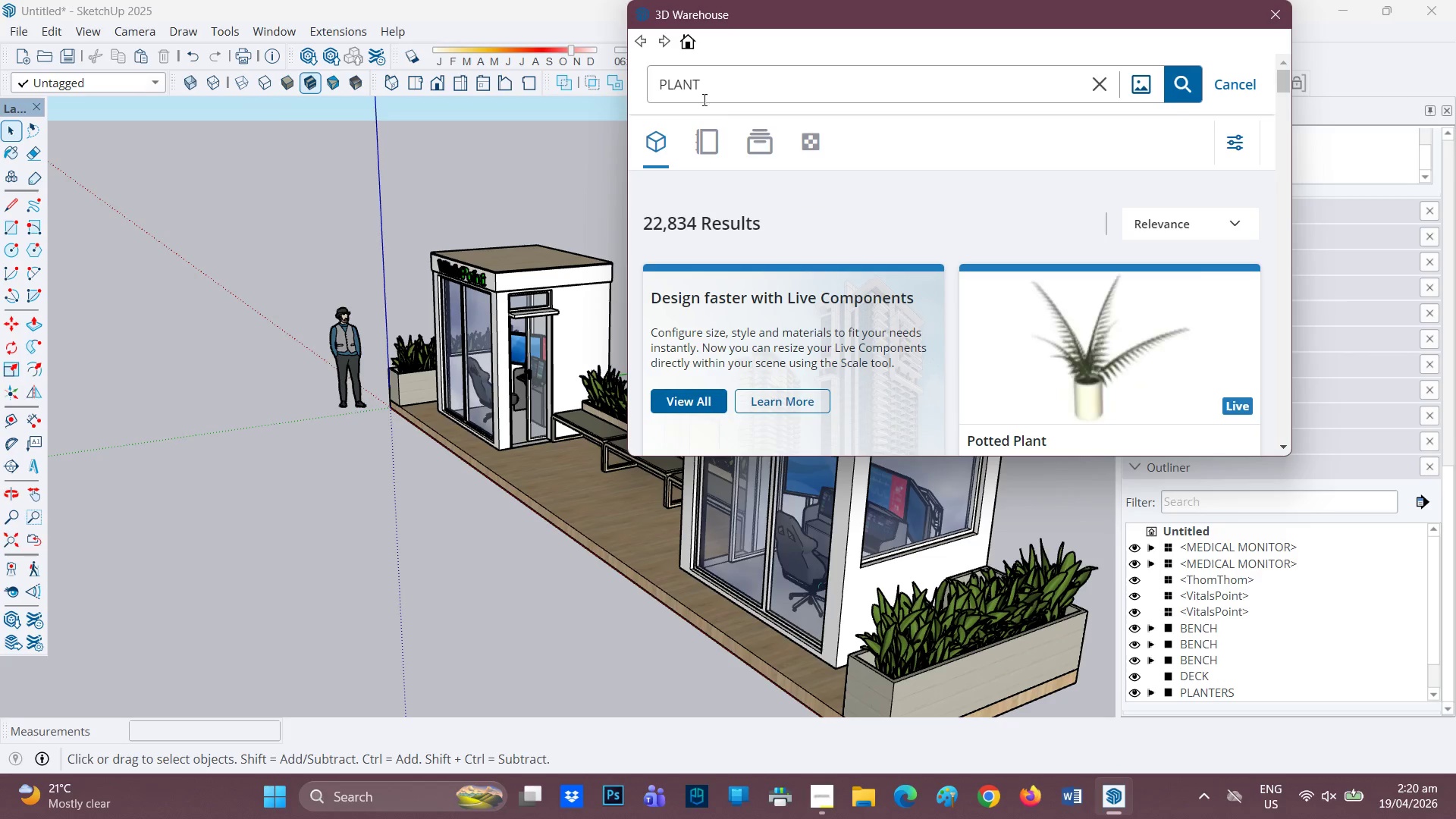 
wait(7.45)
 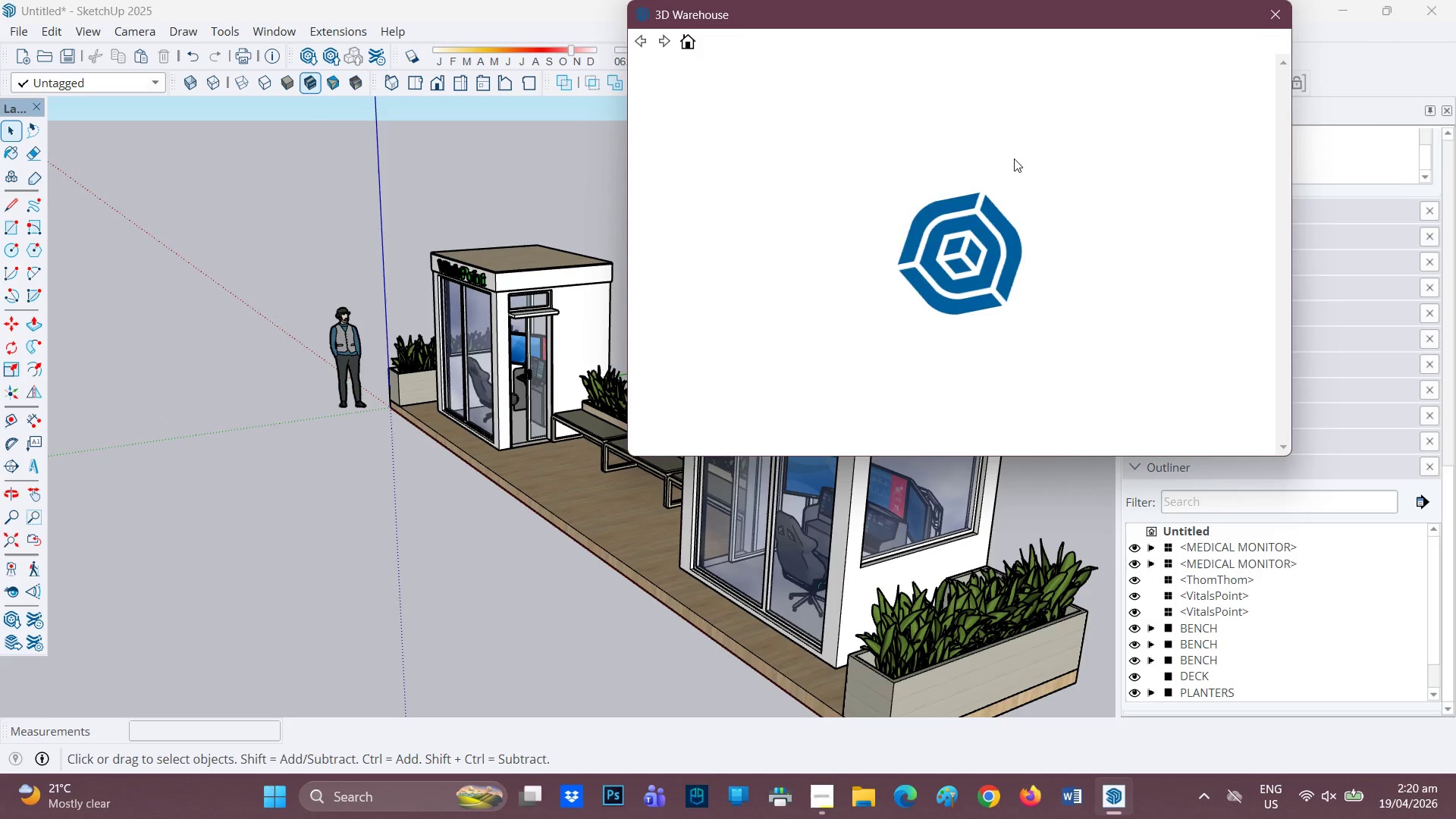 
left_click([642, 41])
 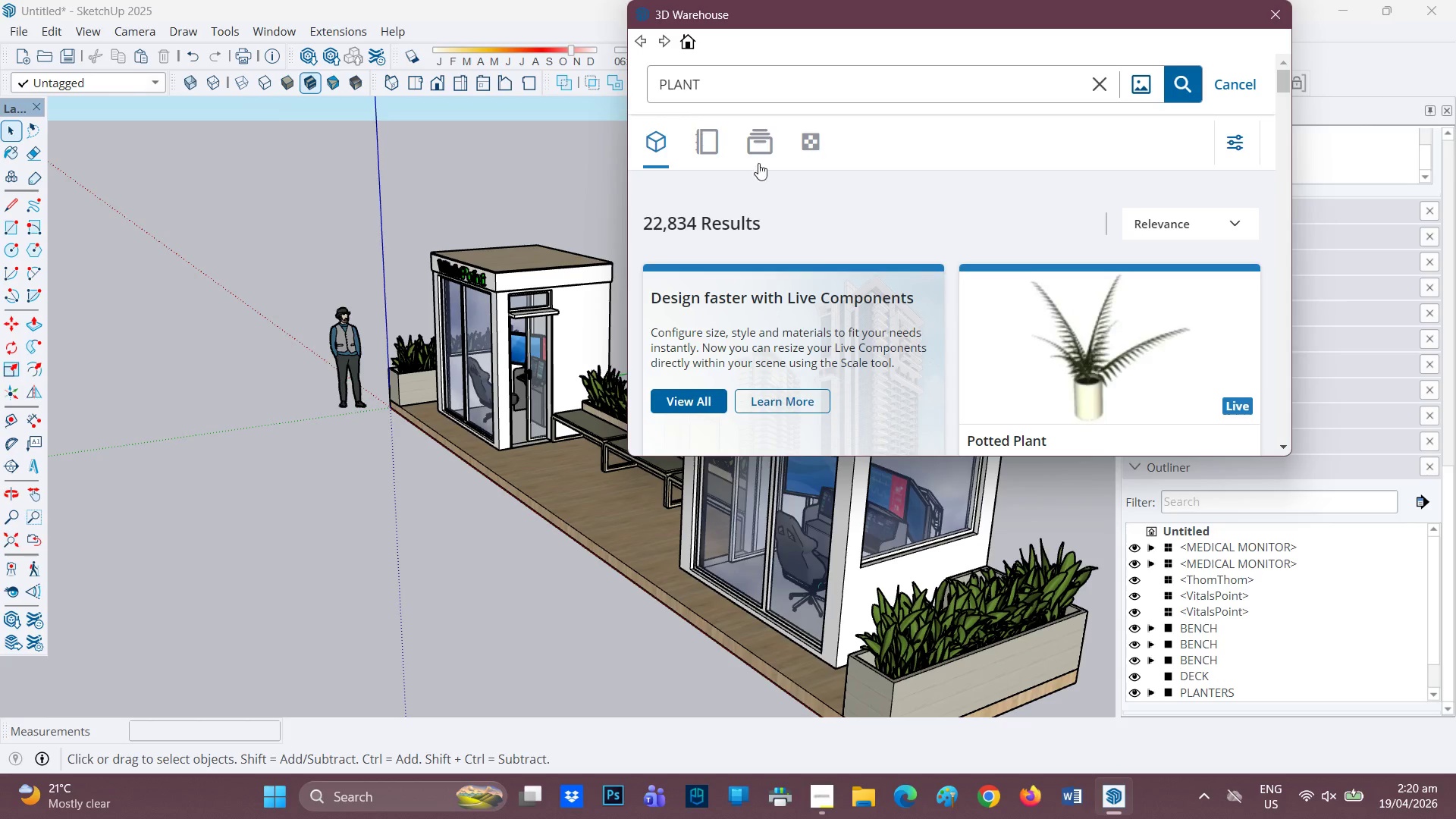 
scroll: coordinate [853, 264], scroll_direction: down, amount: 16.0
 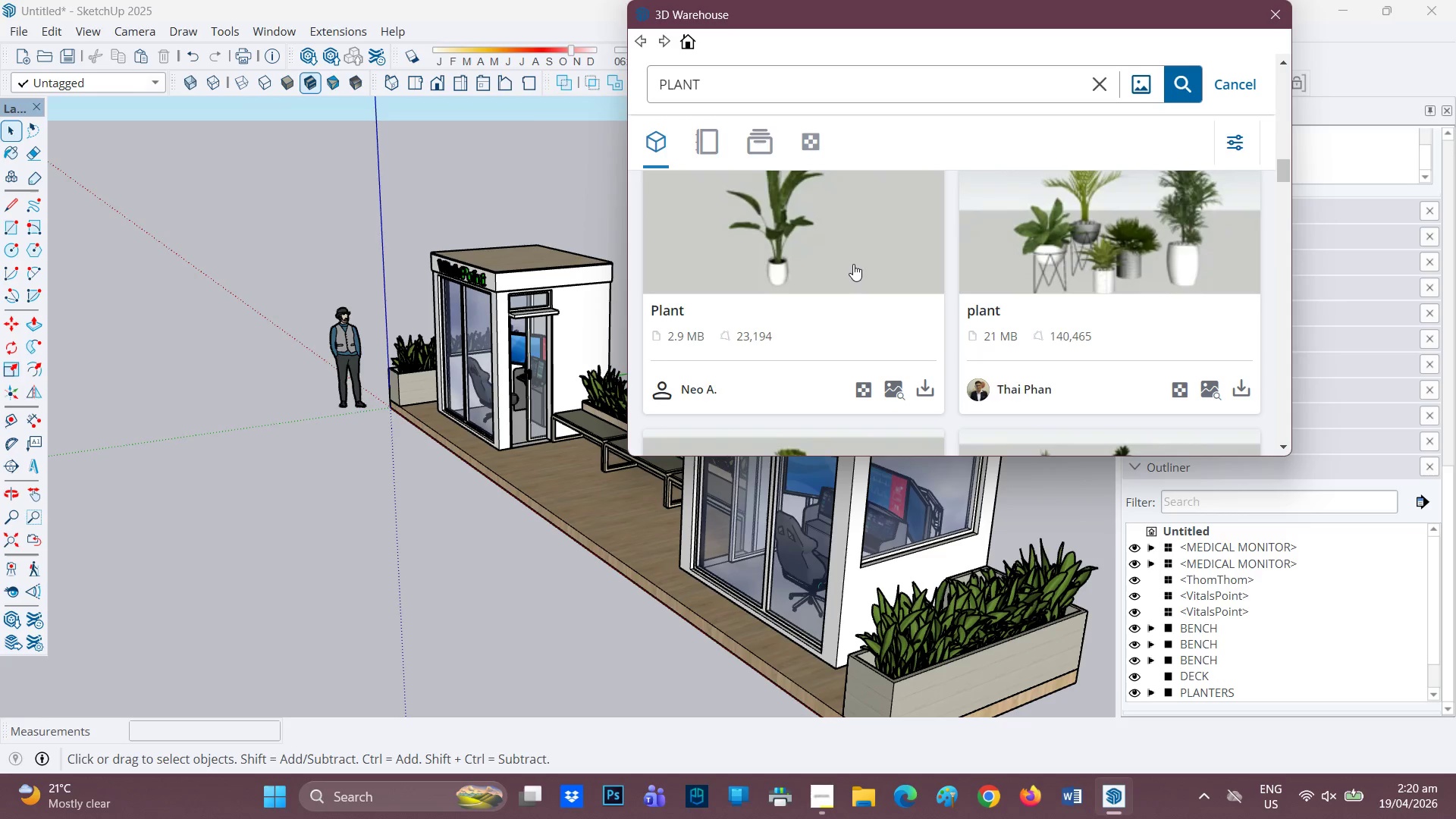 
scroll: coordinate [856, 268], scroll_direction: down, amount: 7.0
 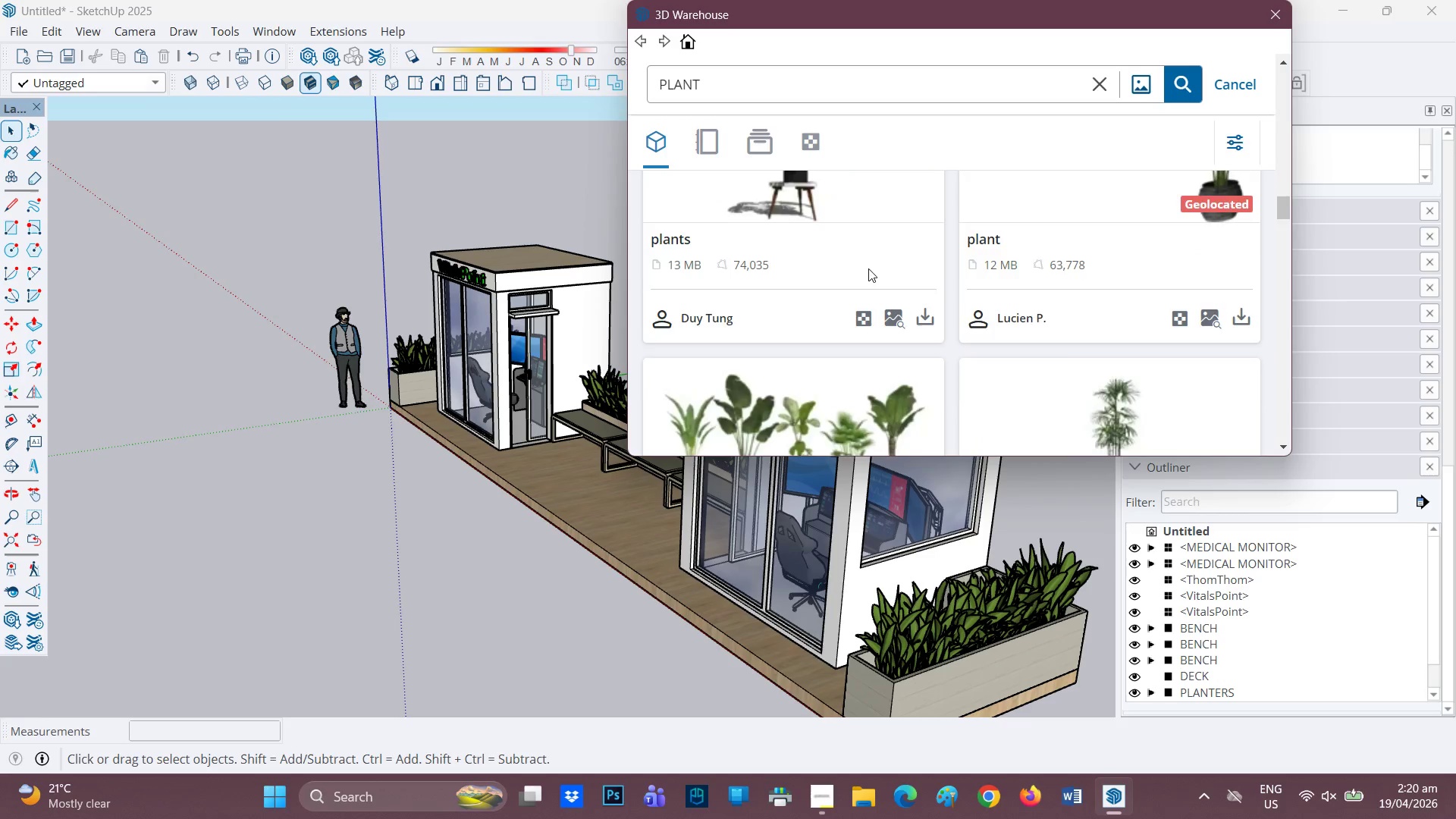 
scroll: coordinate [899, 272], scroll_direction: none, amount: 0.0
 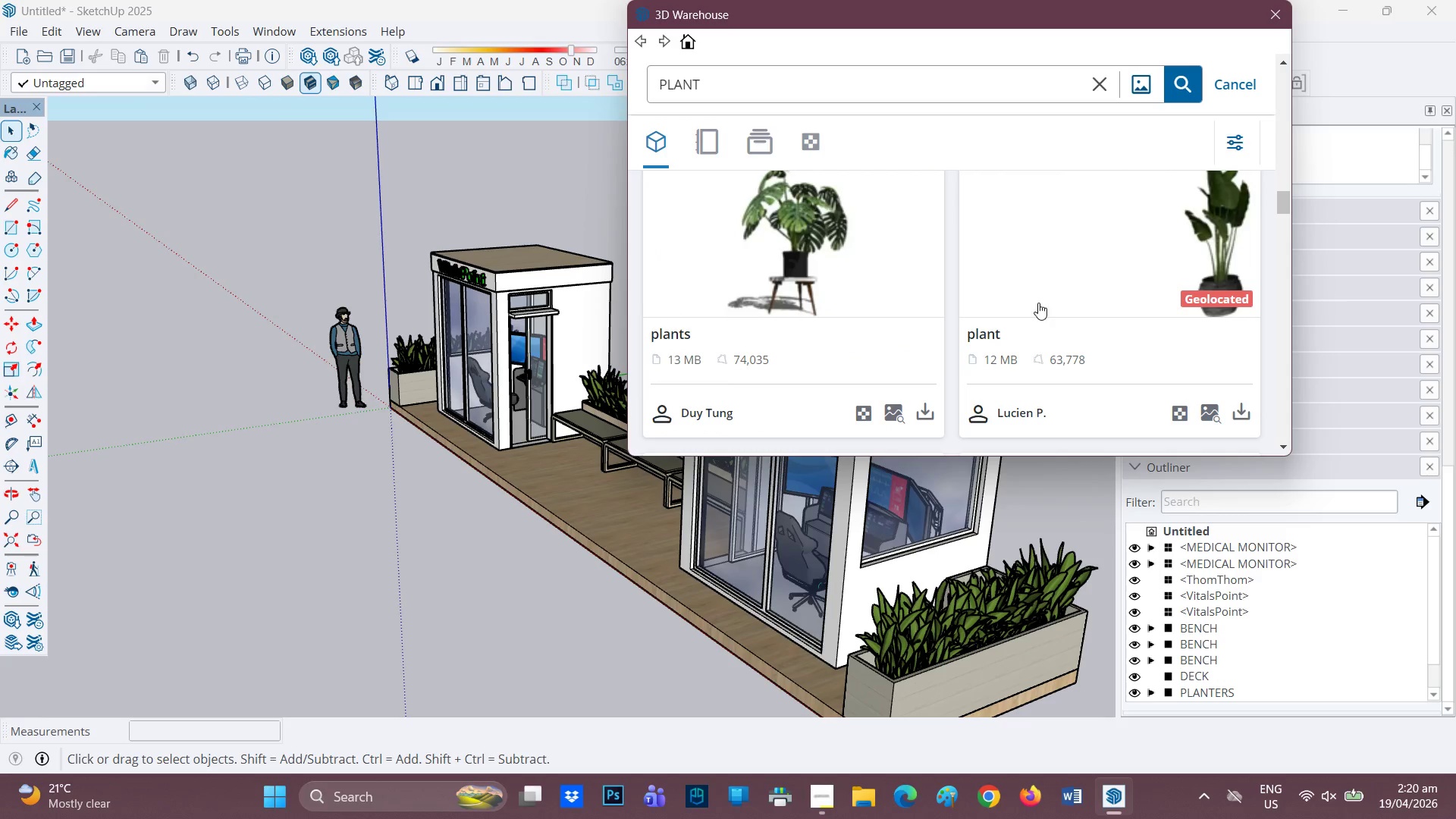 
scroll: coordinate [884, 290], scroll_direction: down, amount: 9.0
 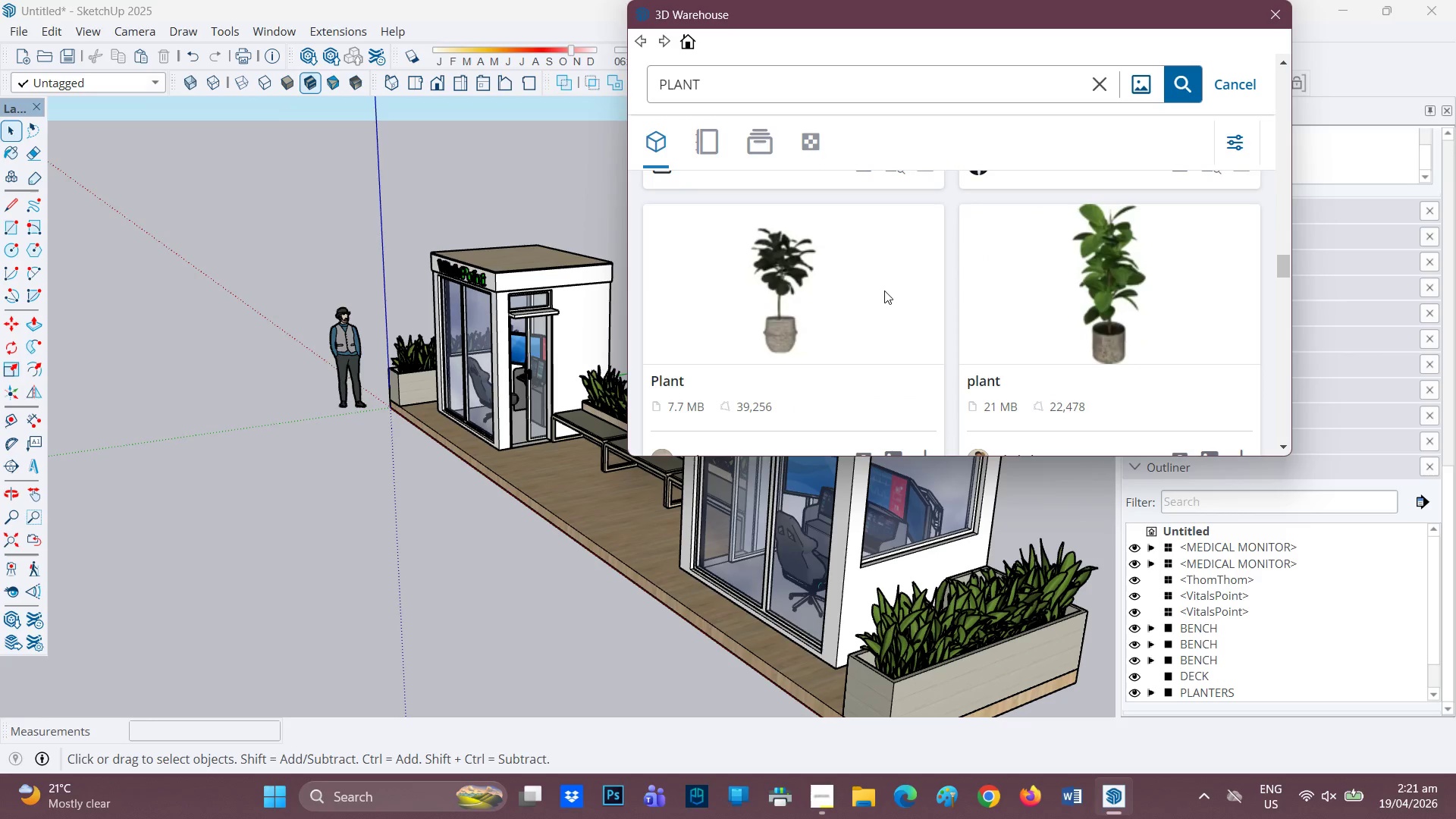 
scroll: coordinate [1062, 304], scroll_direction: down, amount: 2.0
 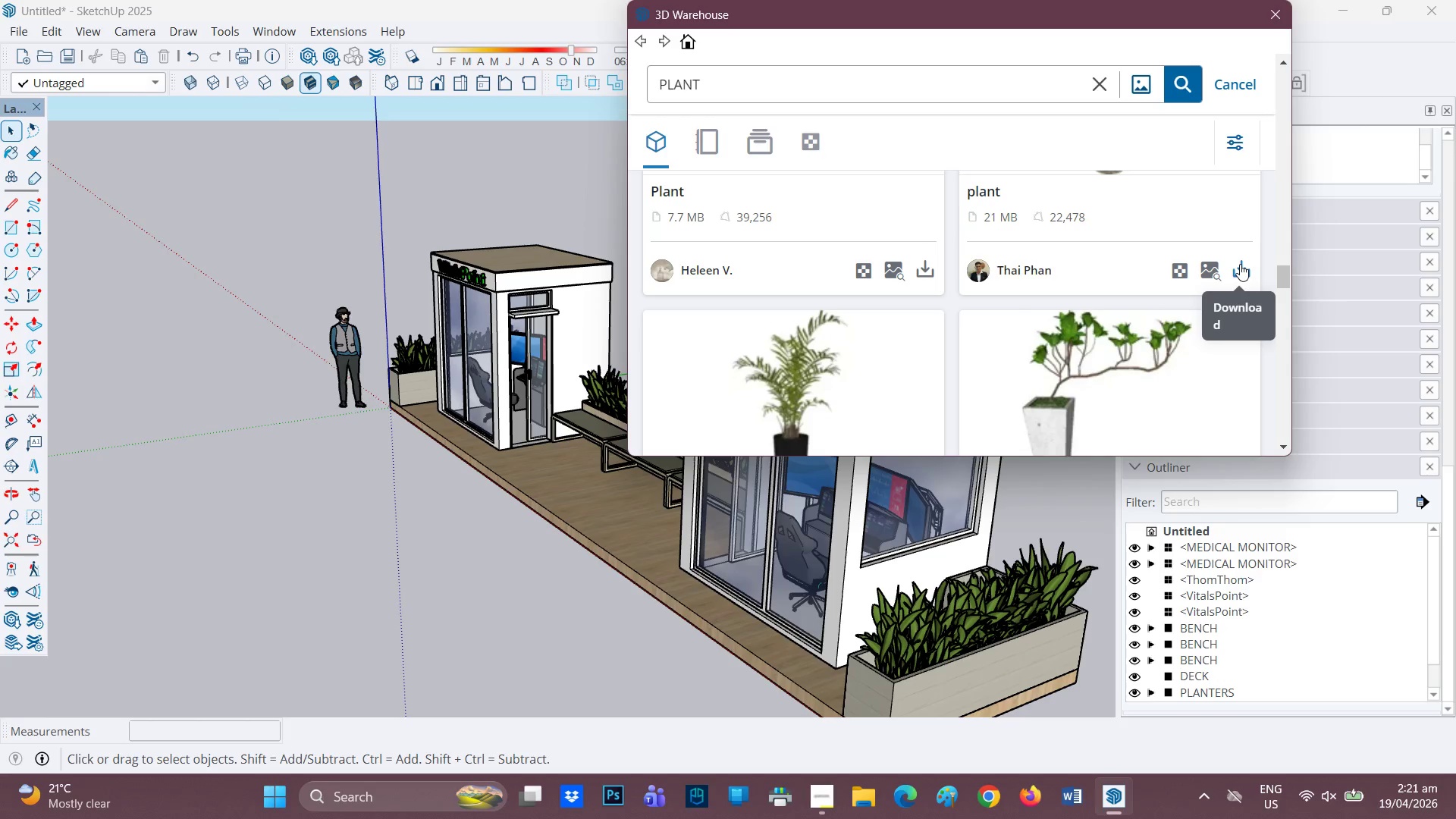 
left_click([1240, 264])
 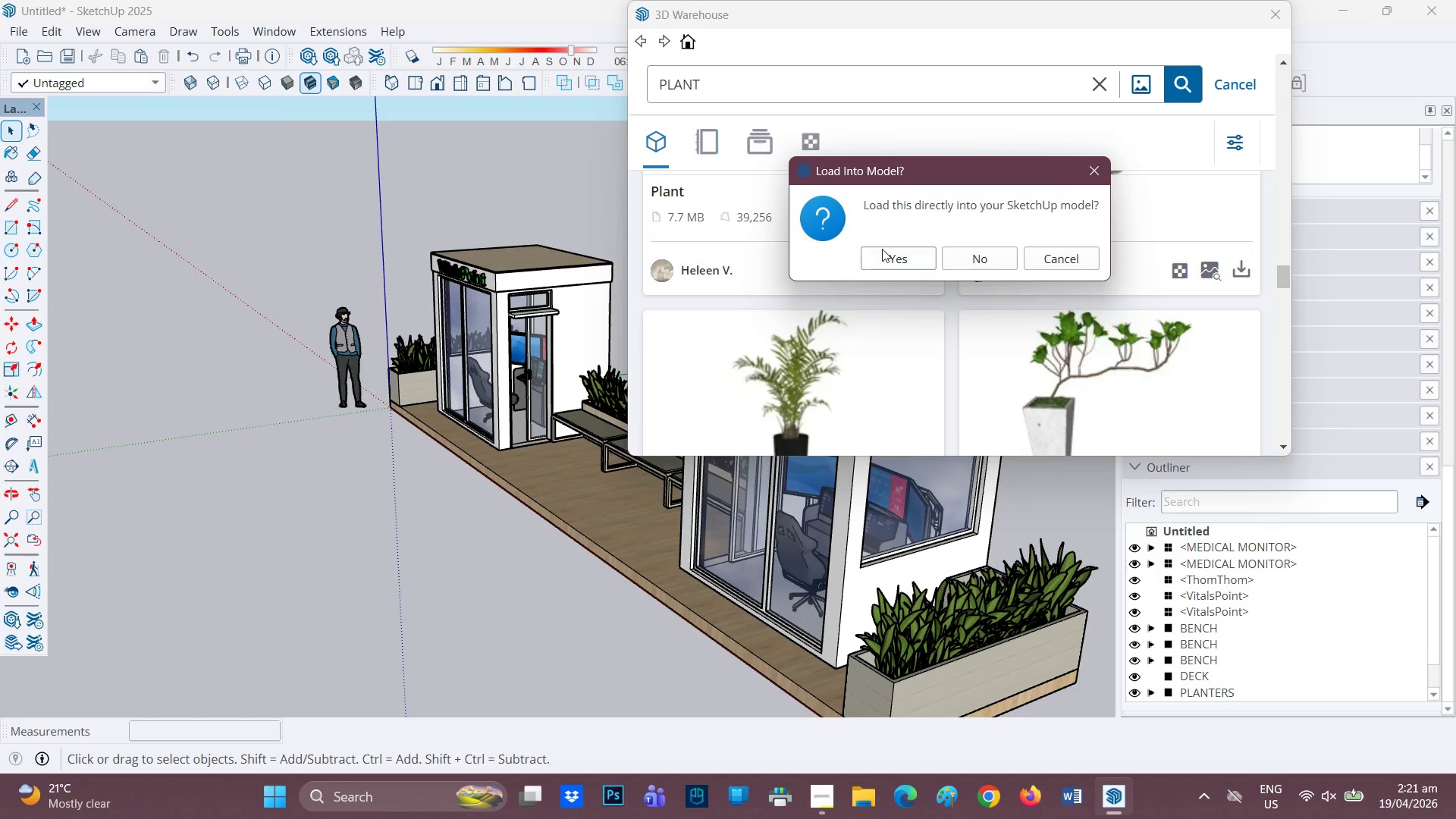 
left_click([897, 251])
 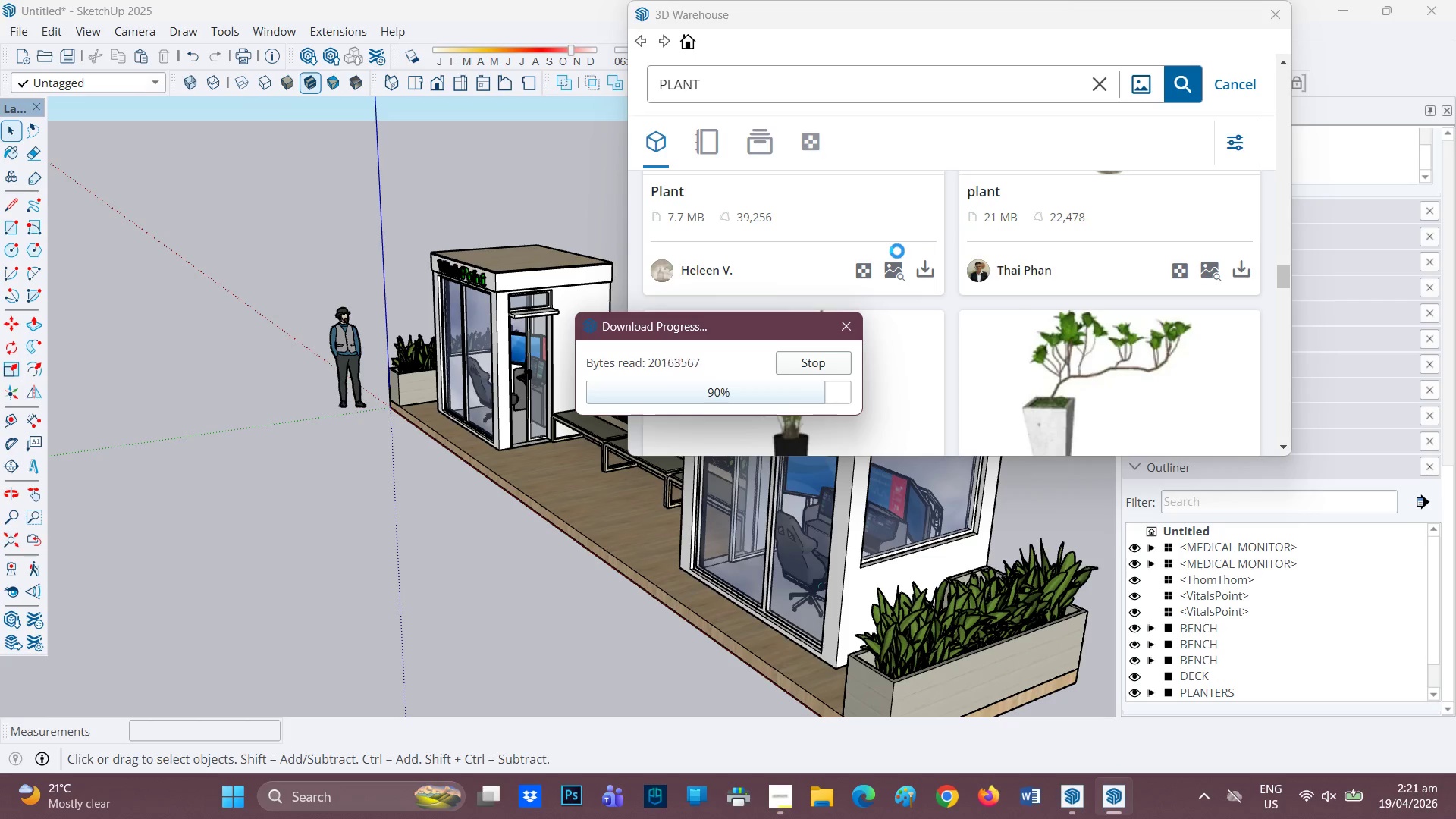 
wait(25.48)
 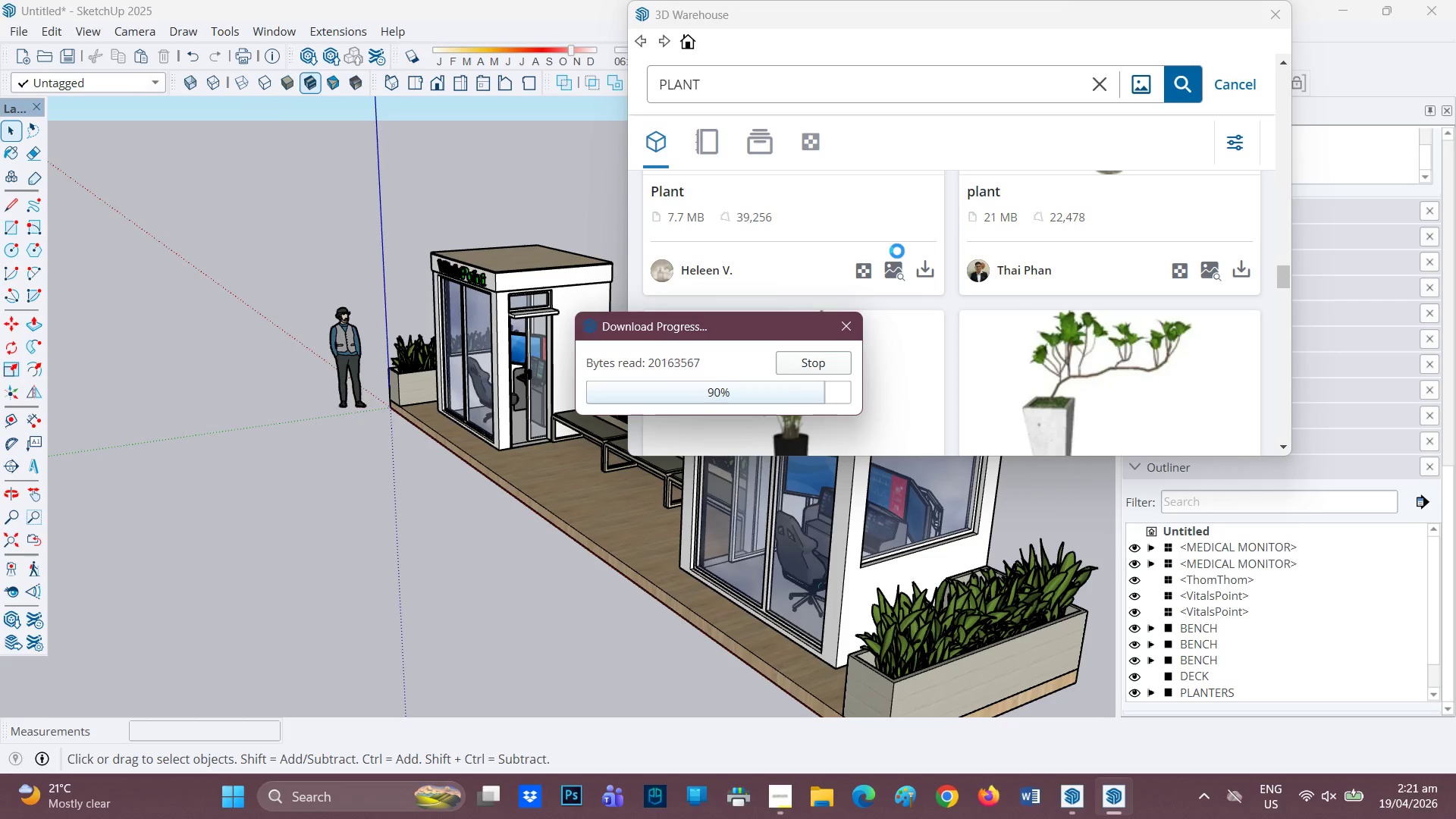 
scroll: coordinate [969, 489], scroll_direction: down, amount: 1.0
 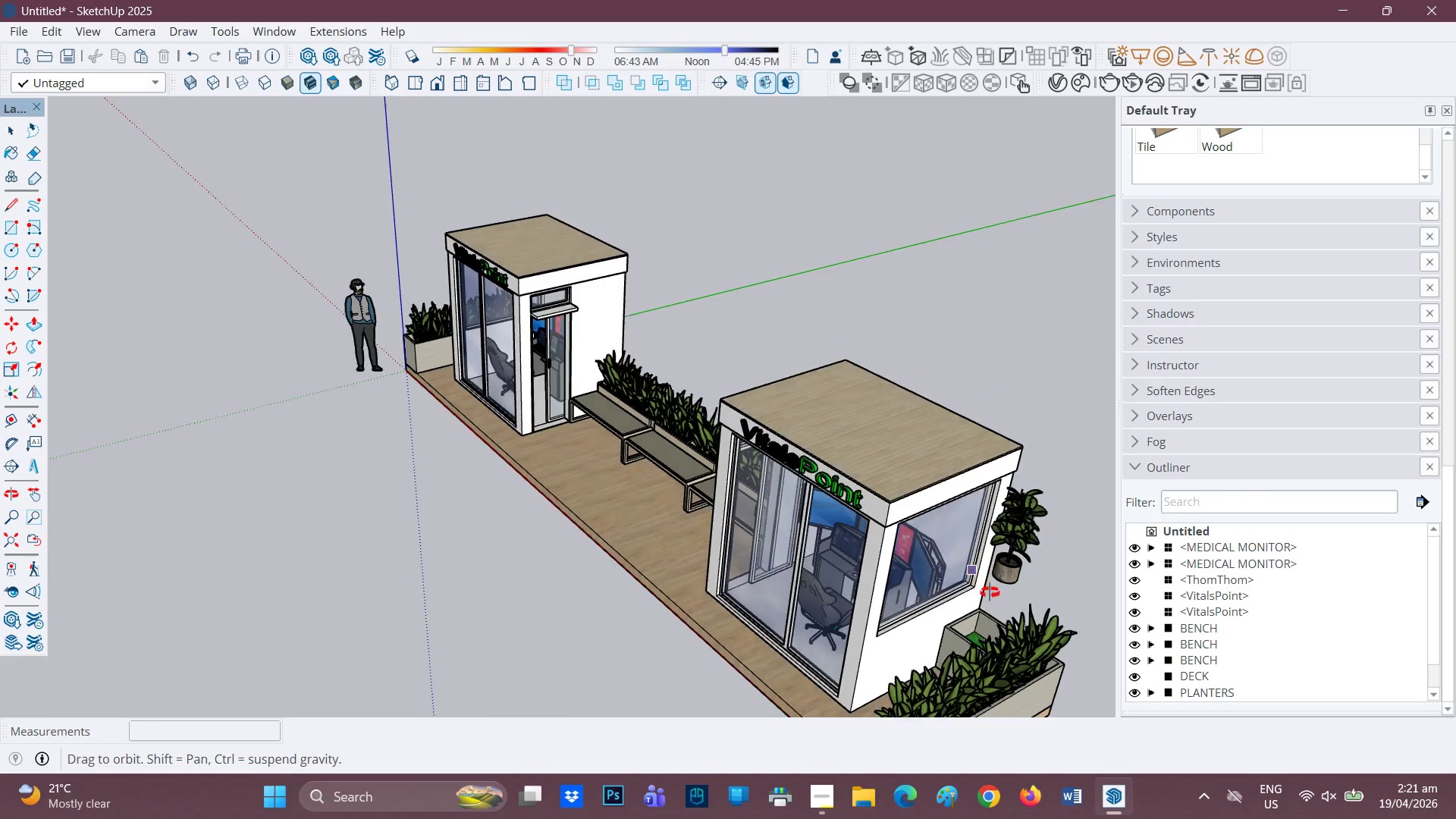 
scroll: coordinate [989, 602], scroll_direction: up, amount: 10.0
 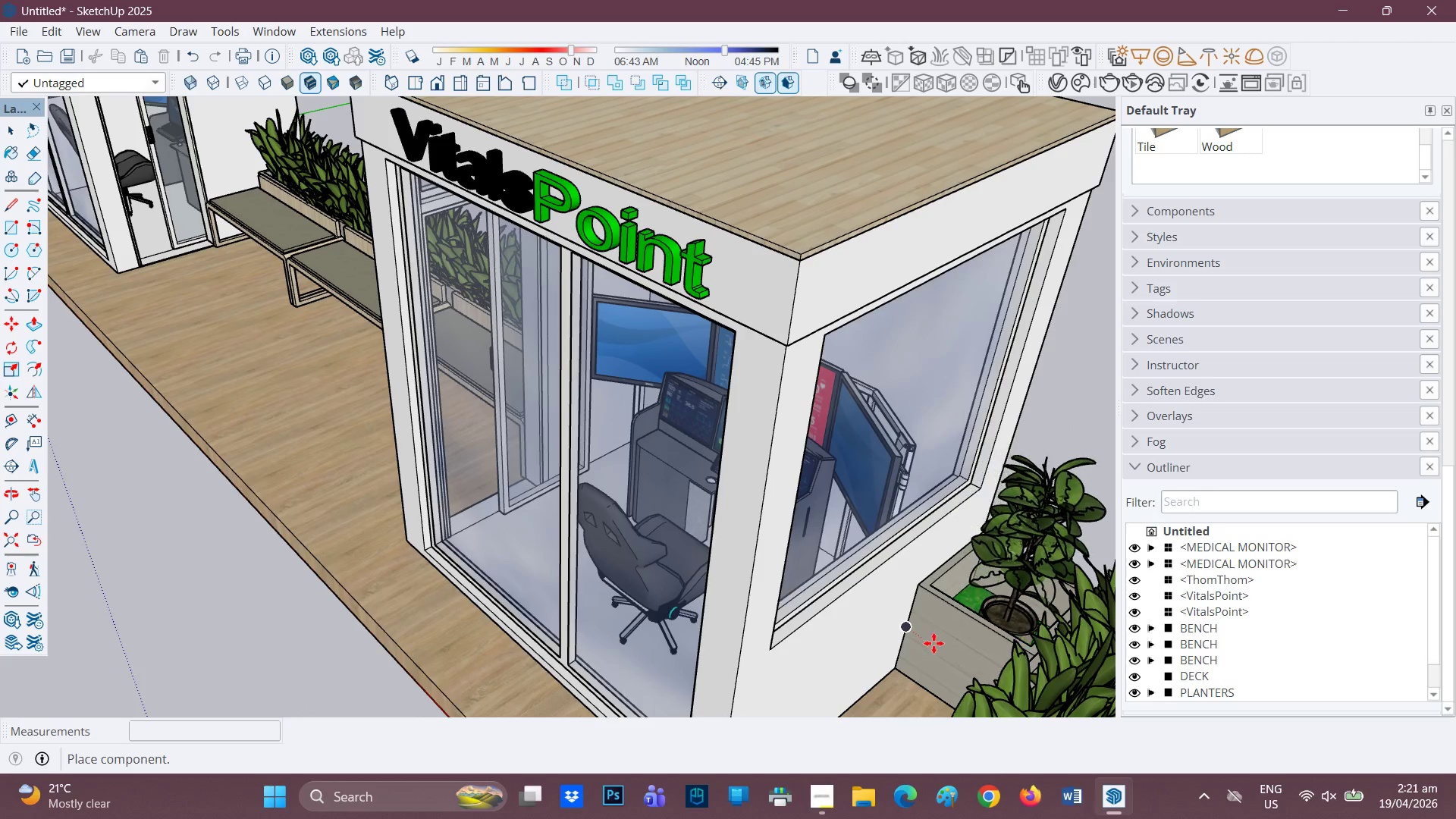 
left_click([933, 634])
 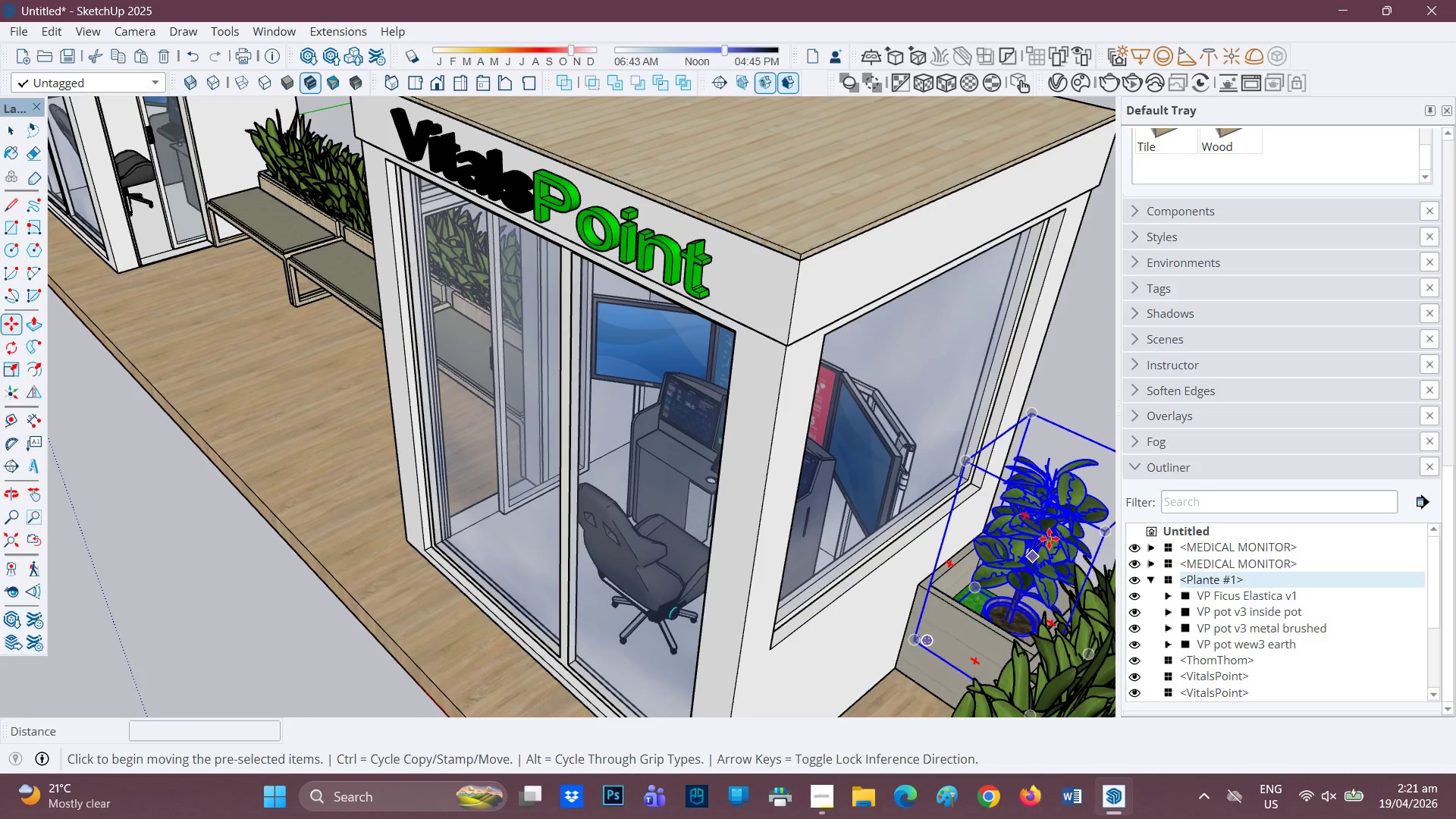 
right_click([1045, 527])
 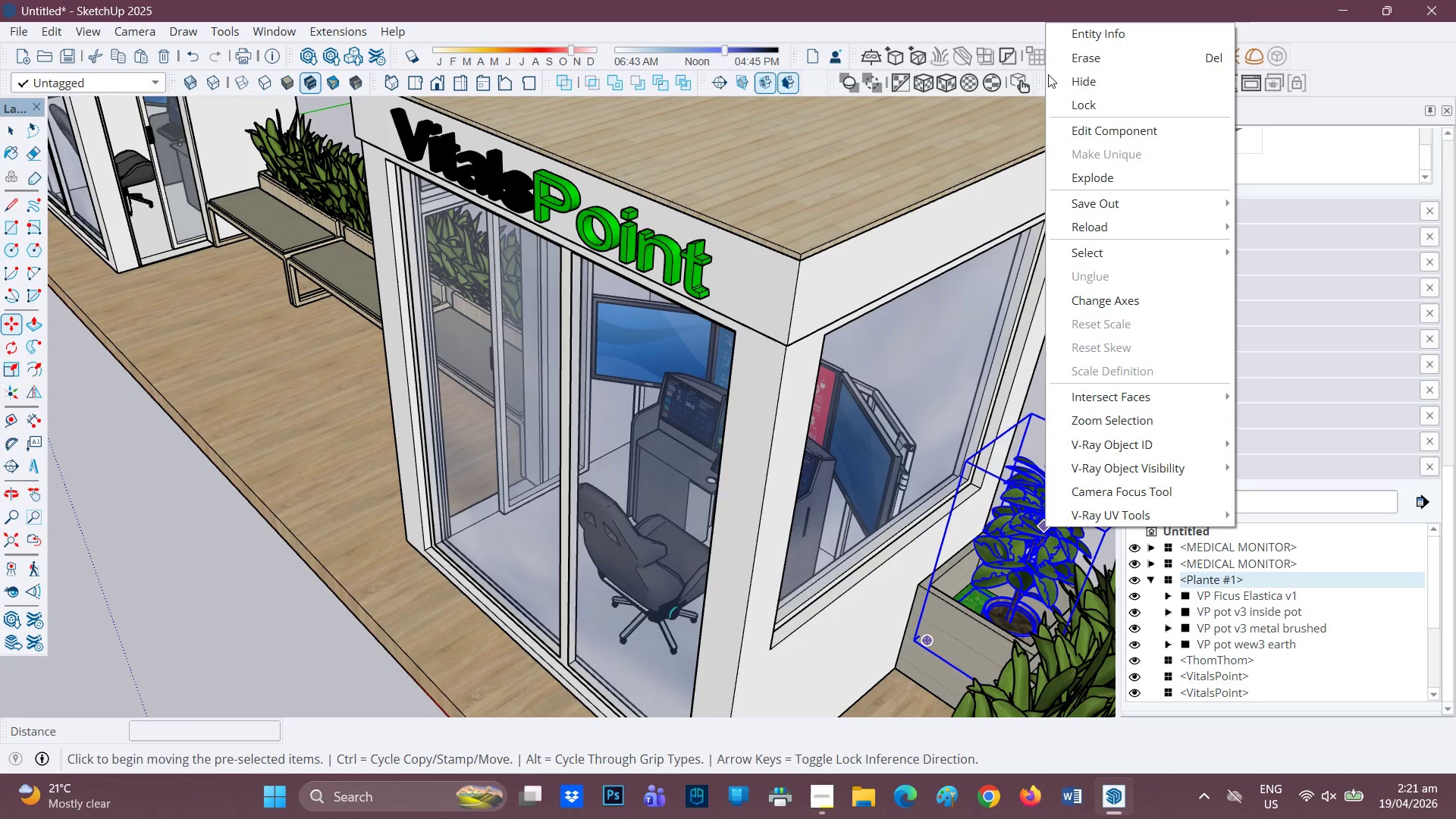 
left_click([1062, 59])
 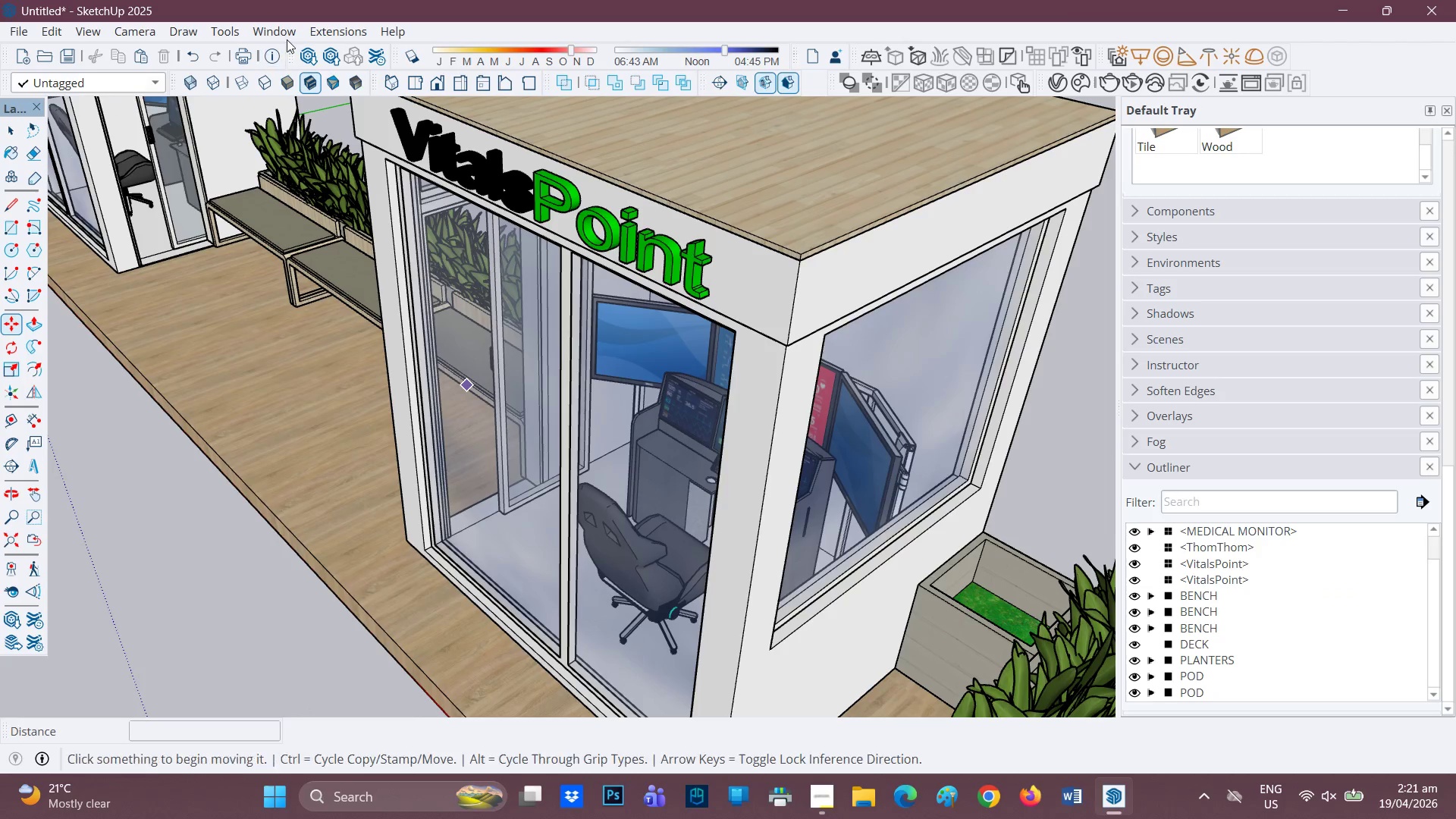 
left_click([306, 54])
 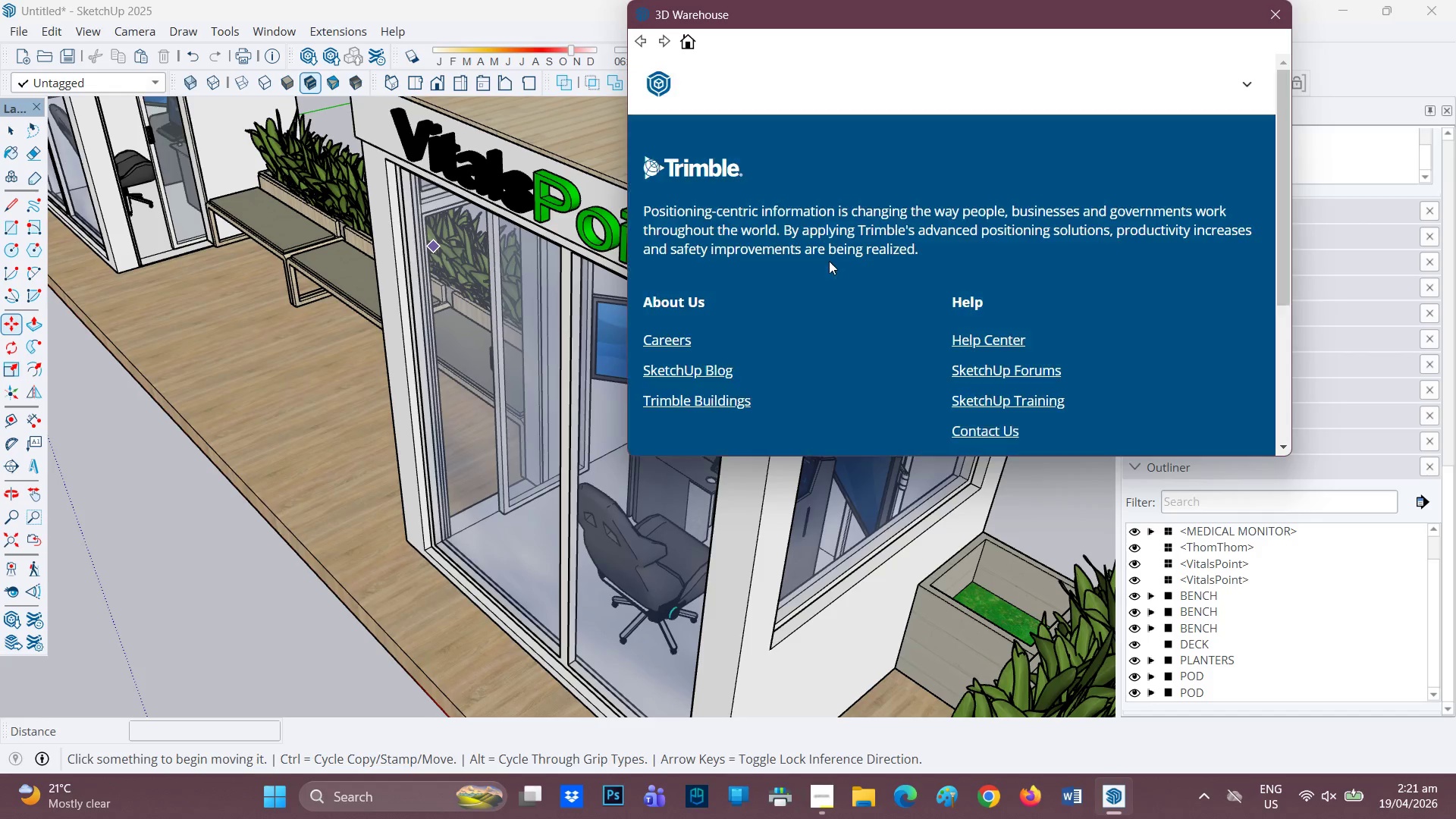 
scroll: coordinate [927, 278], scroll_direction: none, amount: 0.0
 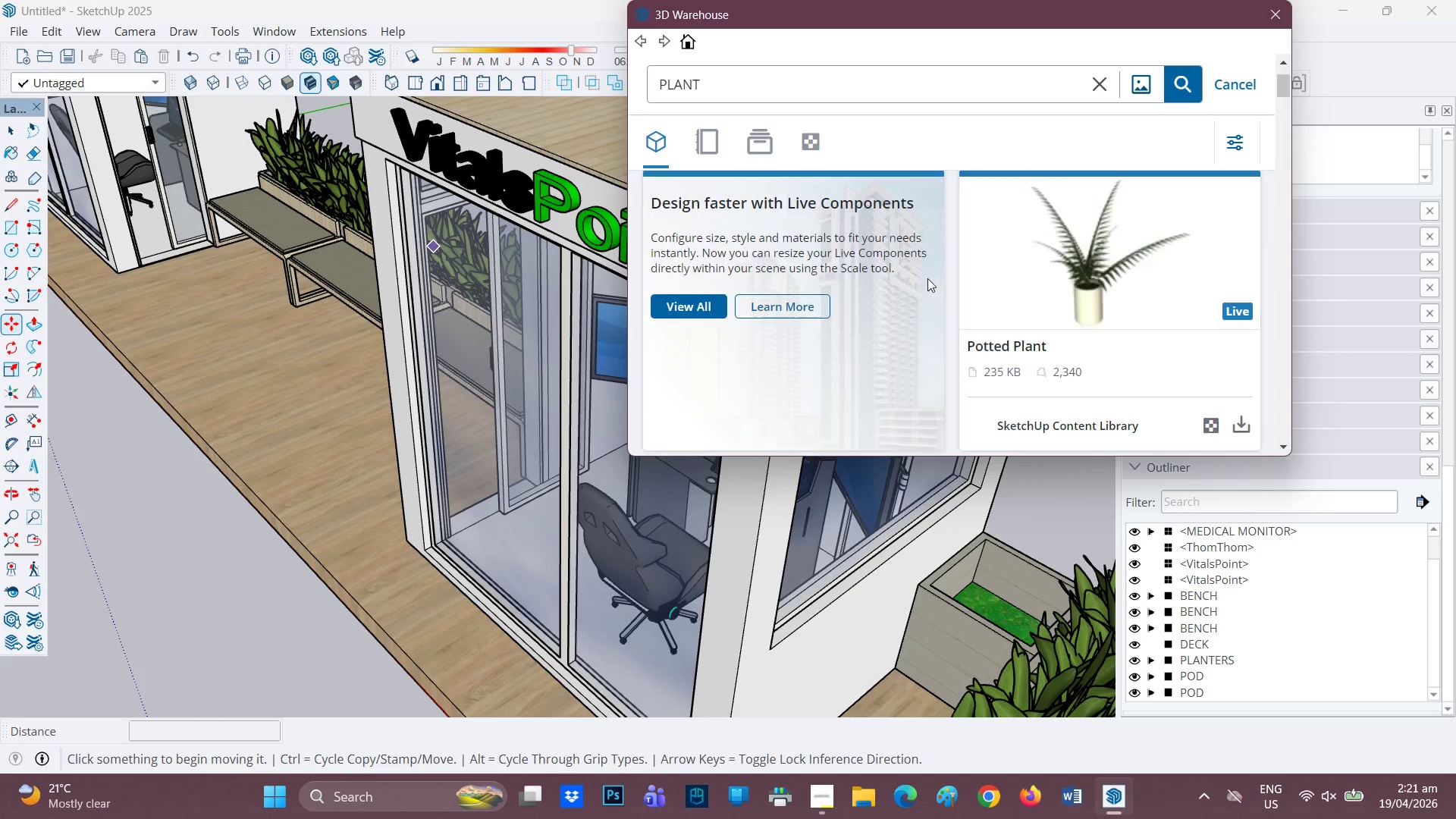 
scroll: coordinate [971, 328], scroll_direction: down, amount: 14.0
 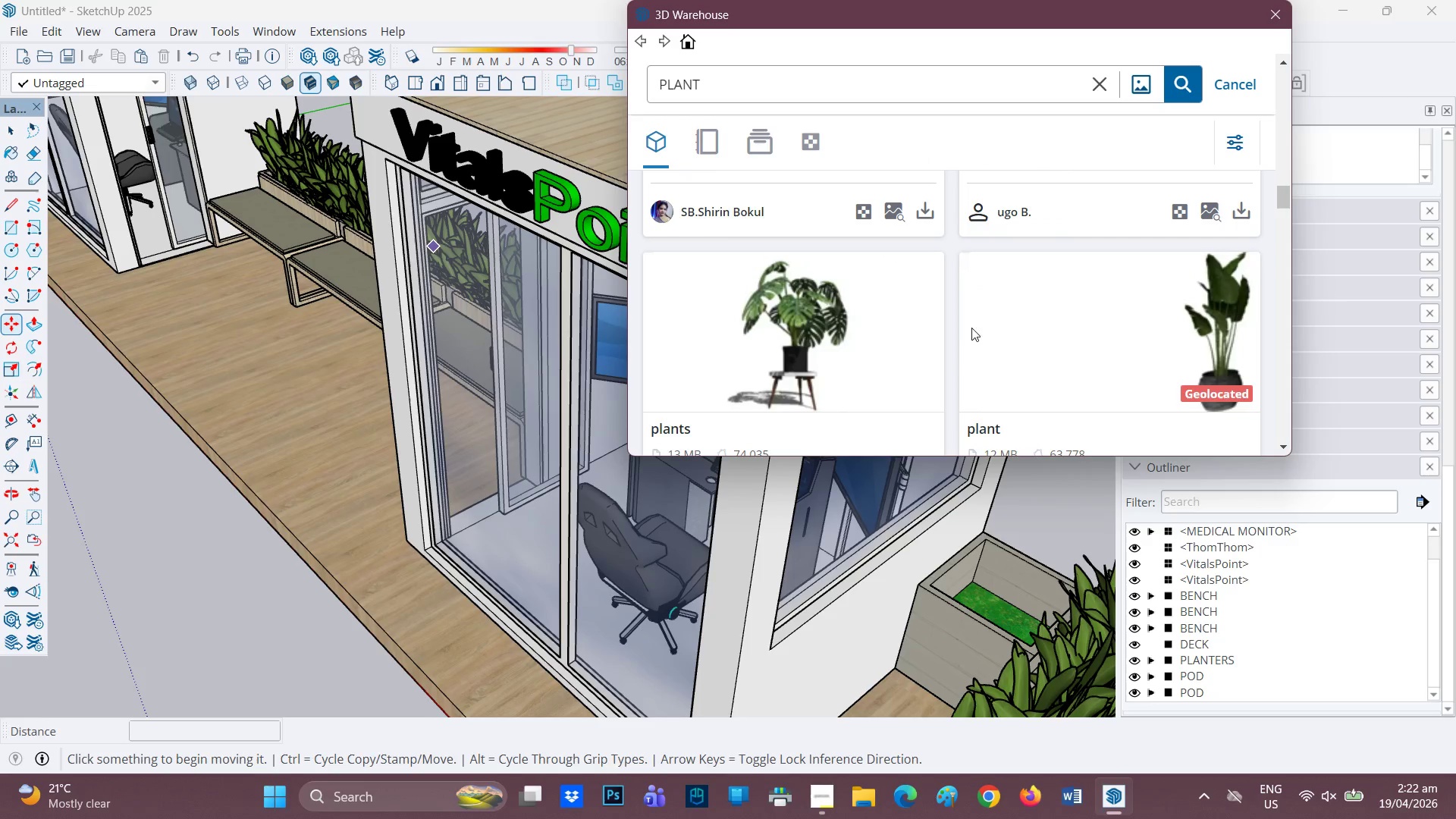 
scroll: coordinate [934, 332], scroll_direction: down, amount: 8.0
 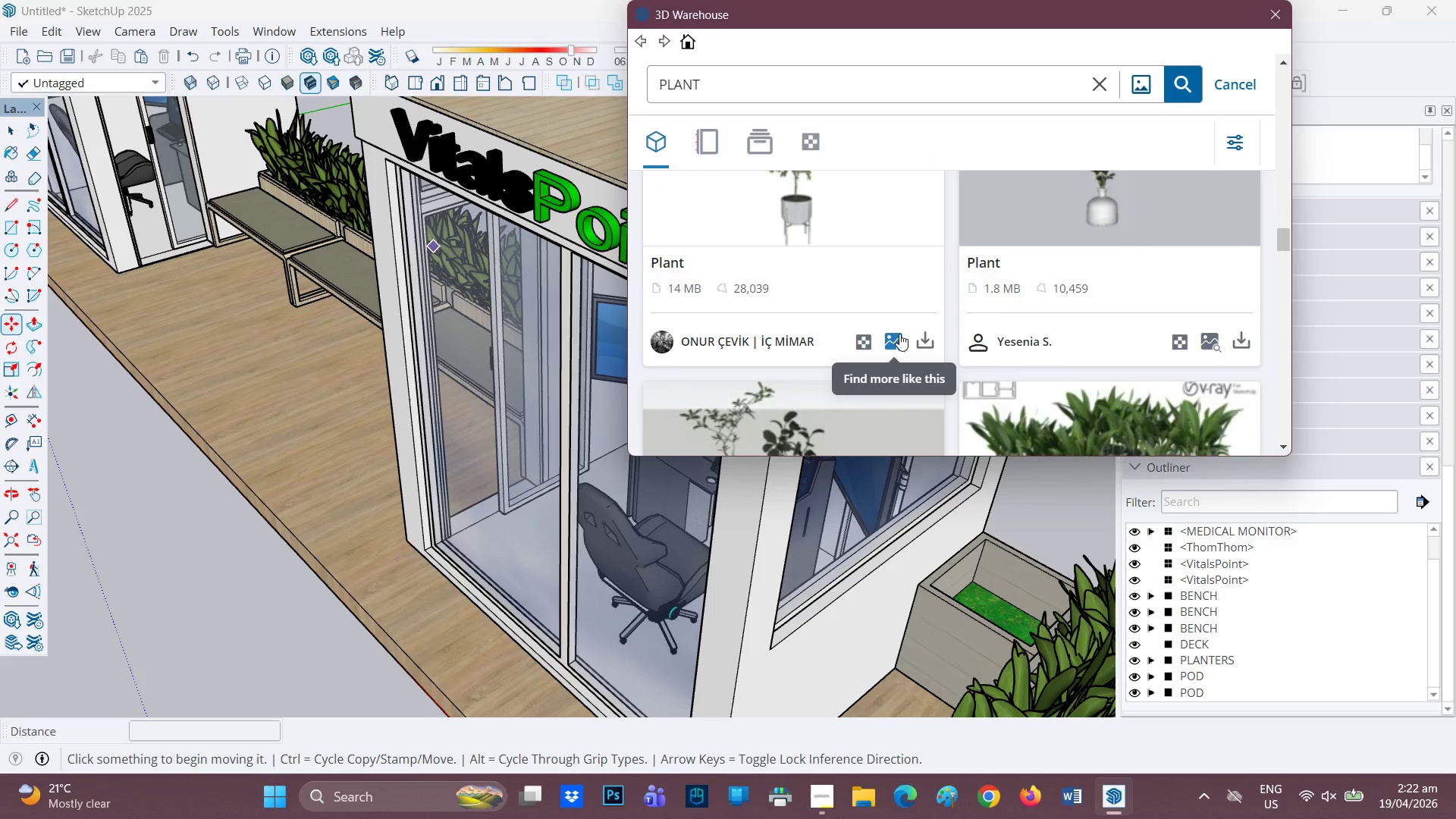 
left_click([899, 334])
 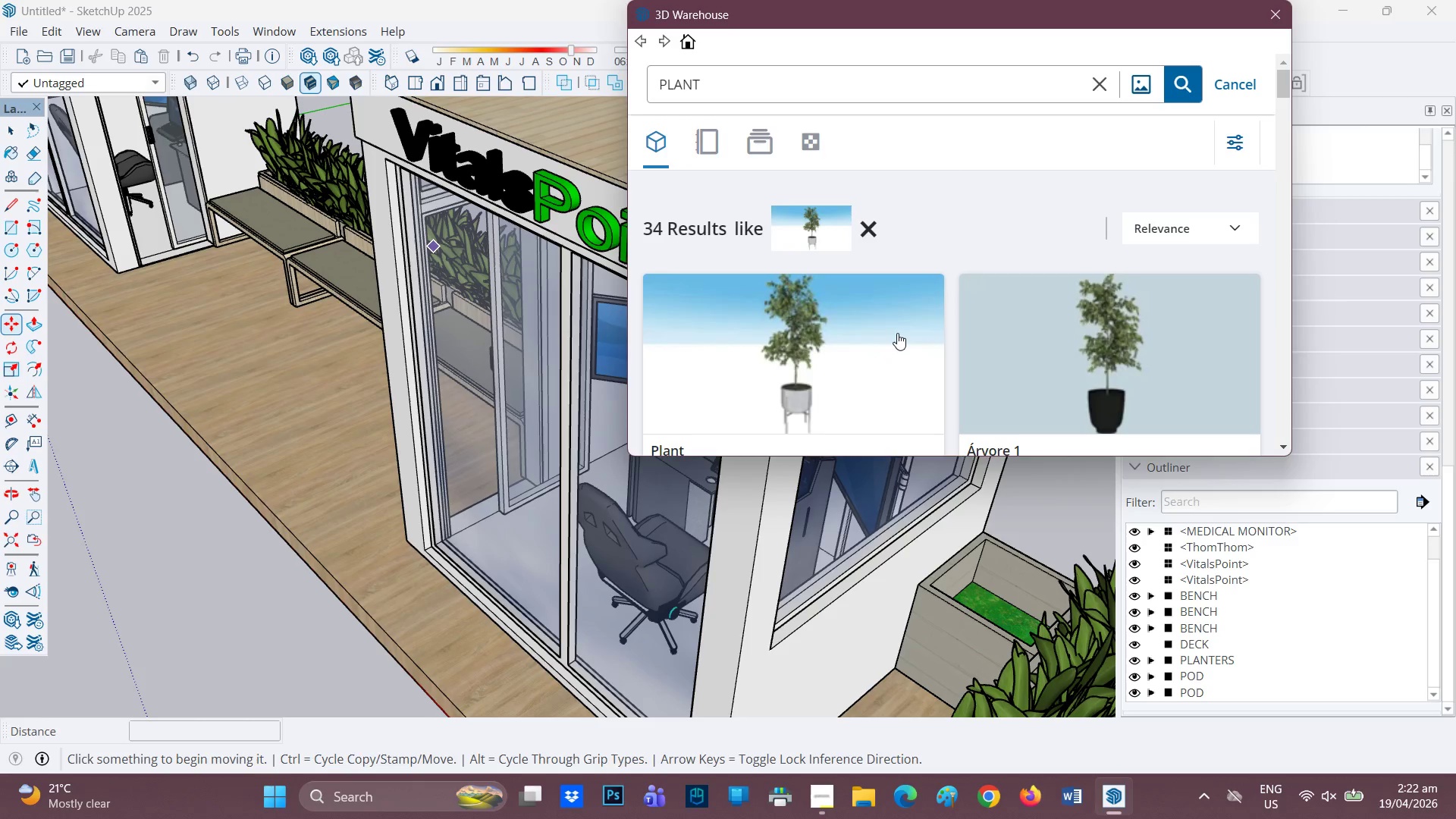 
wait(7.09)
 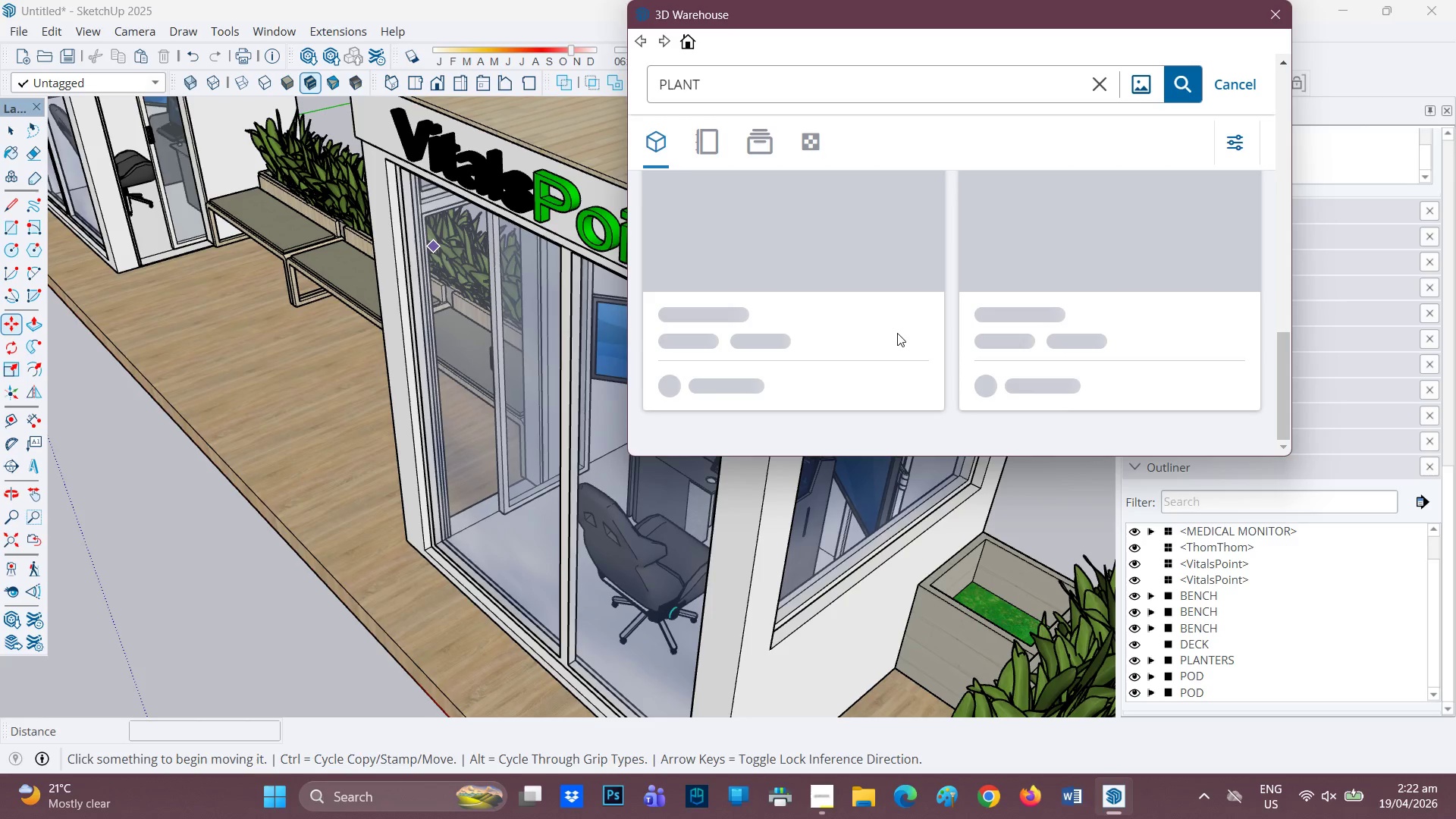 
scroll: coordinate [843, 318], scroll_direction: down, amount: 10.0
 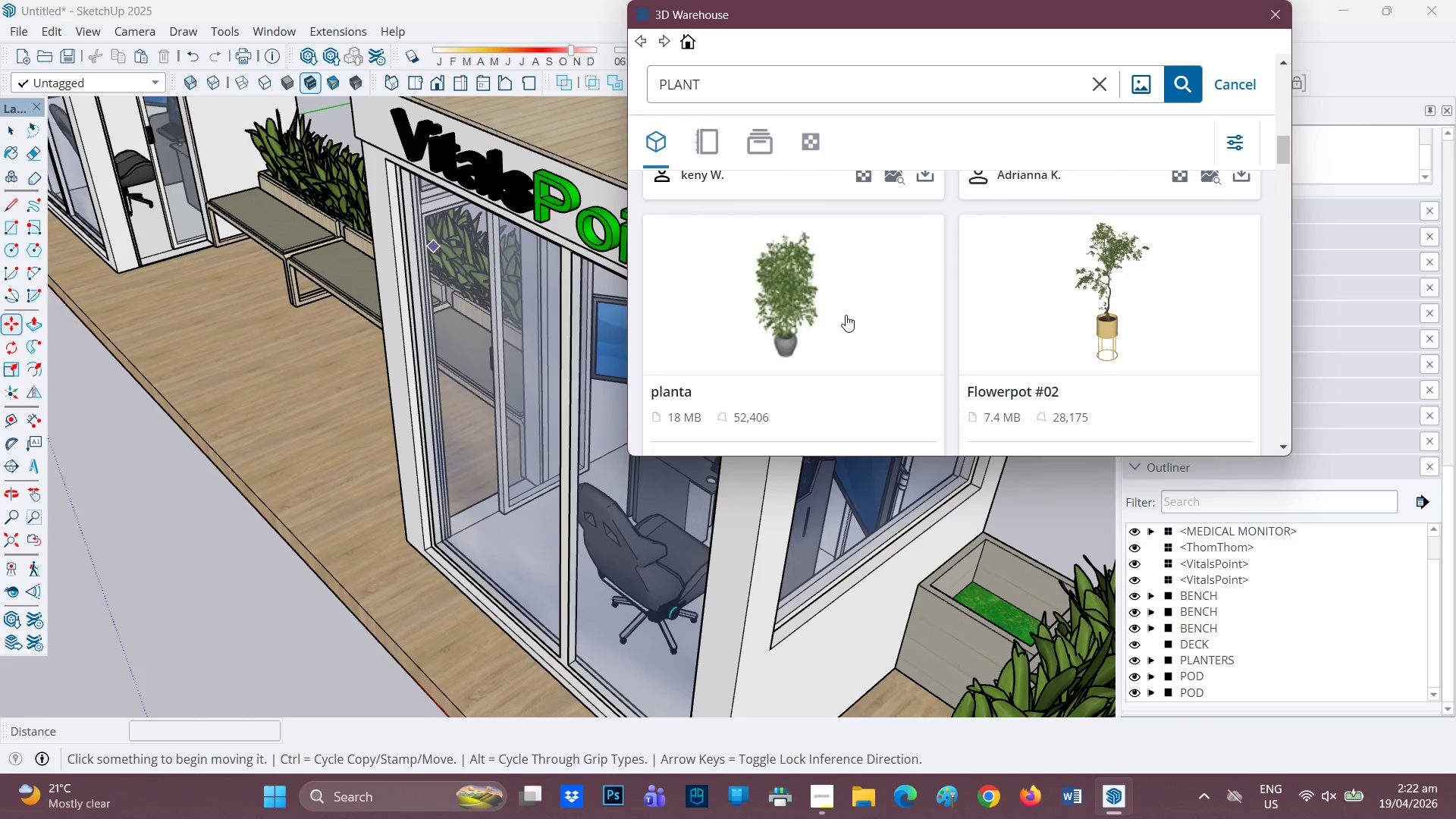 
scroll: coordinate [850, 292], scroll_direction: up, amount: 2.0
 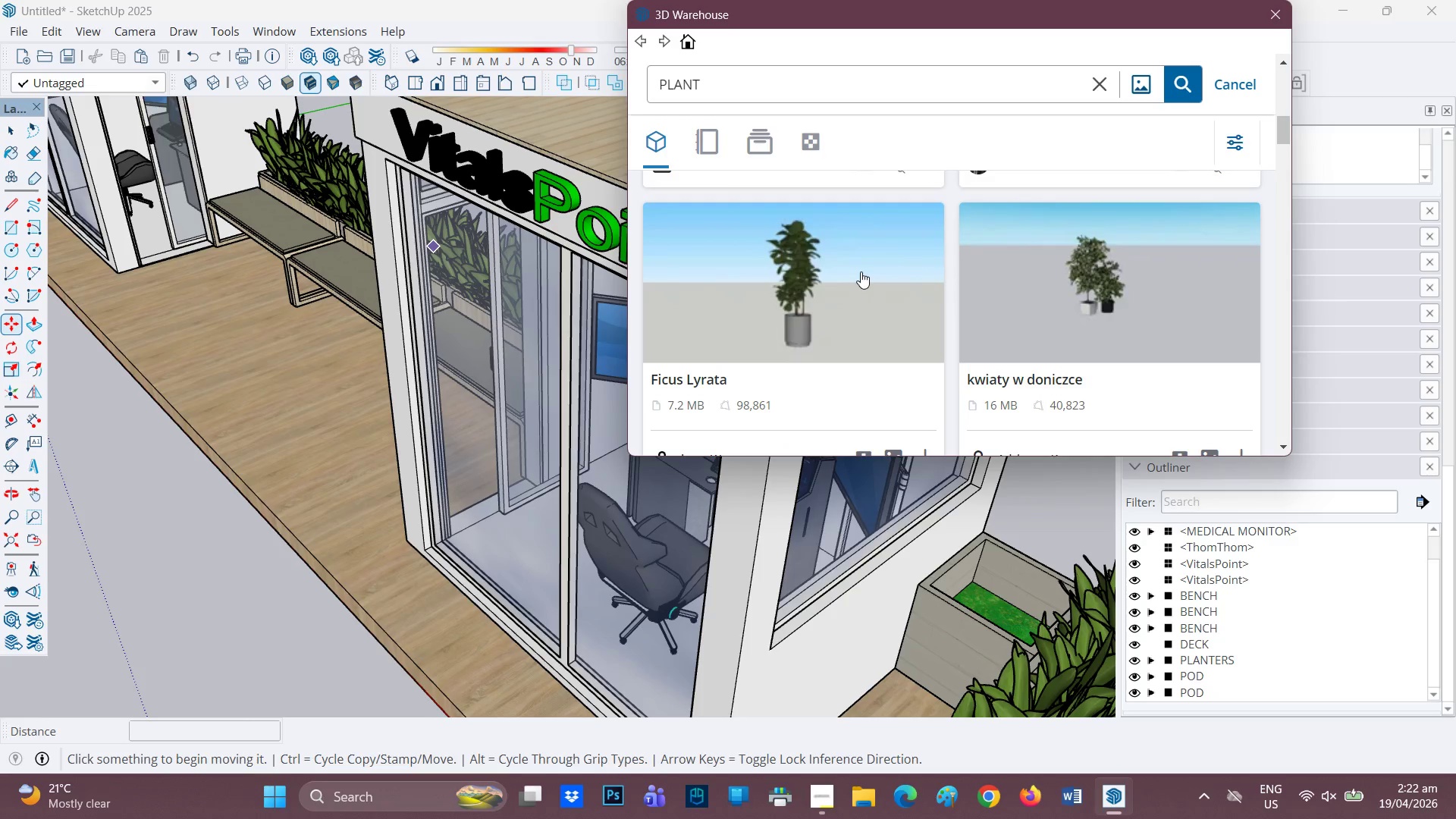 
scroll: coordinate [868, 246], scroll_direction: down, amount: 3.0
 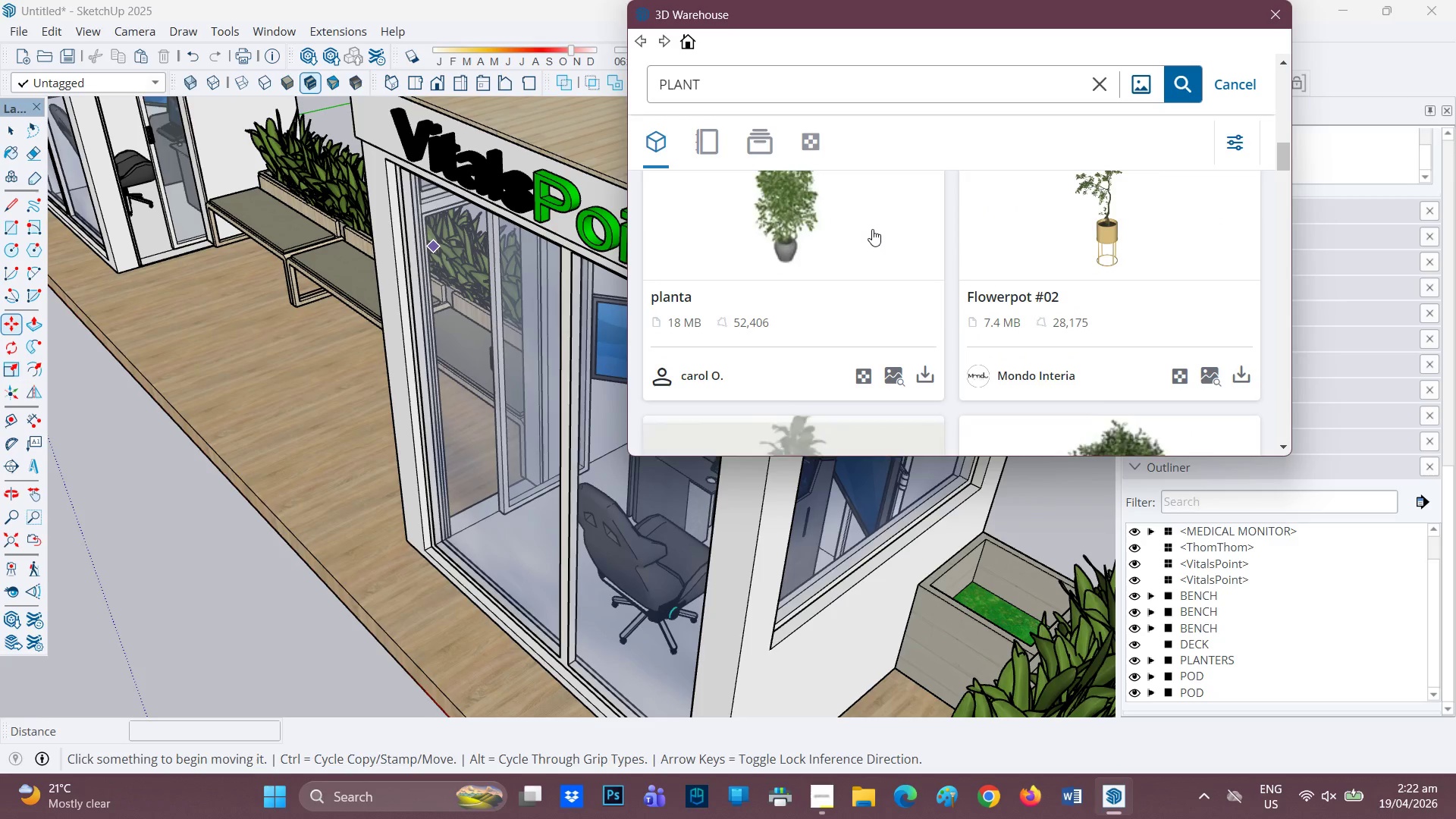 
scroll: coordinate [874, 228], scroll_direction: up, amount: 2.0
 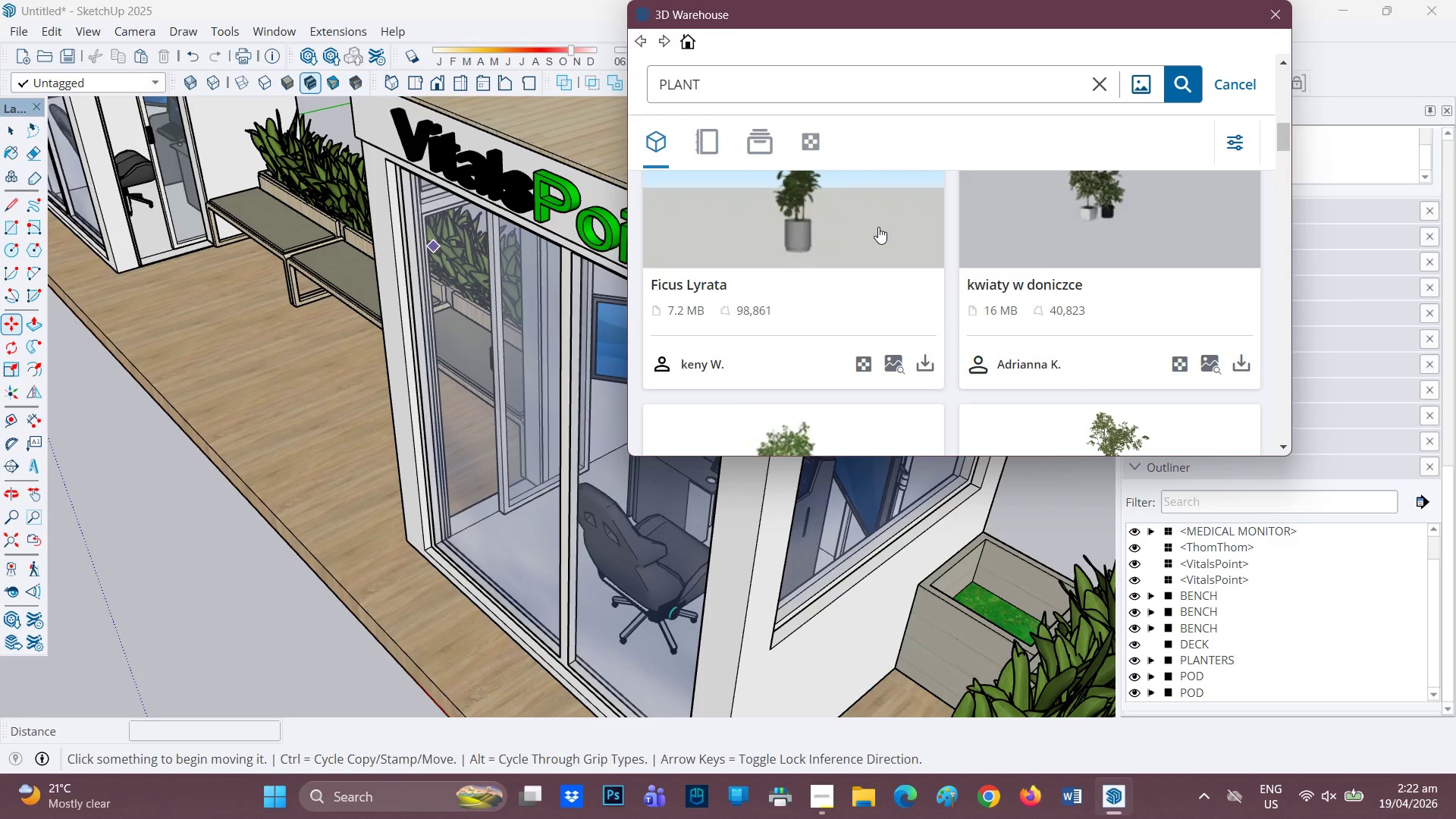 
scroll: coordinate [957, 296], scroll_direction: down, amount: 12.0
 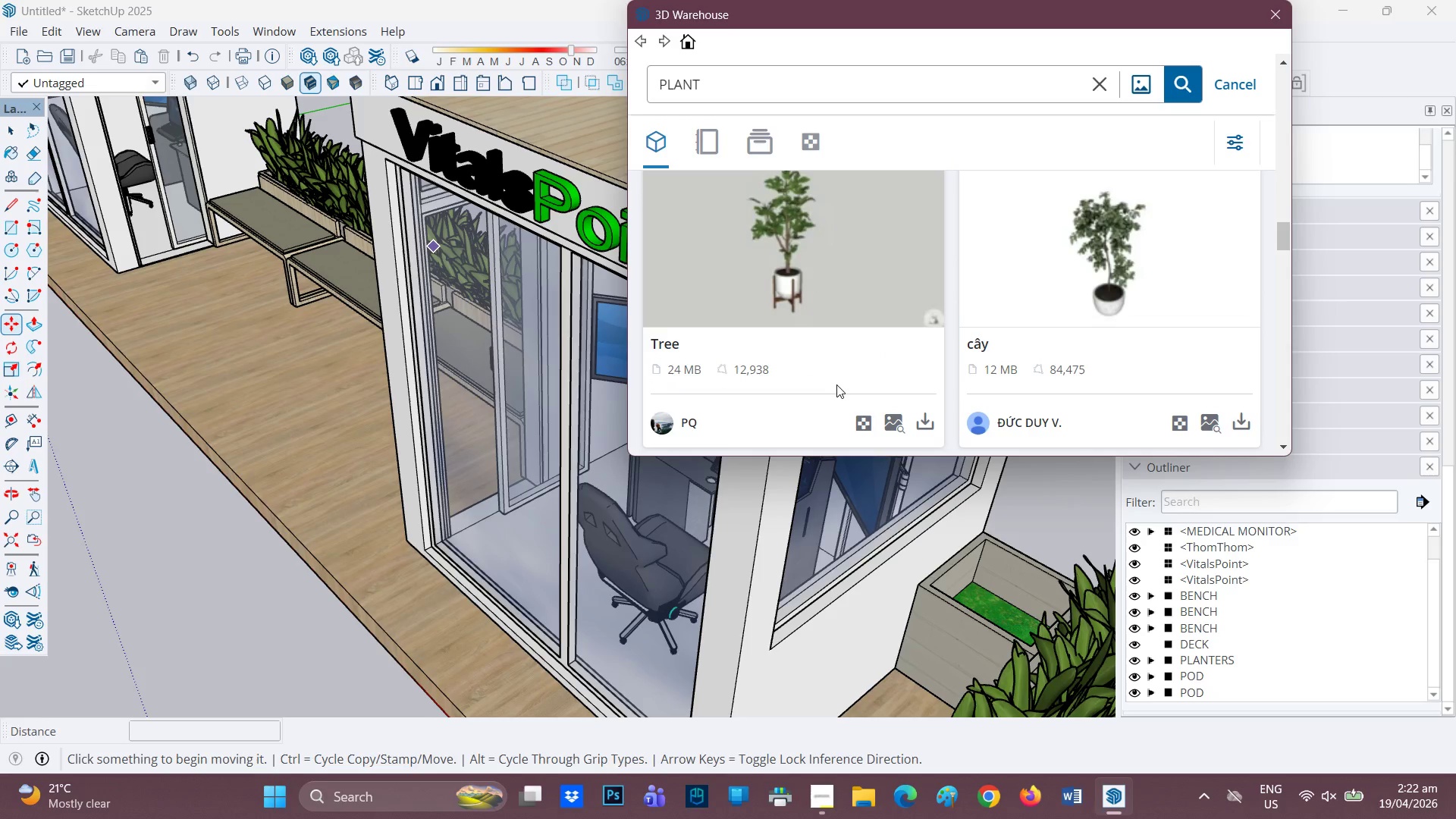 
scroll: coordinate [839, 328], scroll_direction: down, amount: 15.0
 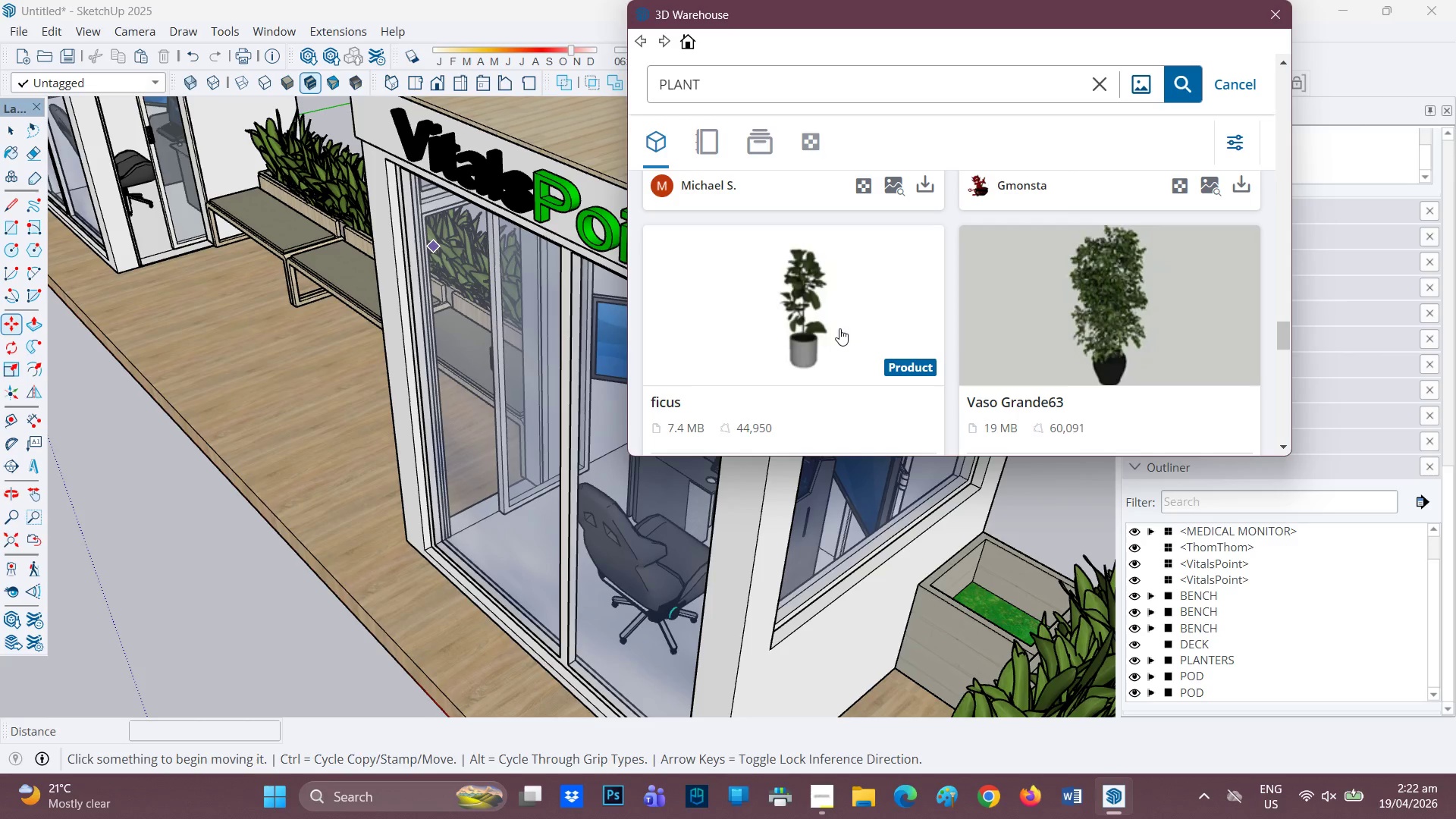 
scroll: coordinate [839, 328], scroll_direction: down, amount: 1.0
 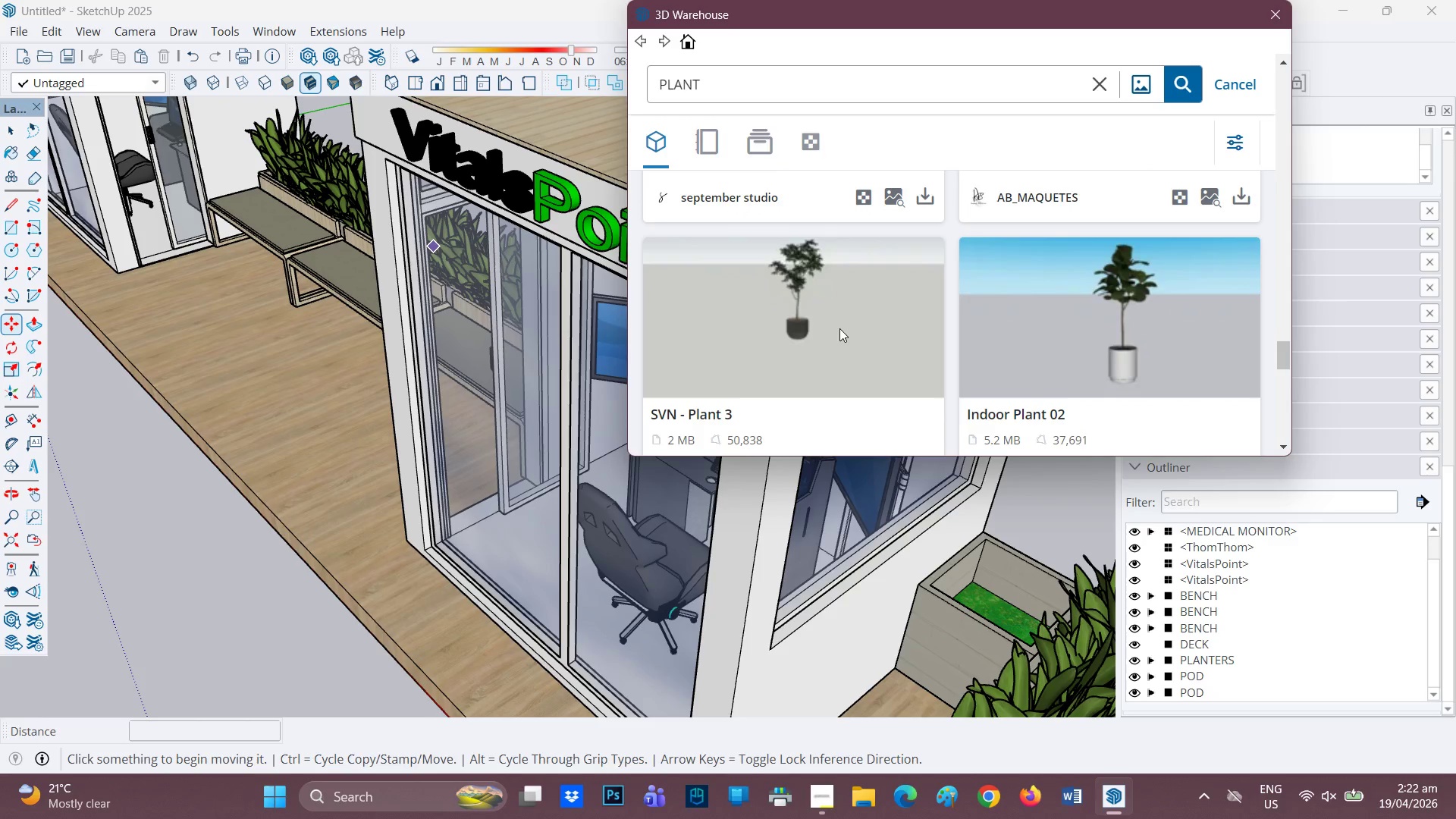 
scroll: coordinate [841, 328], scroll_direction: up, amount: 15.0
 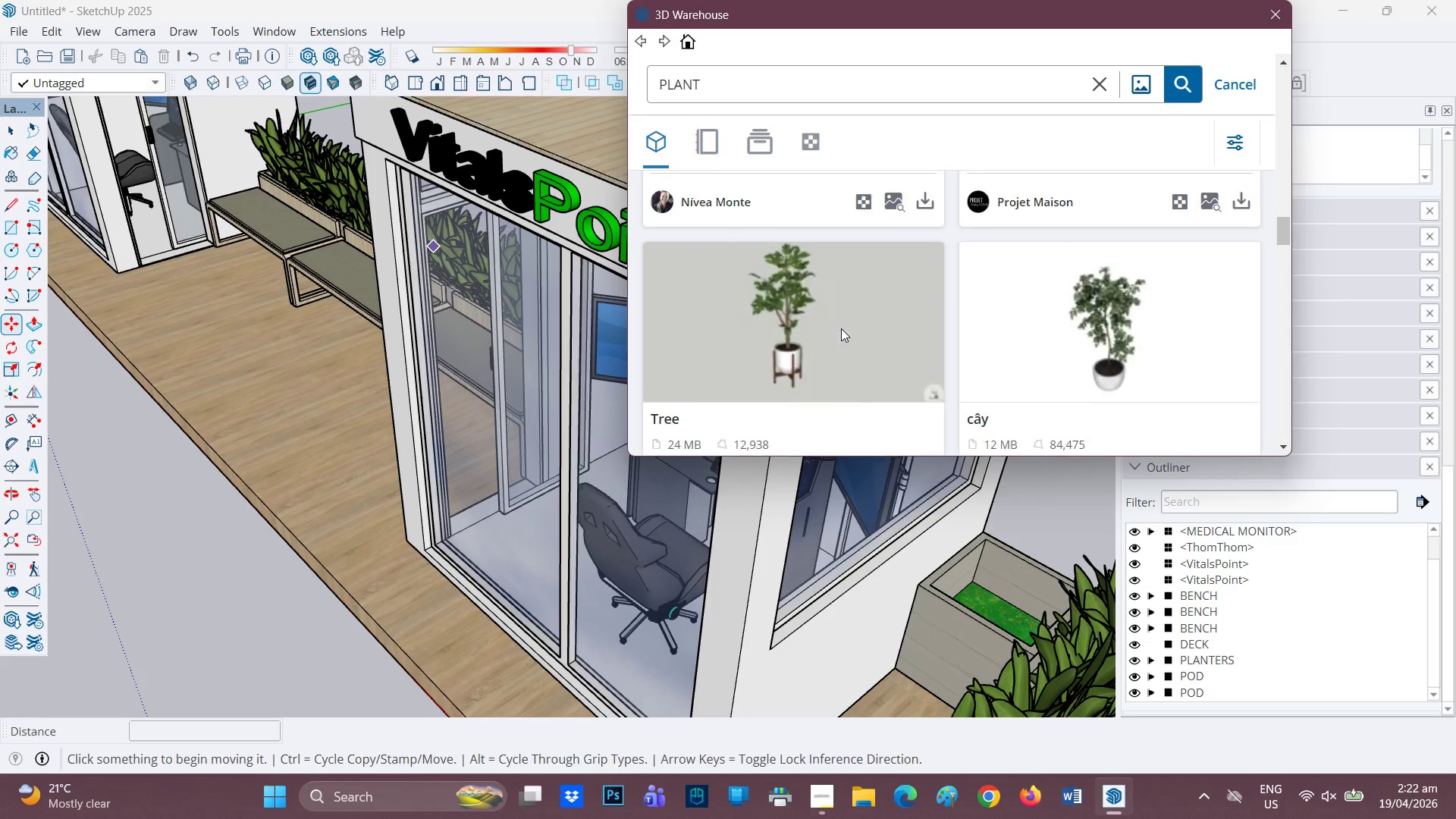 
scroll: coordinate [841, 328], scroll_direction: none, amount: 0.0
 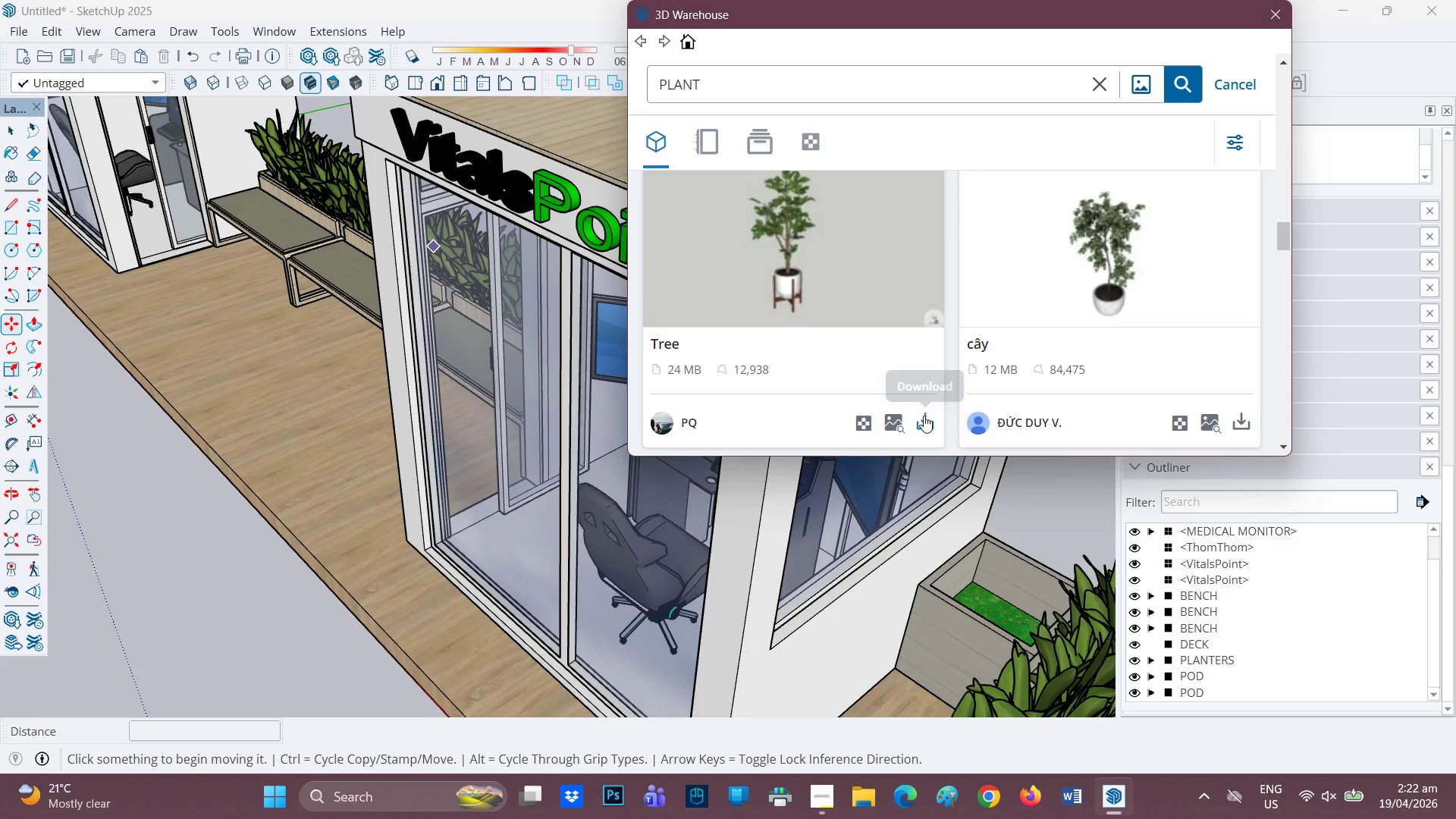 
left_click([924, 419])
 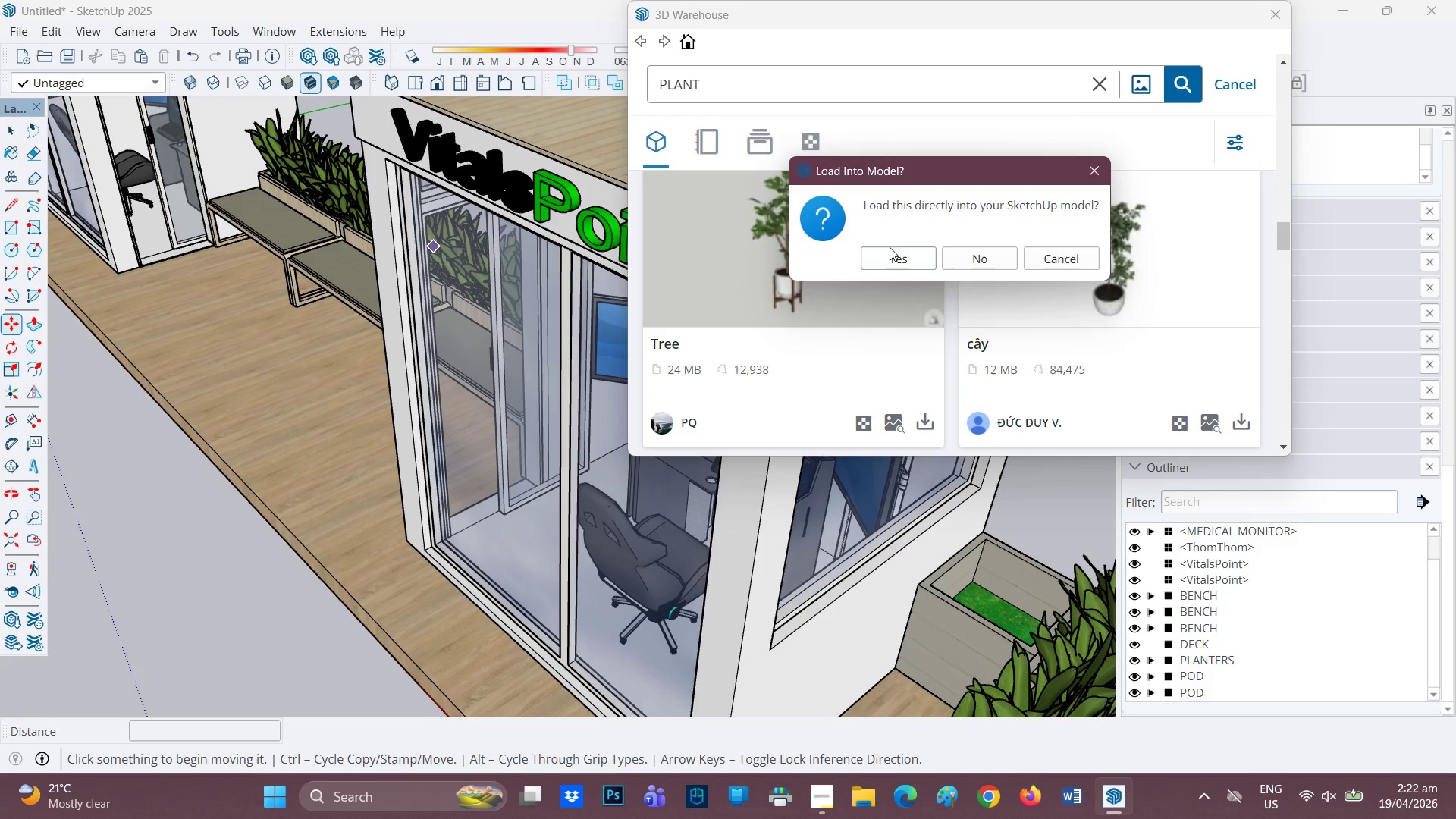 
left_click([901, 256])
 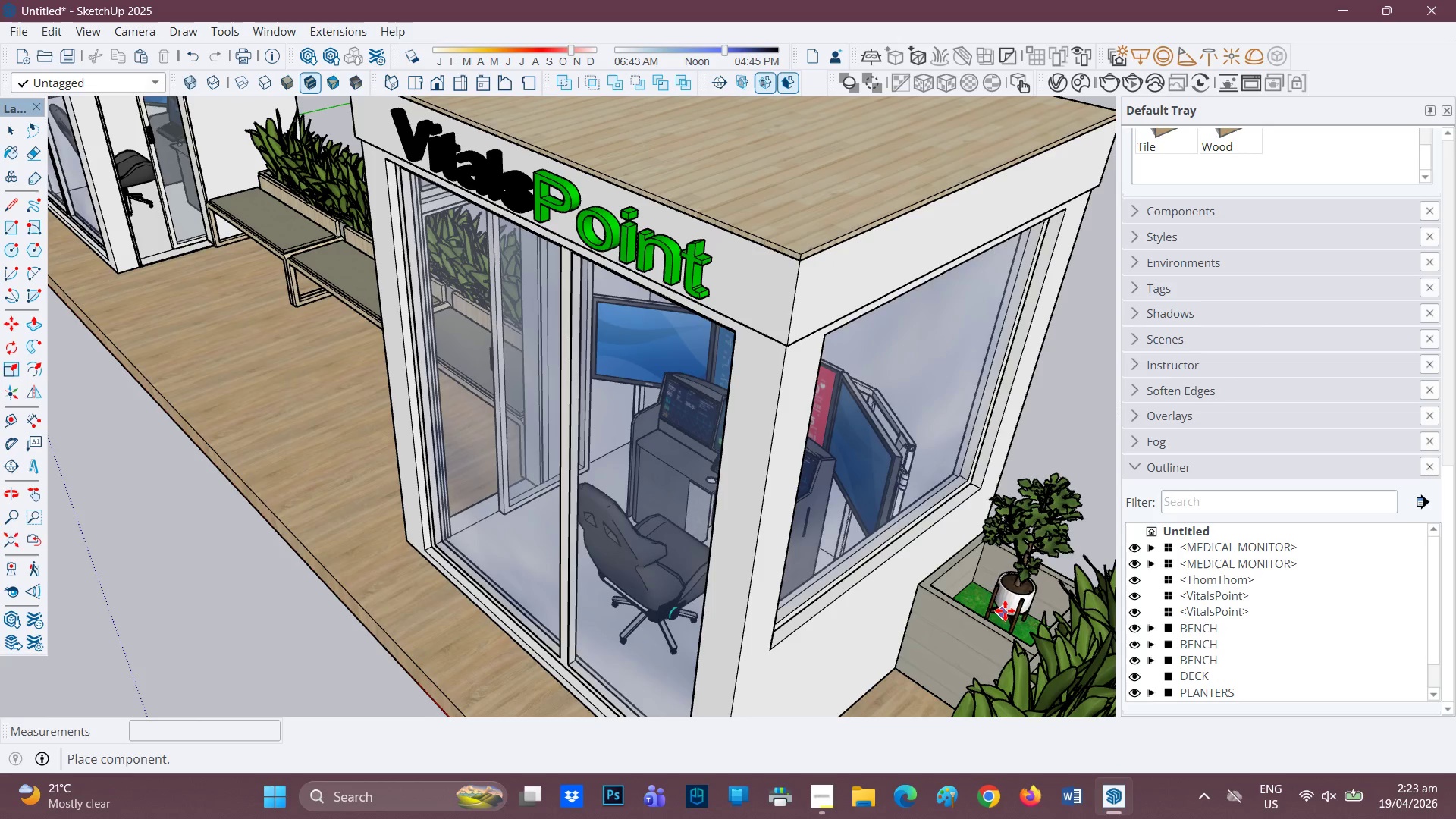 
wait(39.38)
 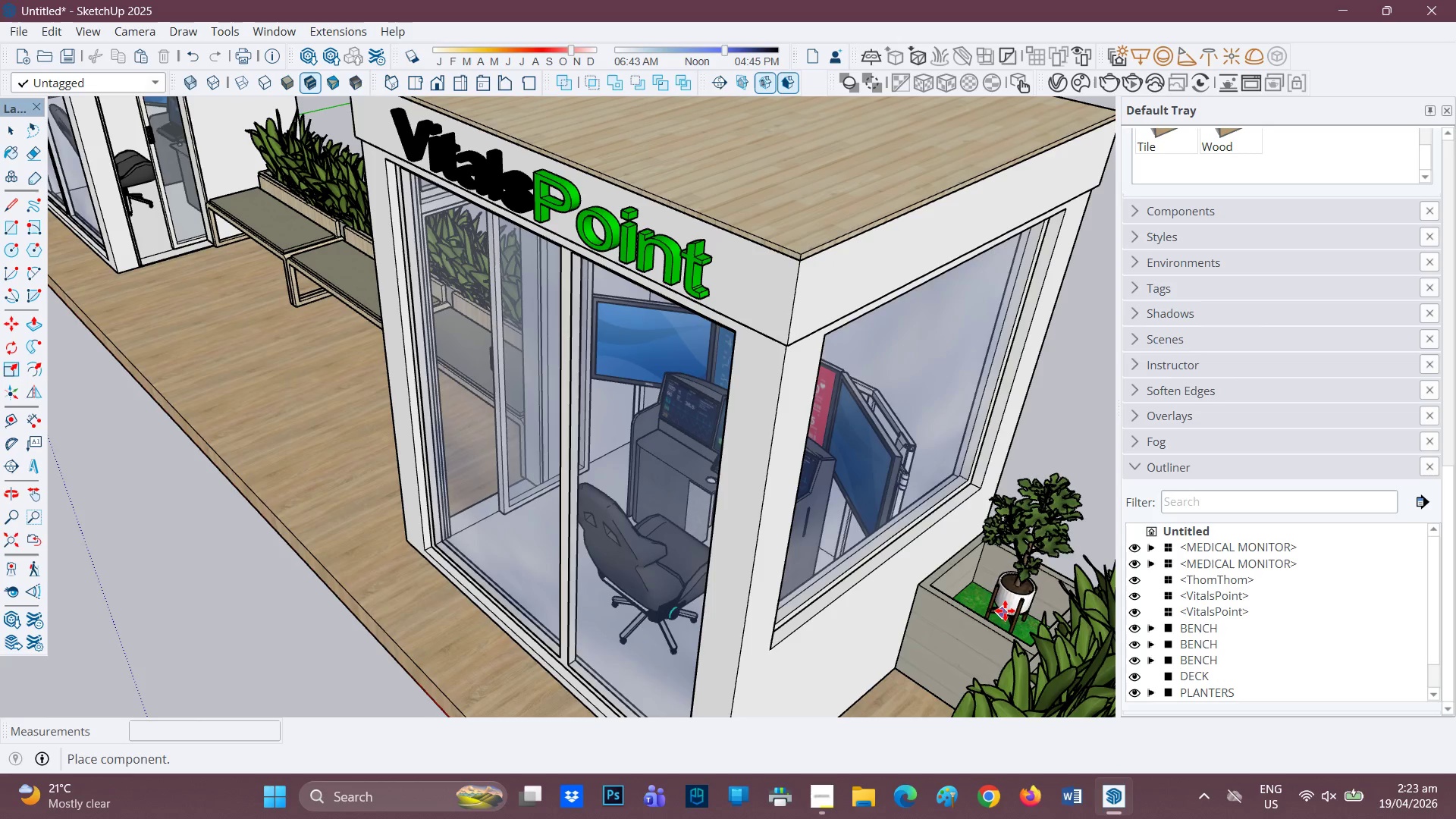 
left_click([997, 617])
 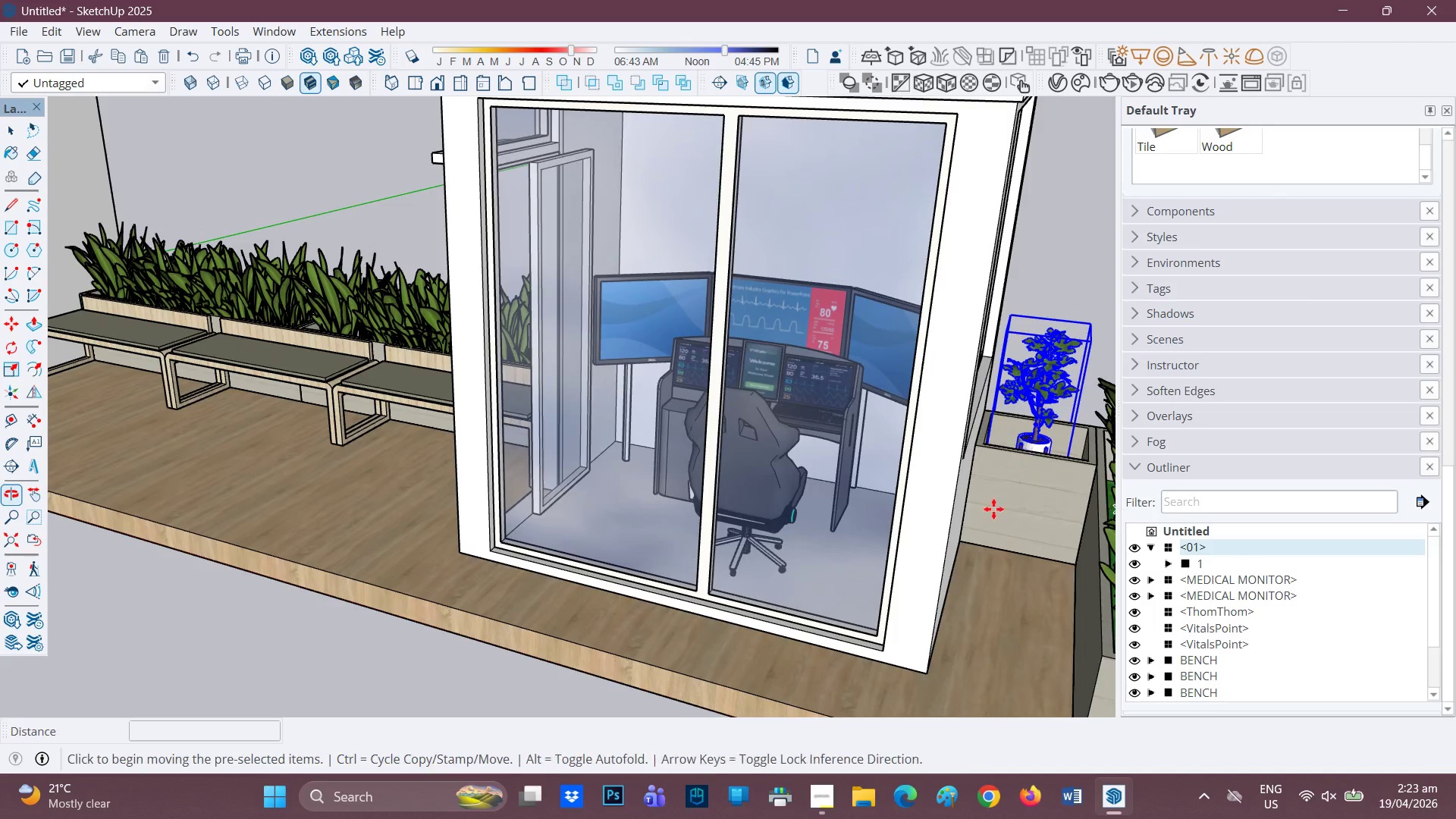 
key(H)
 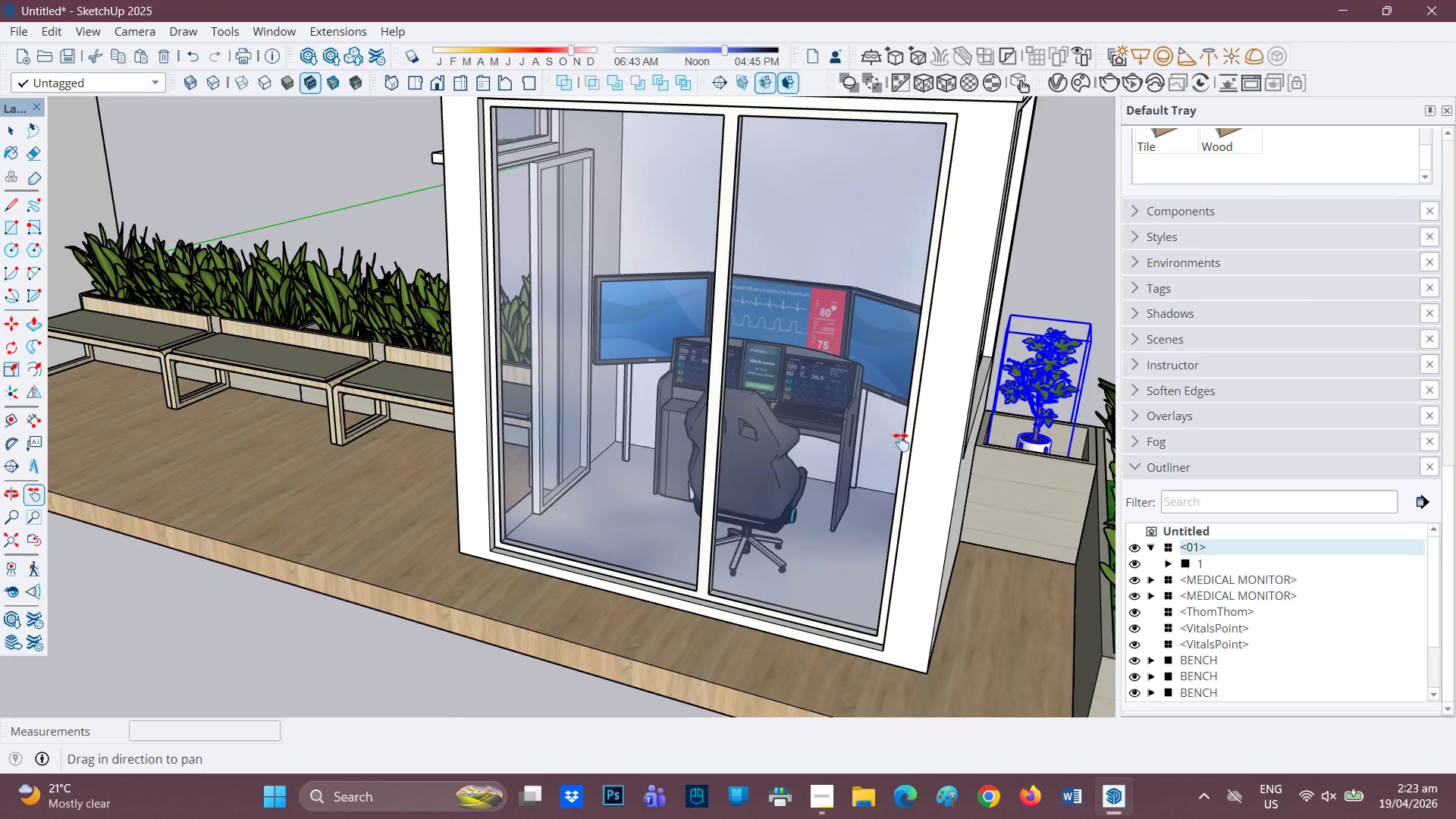 
left_click_drag(start_coordinate=[903, 442], to_coordinate=[453, 495])
 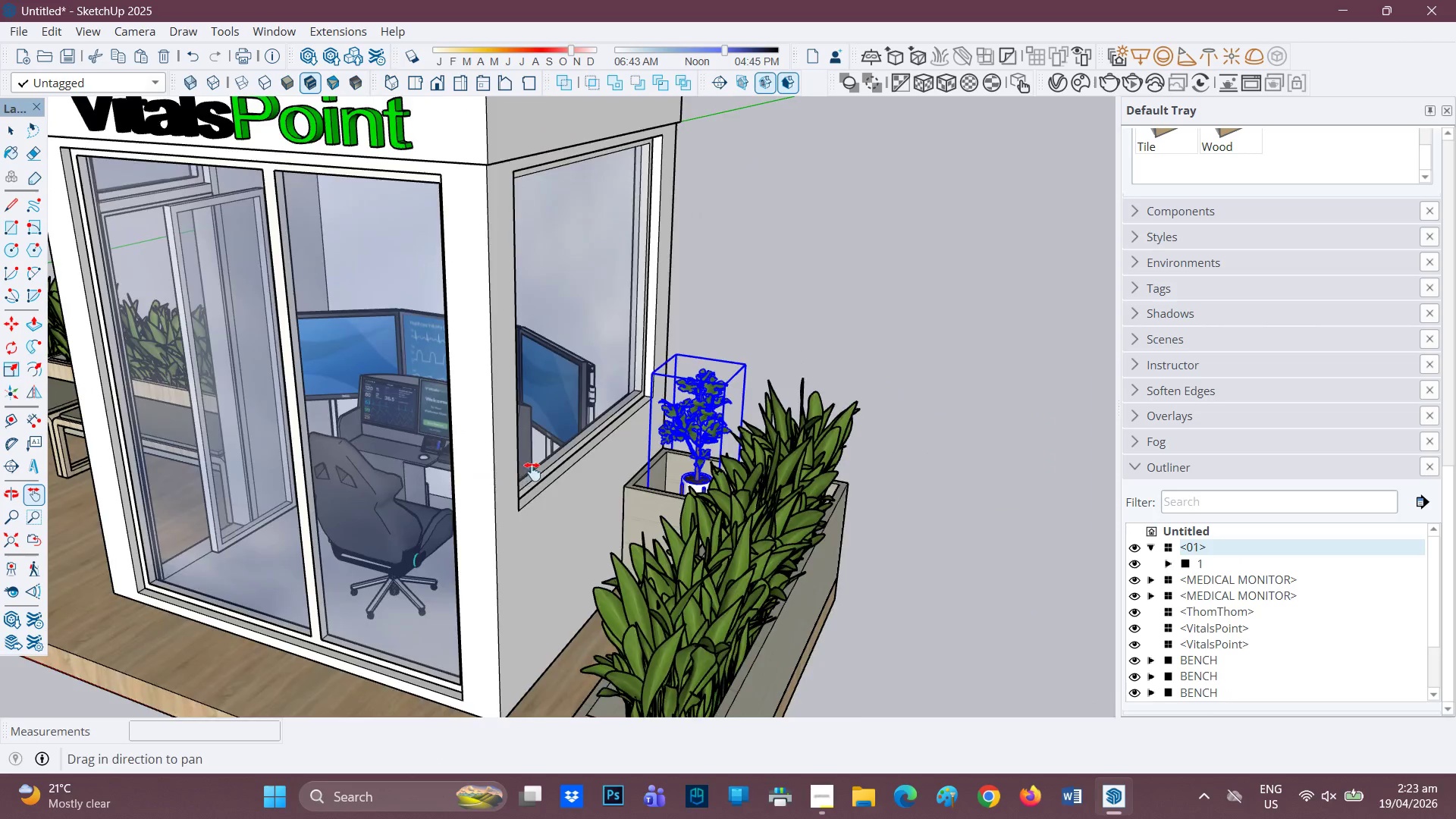 
scroll: coordinate [672, 603], scroll_direction: up, amount: 11.0
 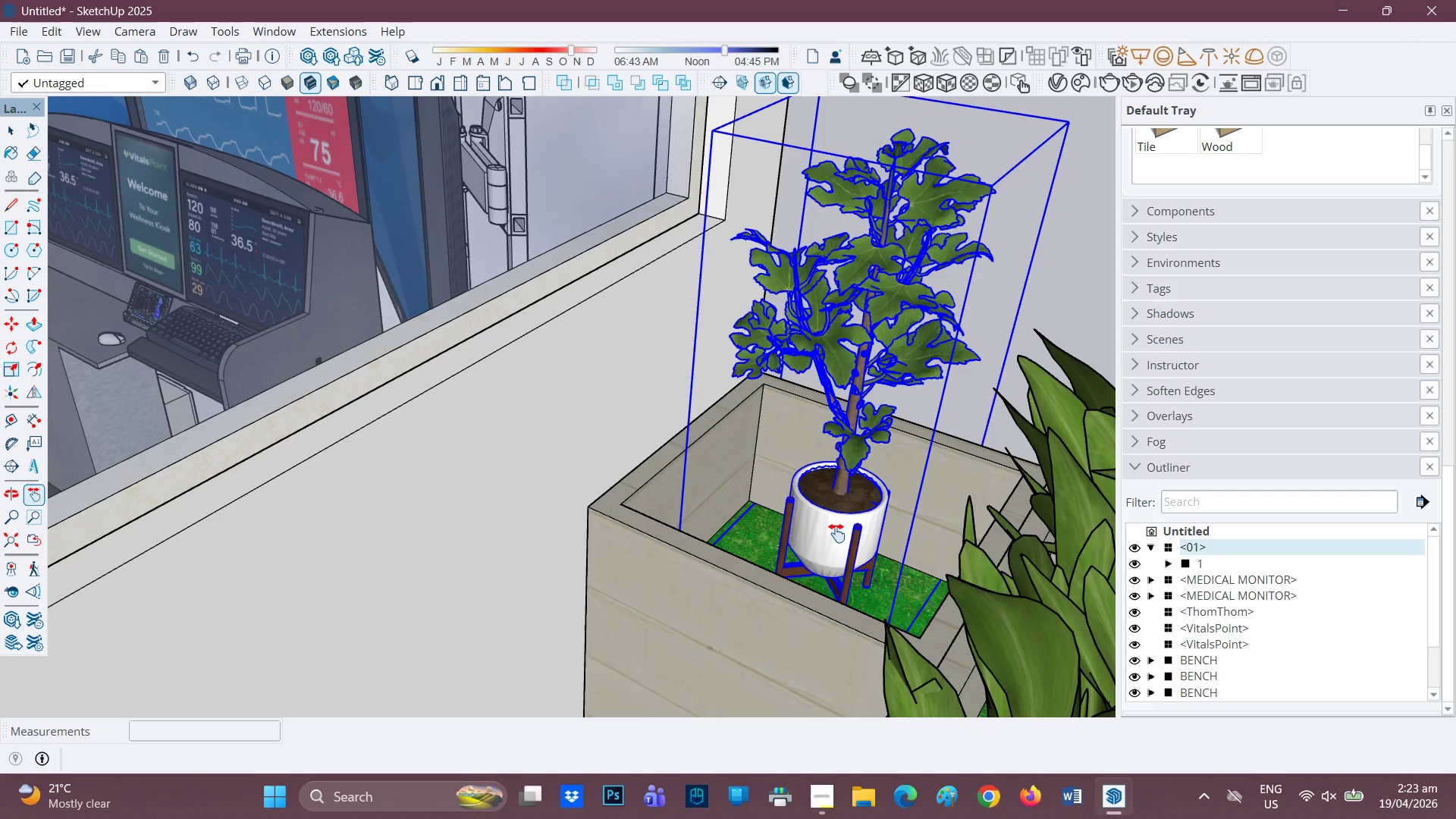 
key(Space)
 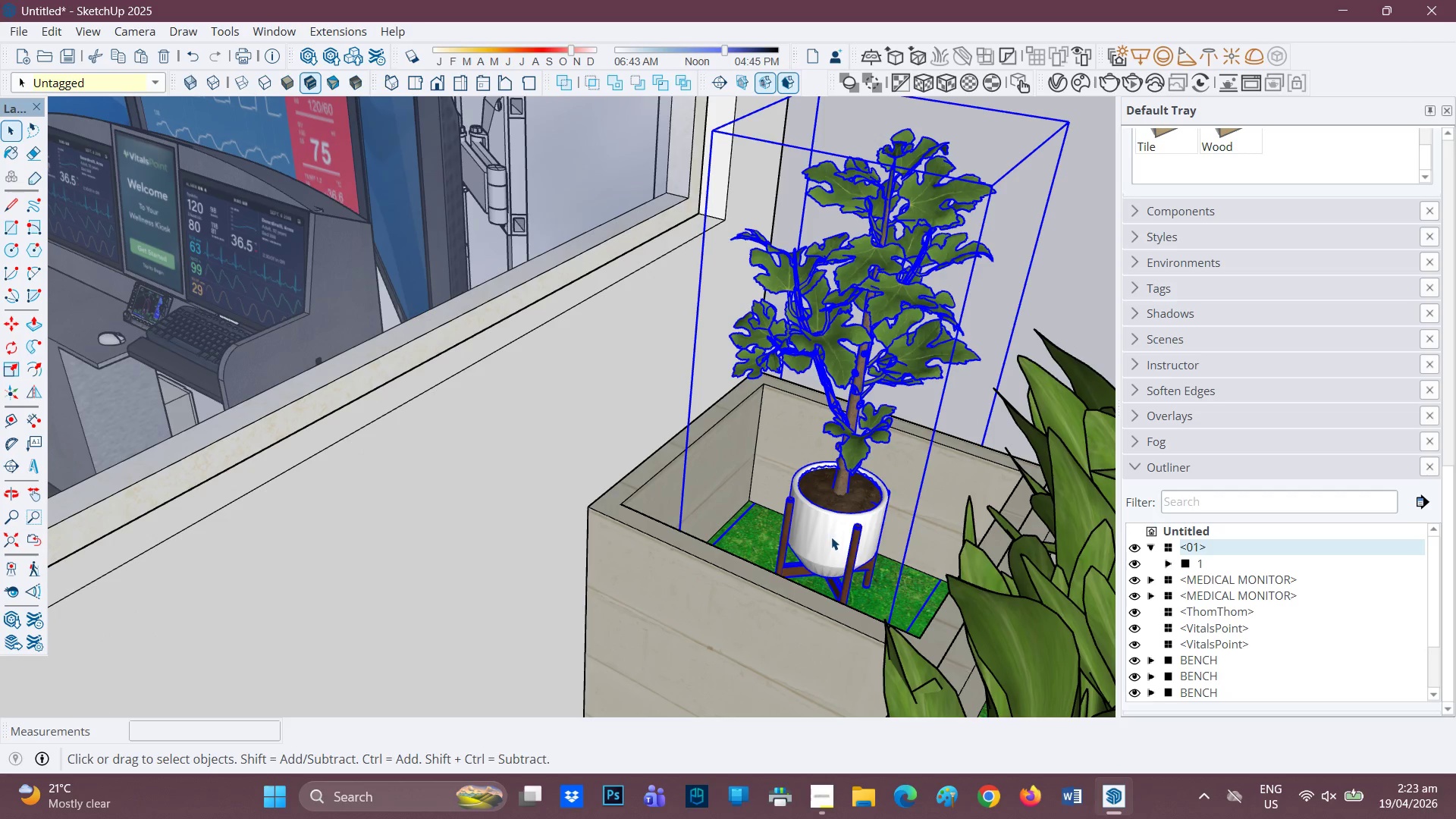 
double_click([834, 535])
 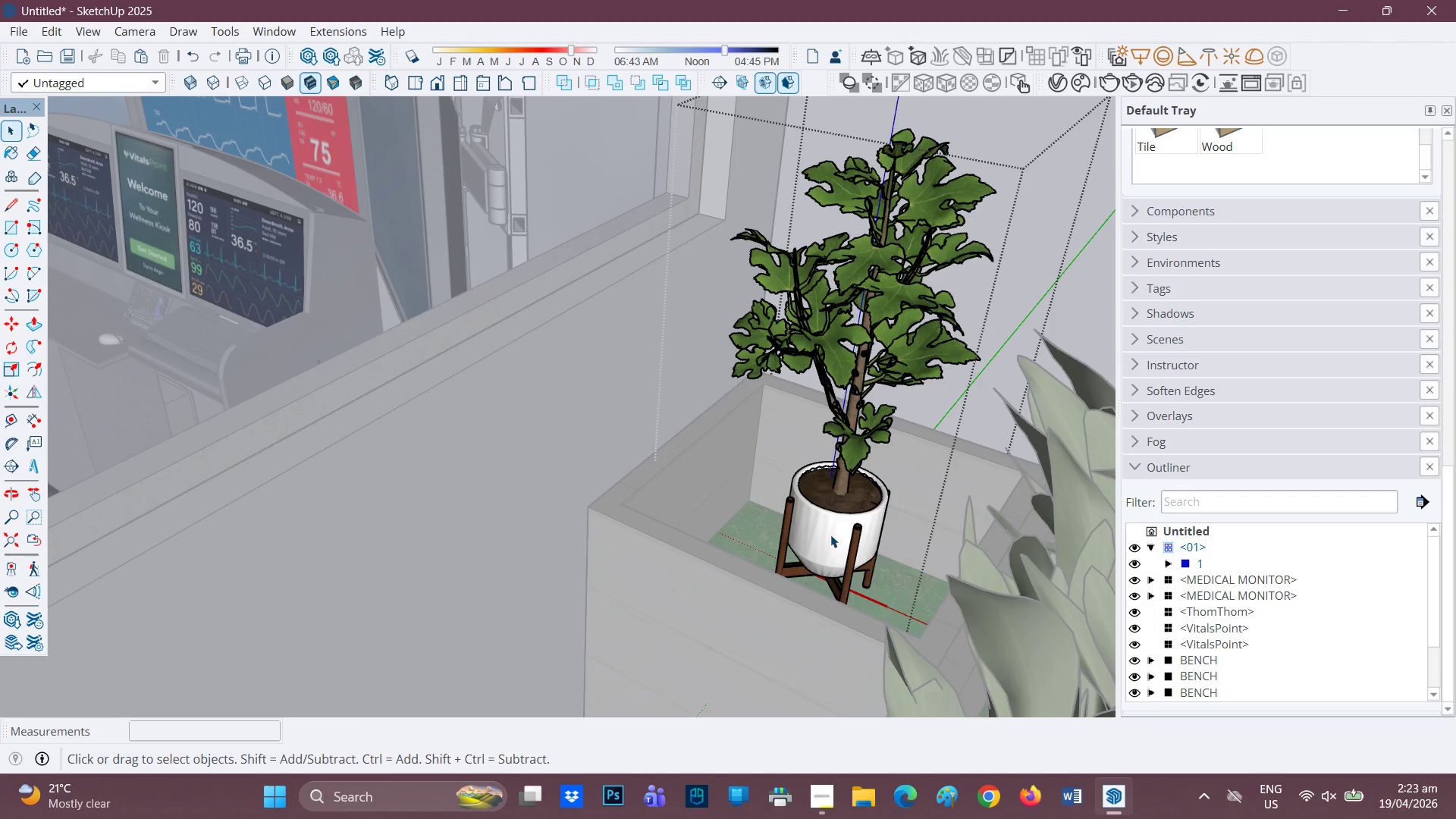 
left_click([829, 535])
 